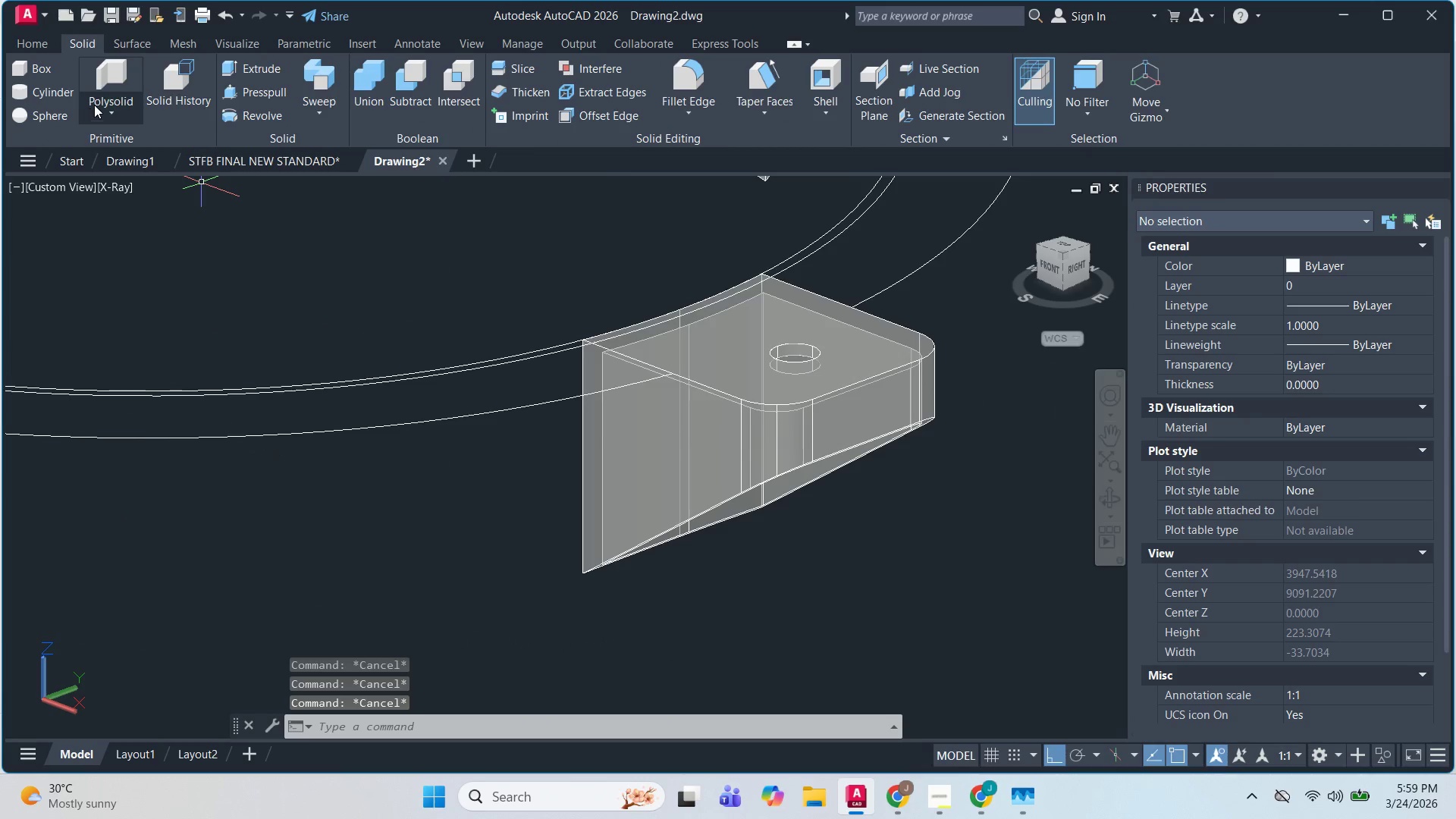 
key(Escape)
 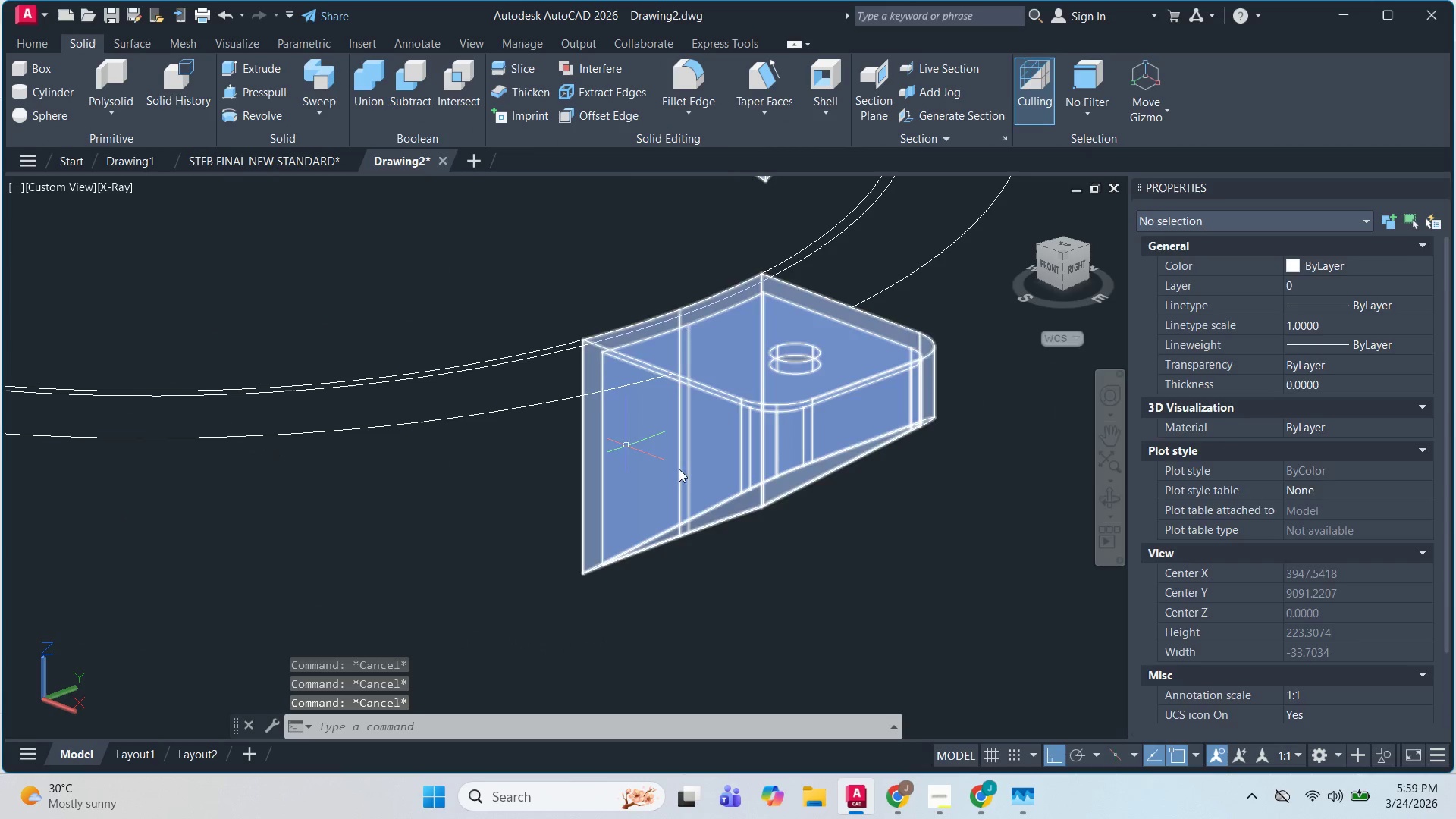 
left_click([688, 474])
 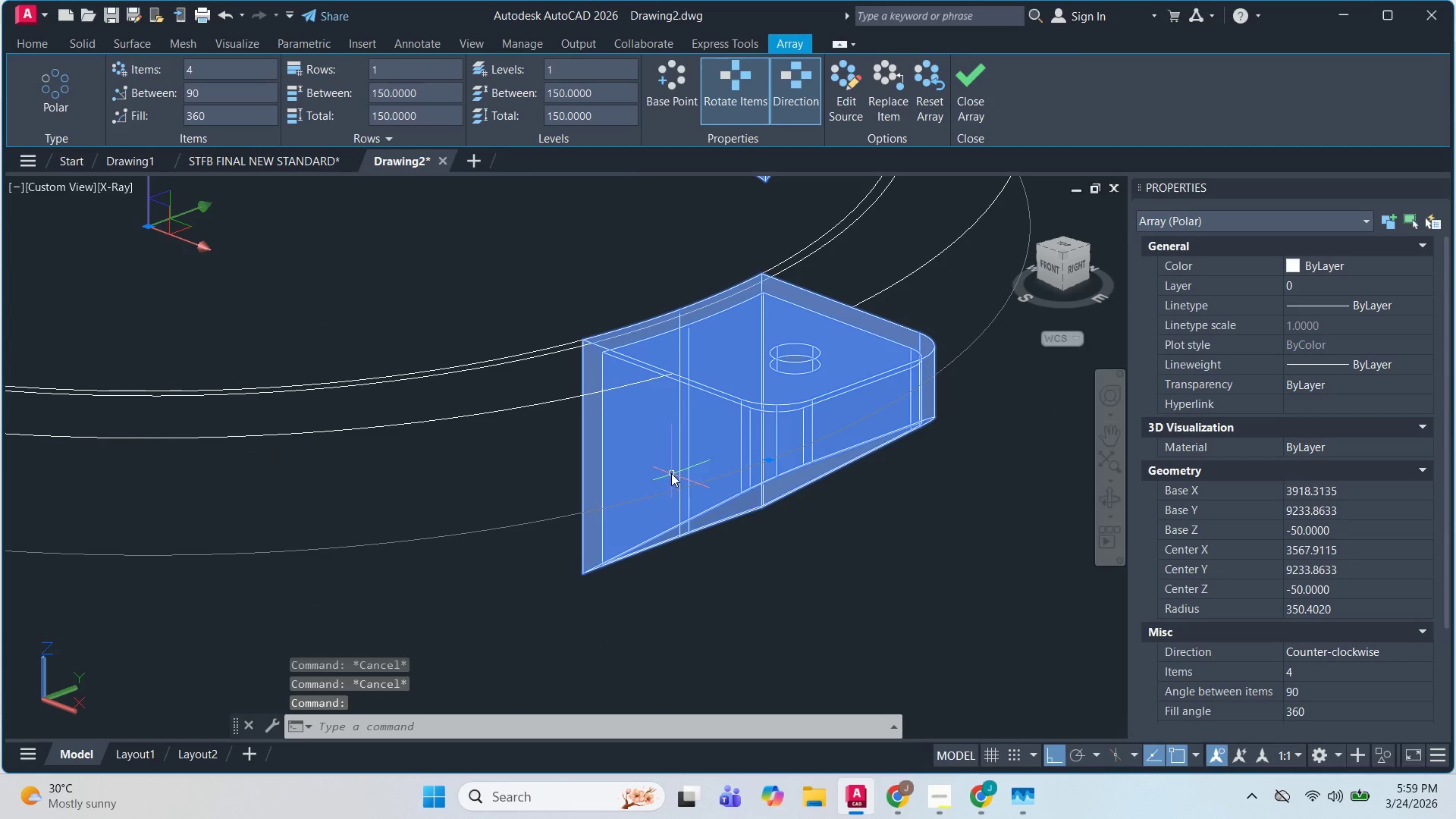 
type(EX)
 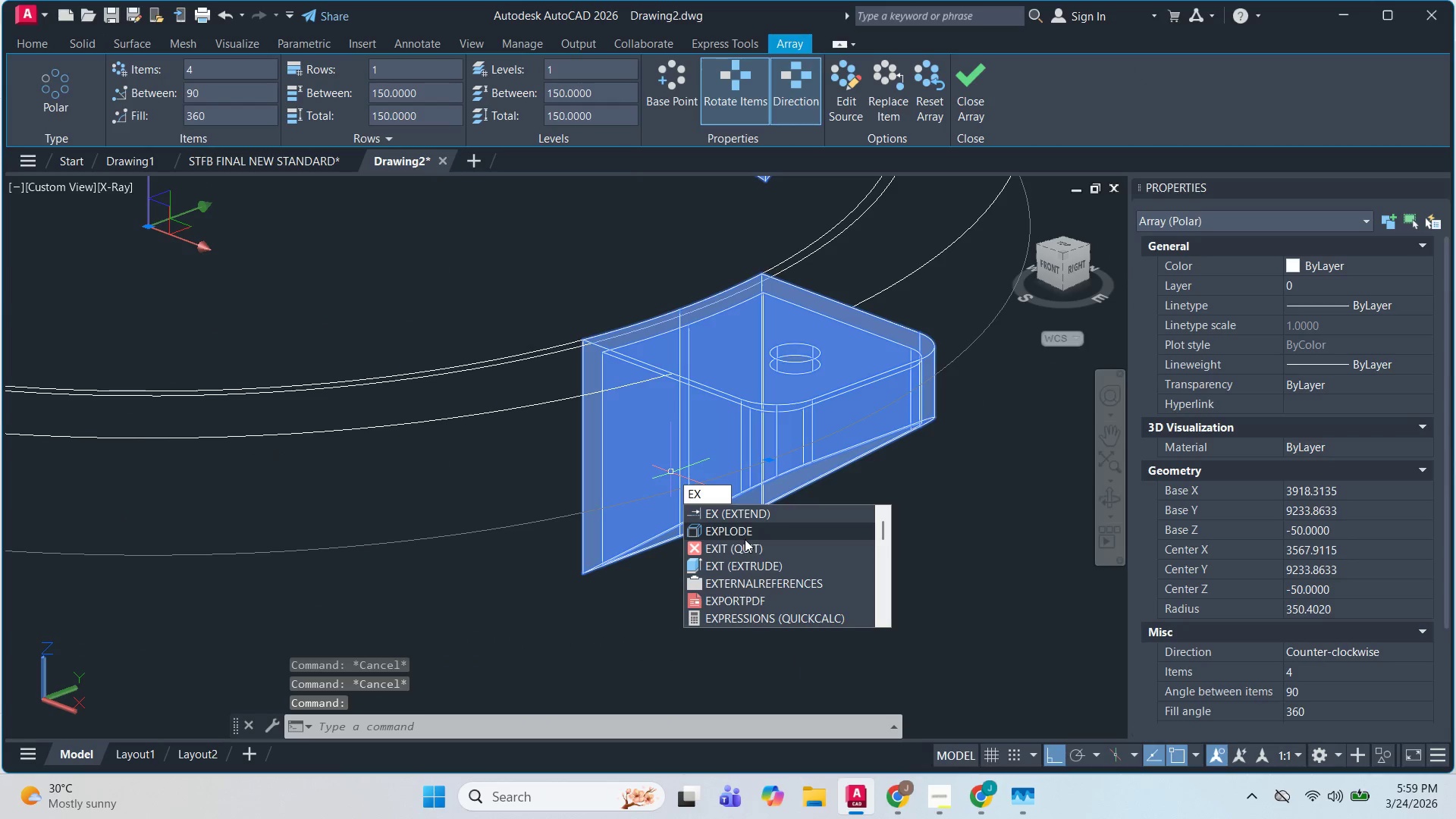 
left_click([745, 538])
 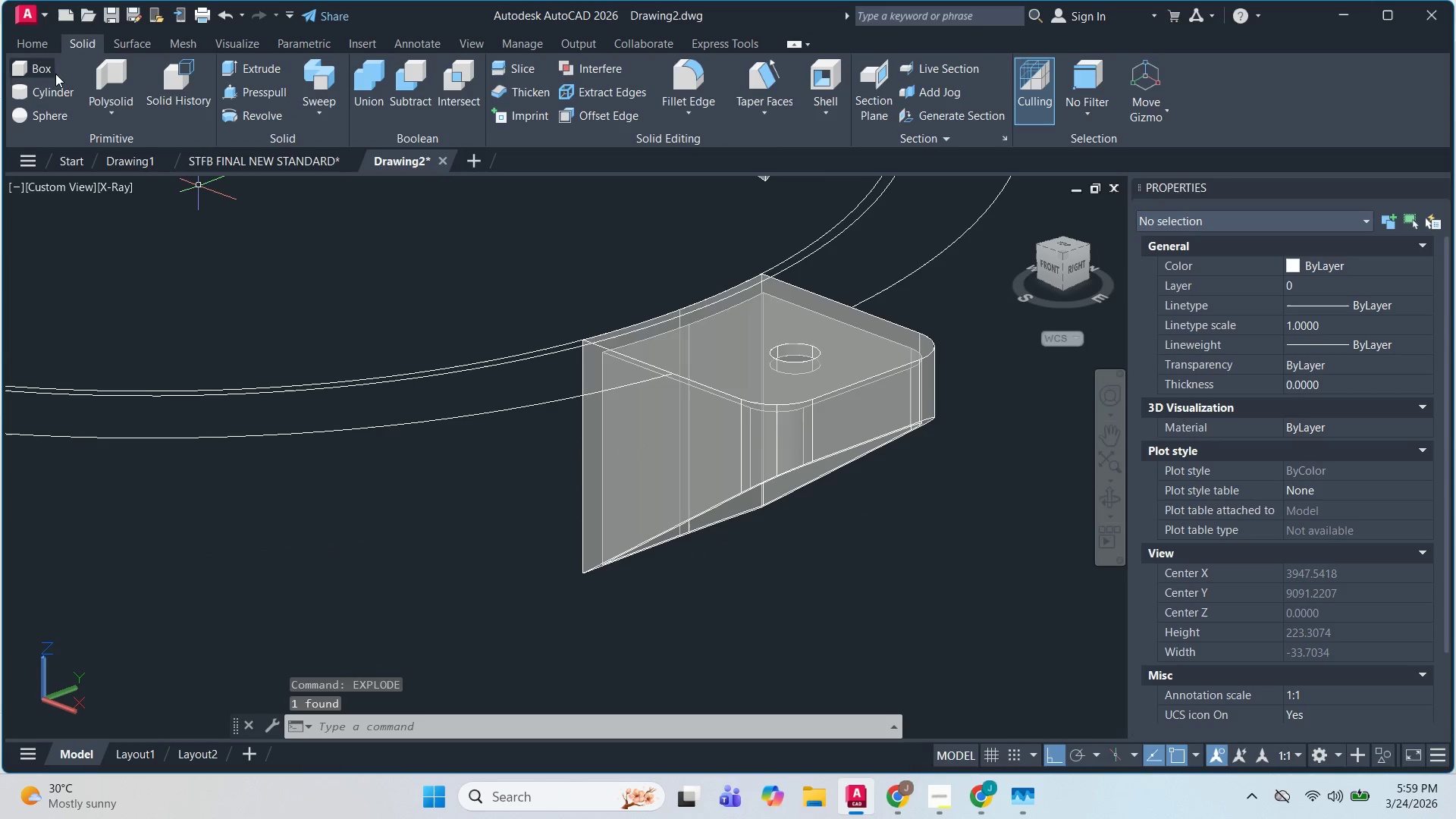 
left_click_drag(start_coordinate=[526, 431], to_coordinate=[531, 436])
 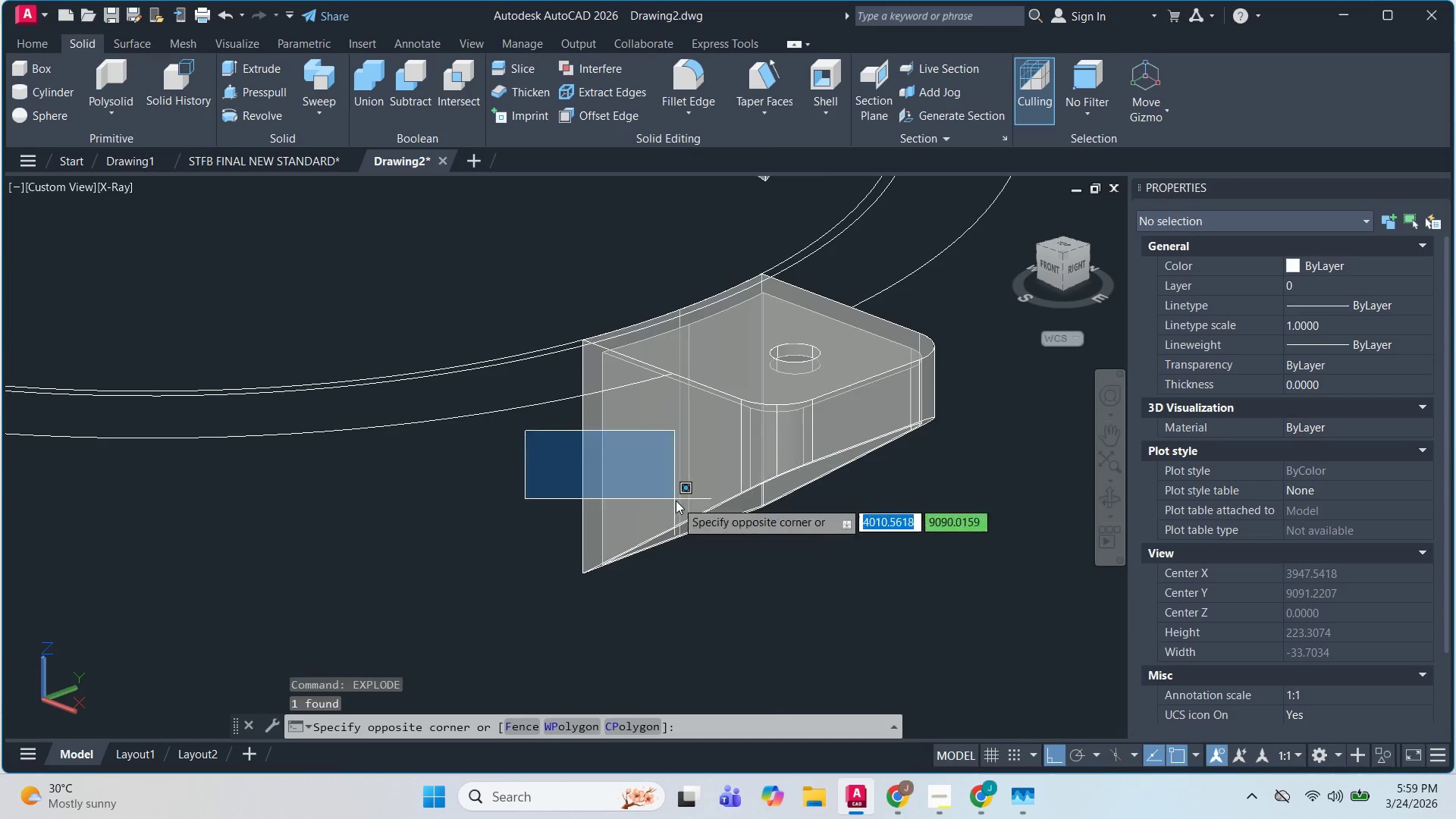 
key(Escape)
 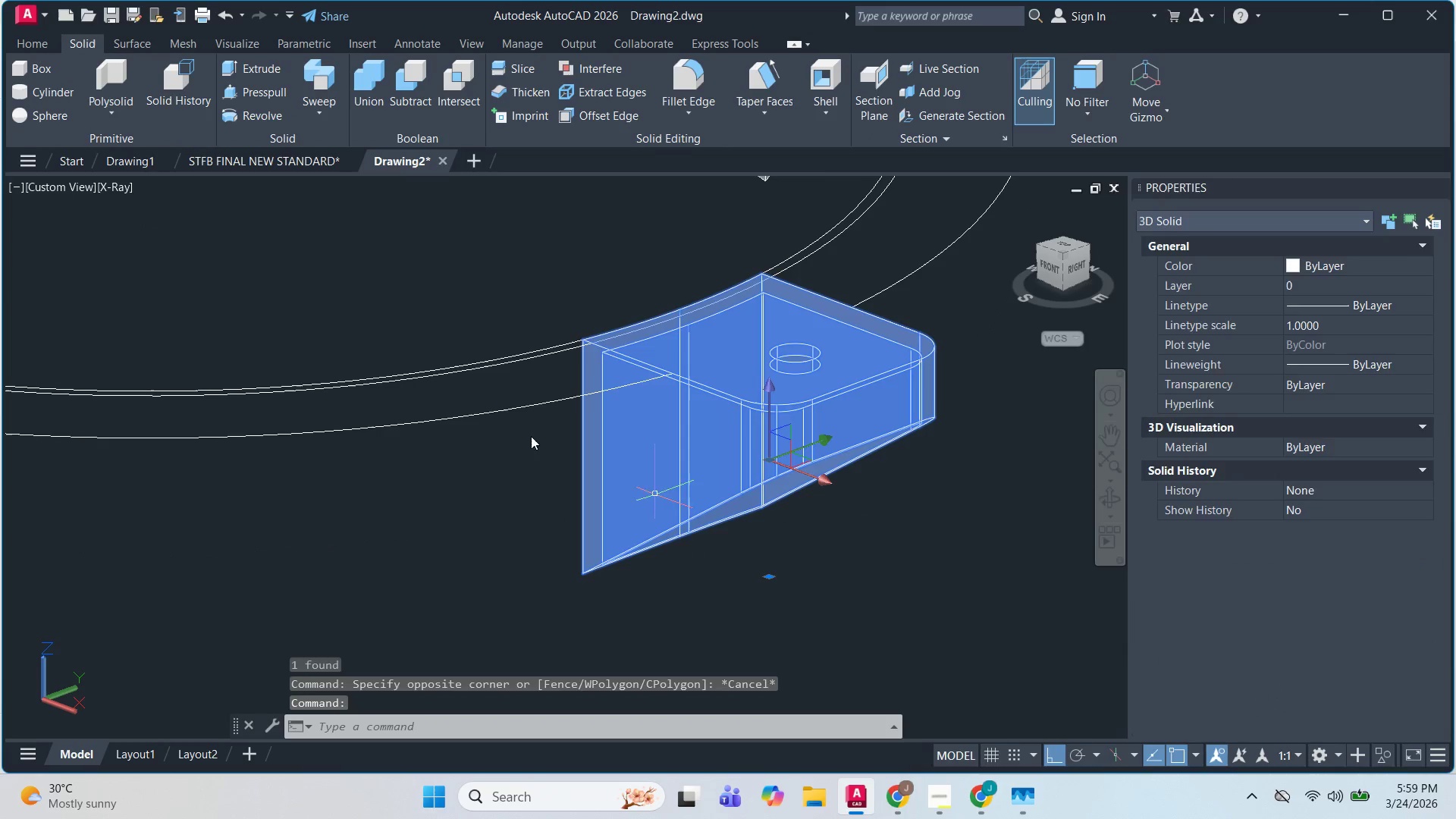 
key(Escape)
 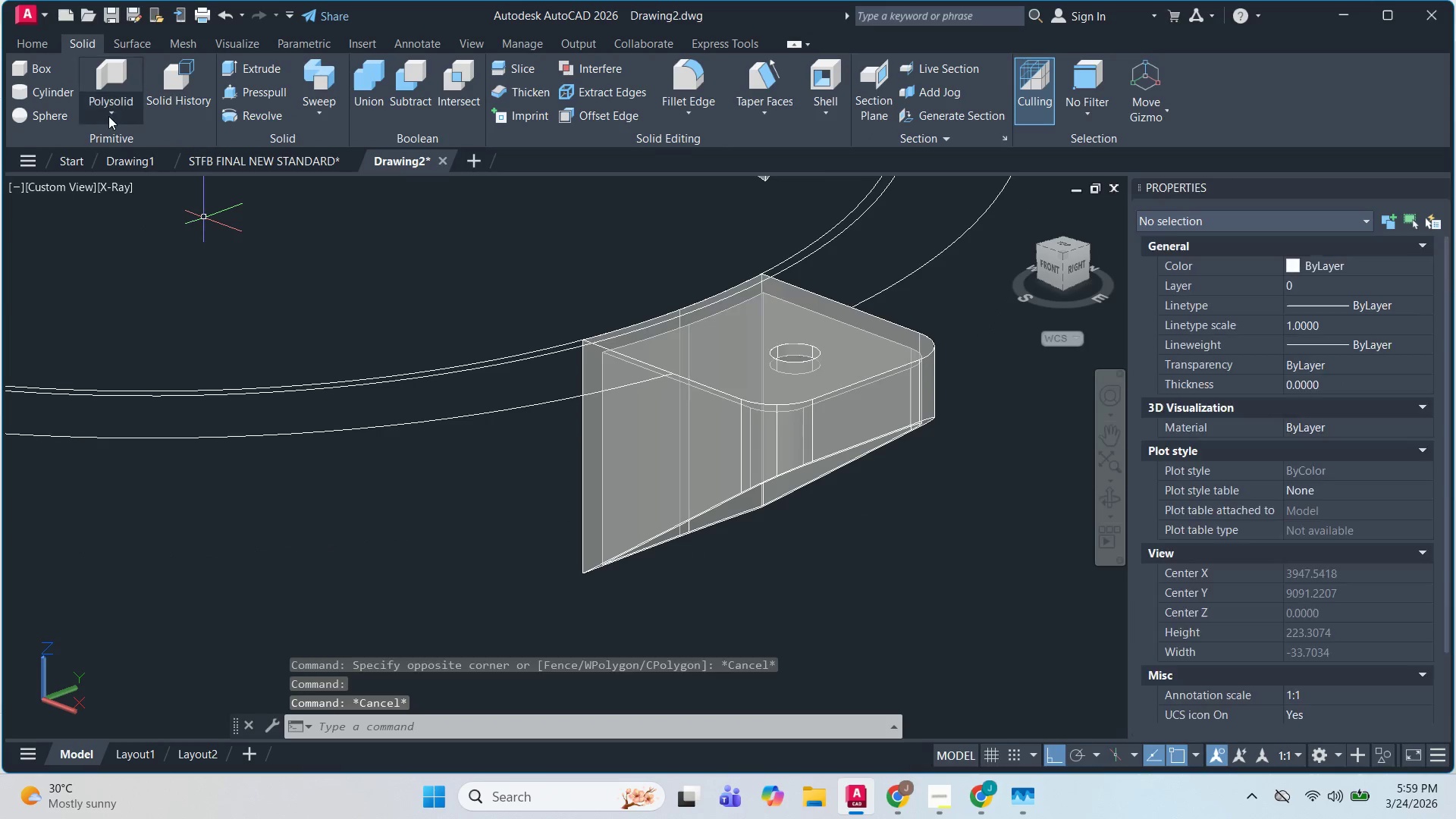 
key(Escape)
 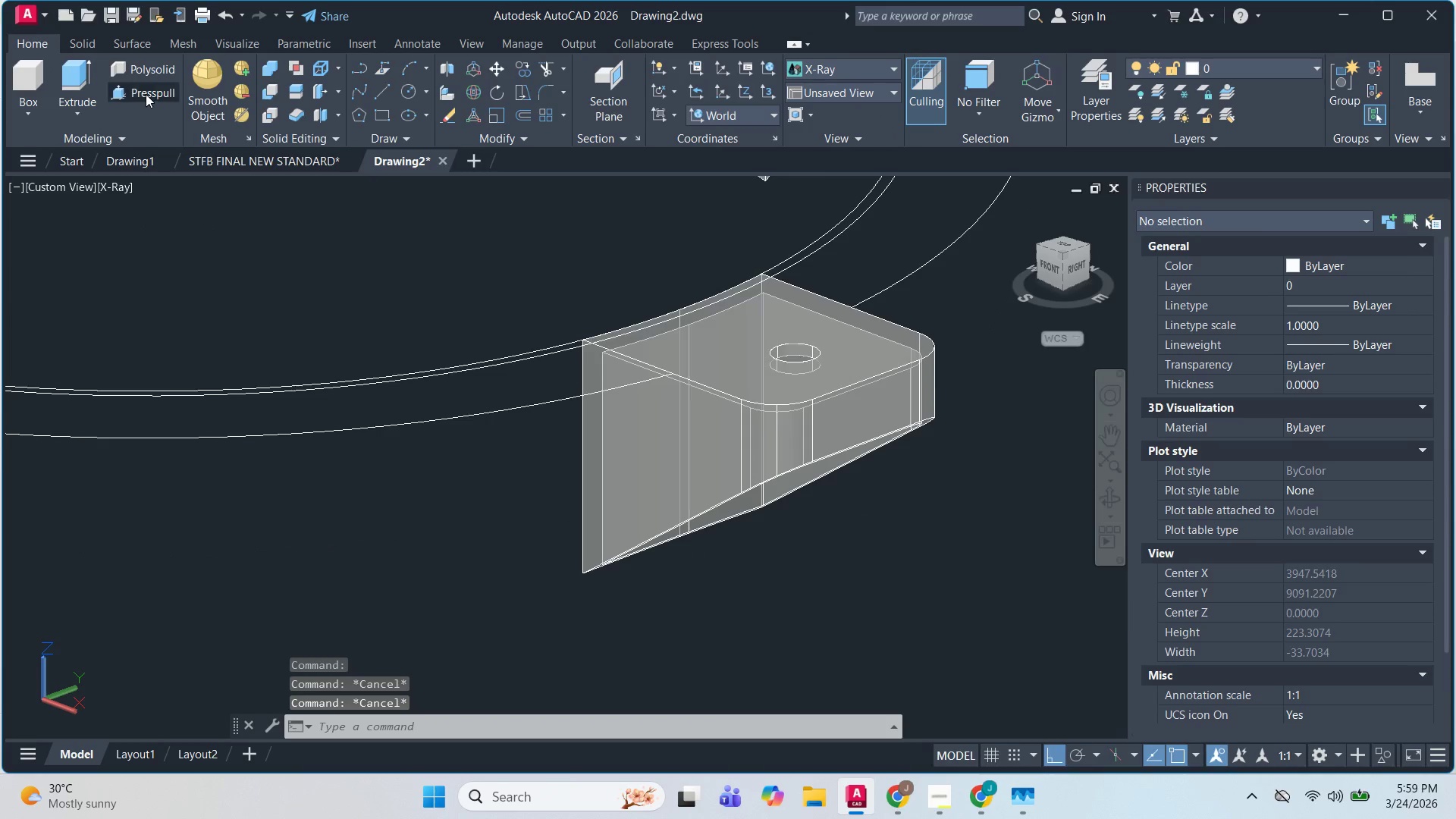 
scroll: coordinate [771, 548], scroll_direction: up, amount: 2.0
 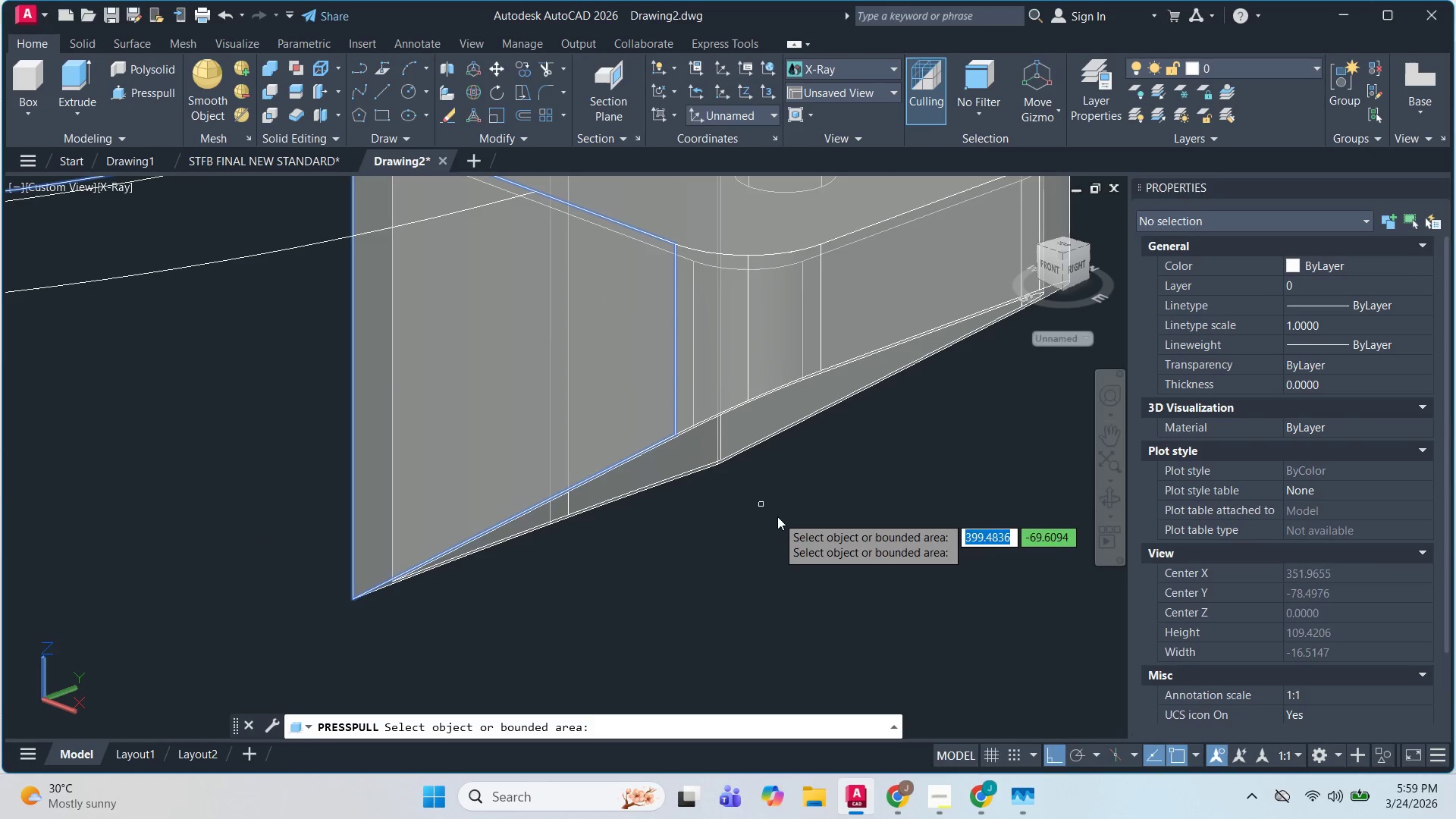 
hold_key(key=ShiftLeft, duration=0.58)
 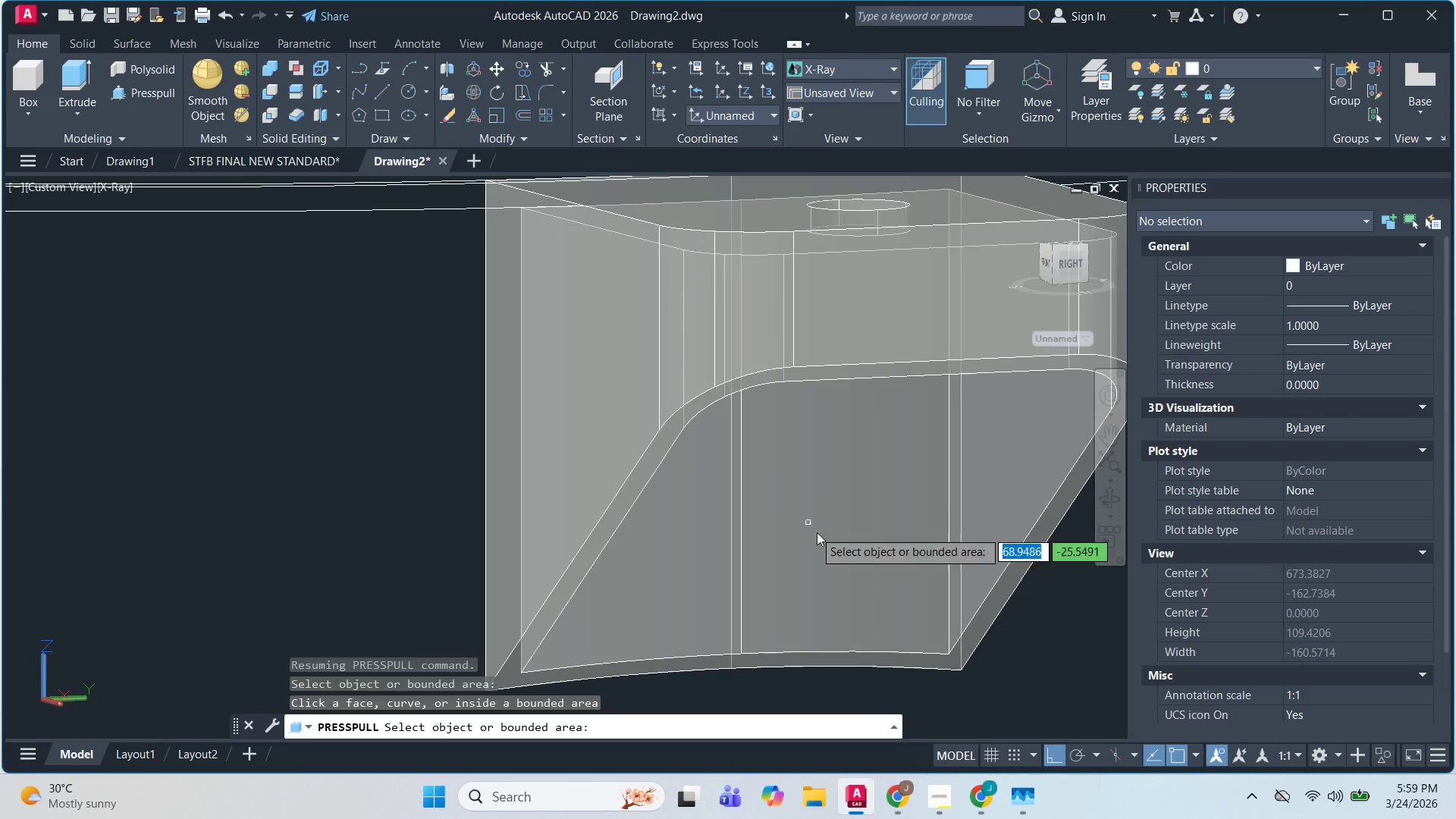 
left_click([847, 556])
 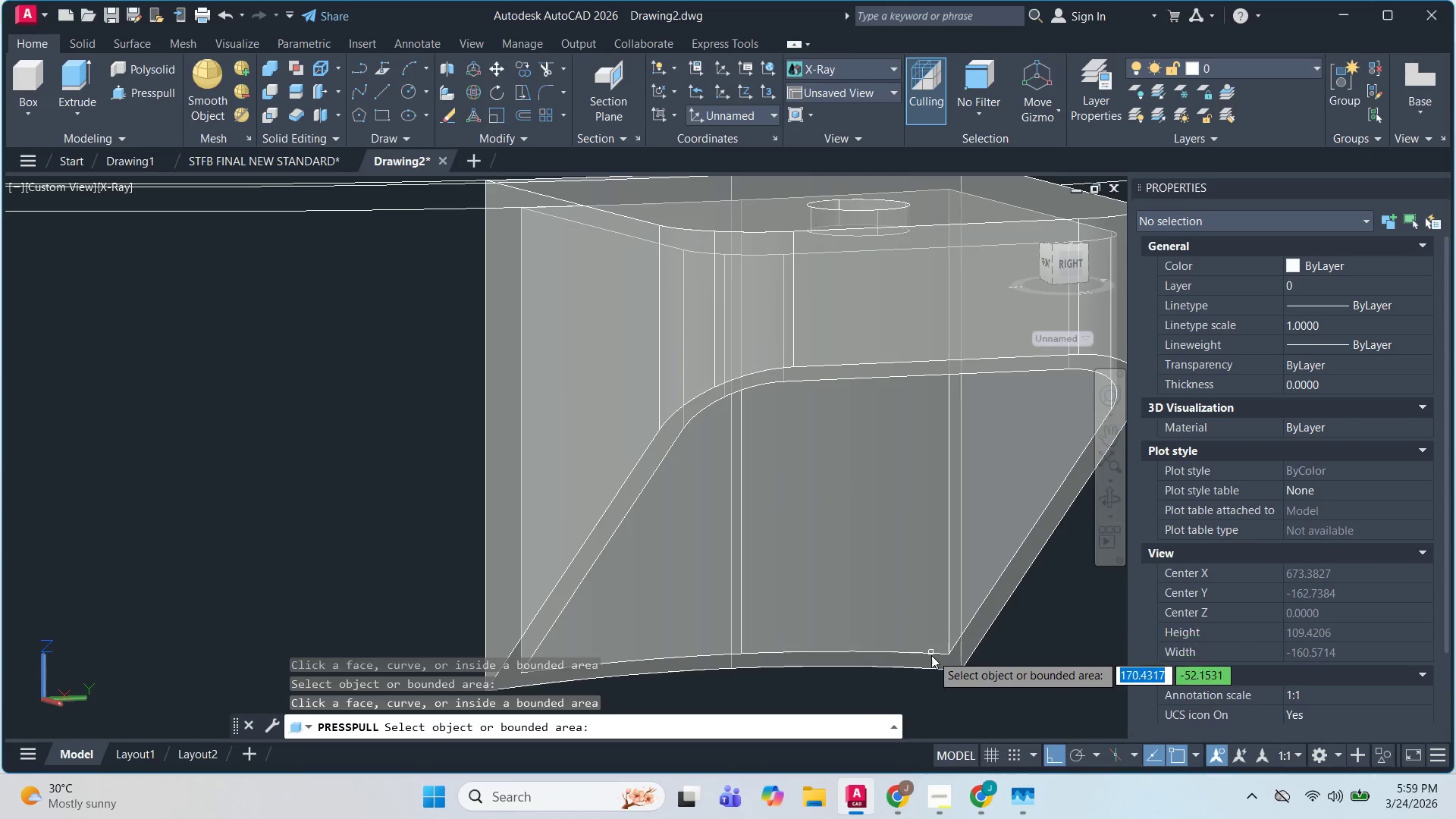 
left_click([930, 655])
 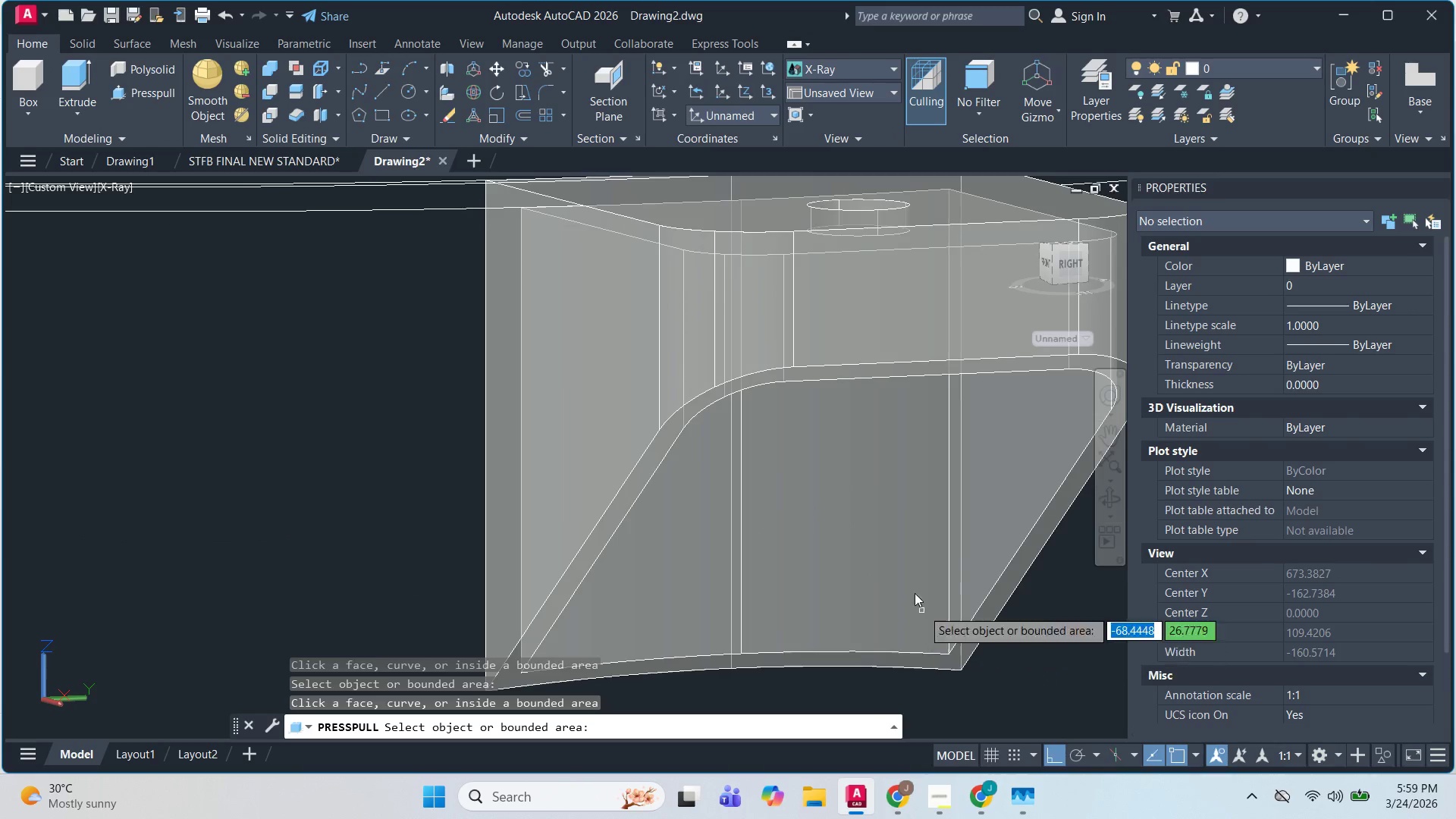 
key(Escape)
 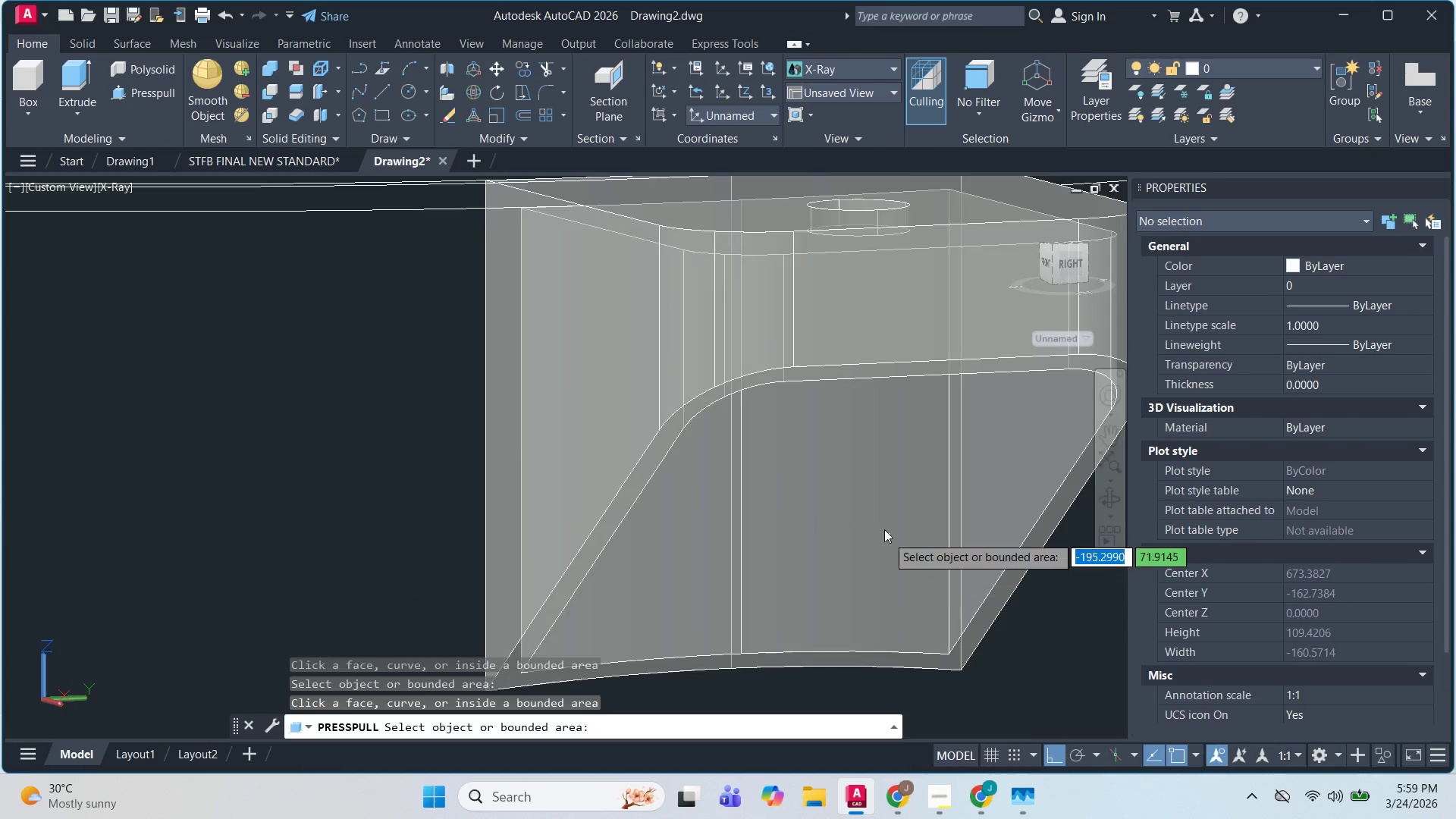 
key(Escape)
 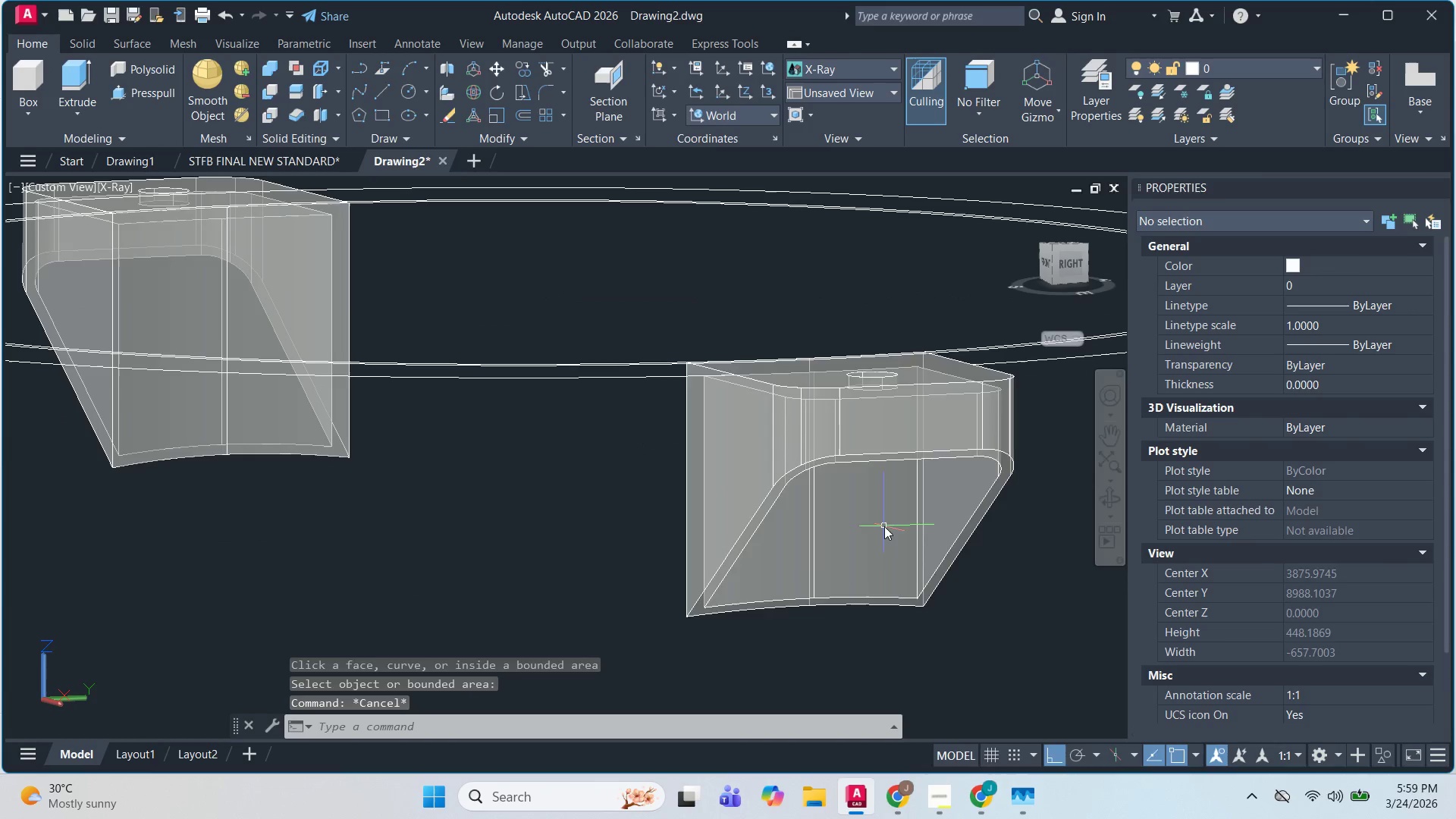 
hold_key(key=ShiftLeft, duration=1.52)
 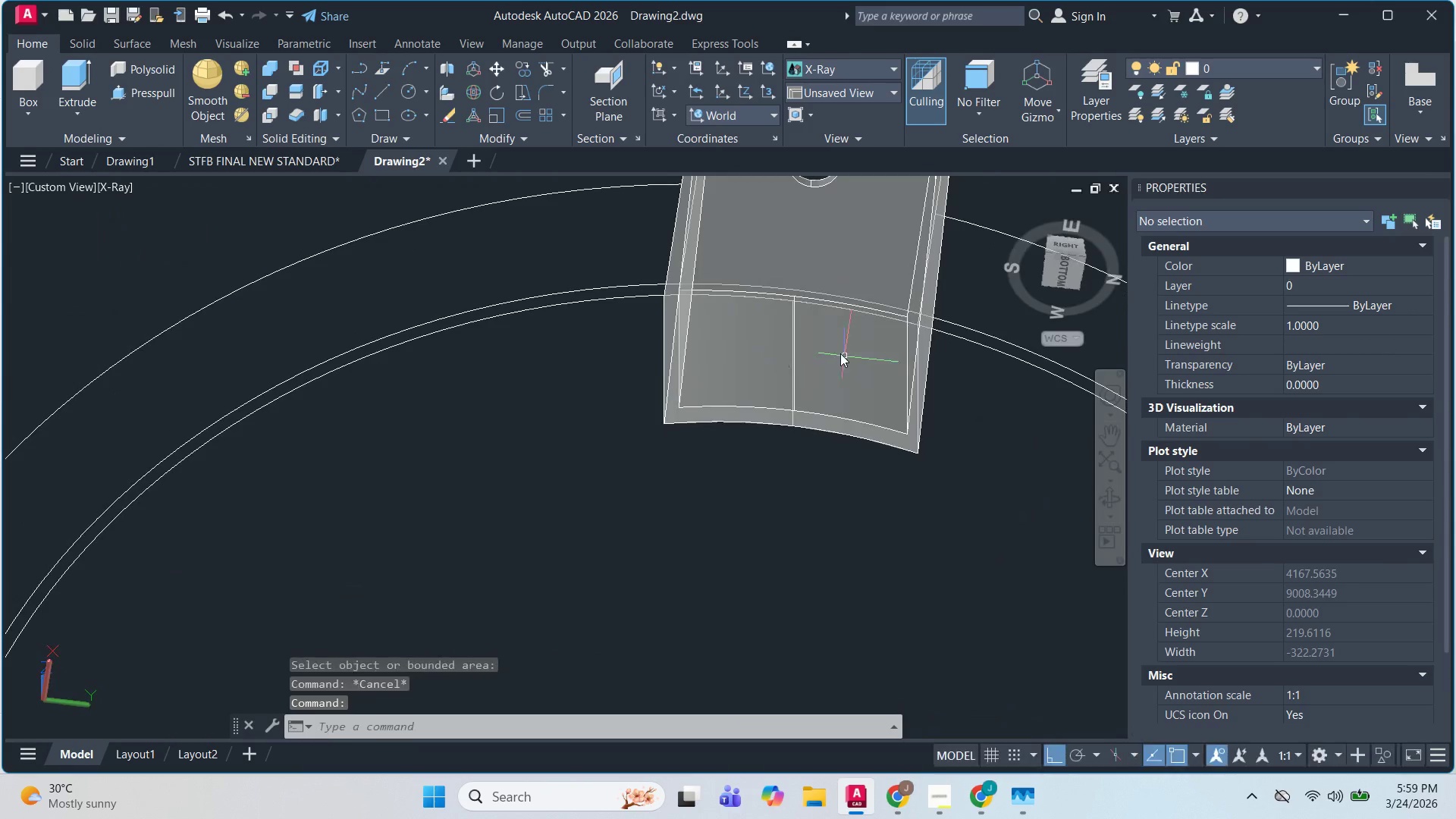 
scroll: coordinate [884, 526], scroll_direction: down, amount: 1.0
 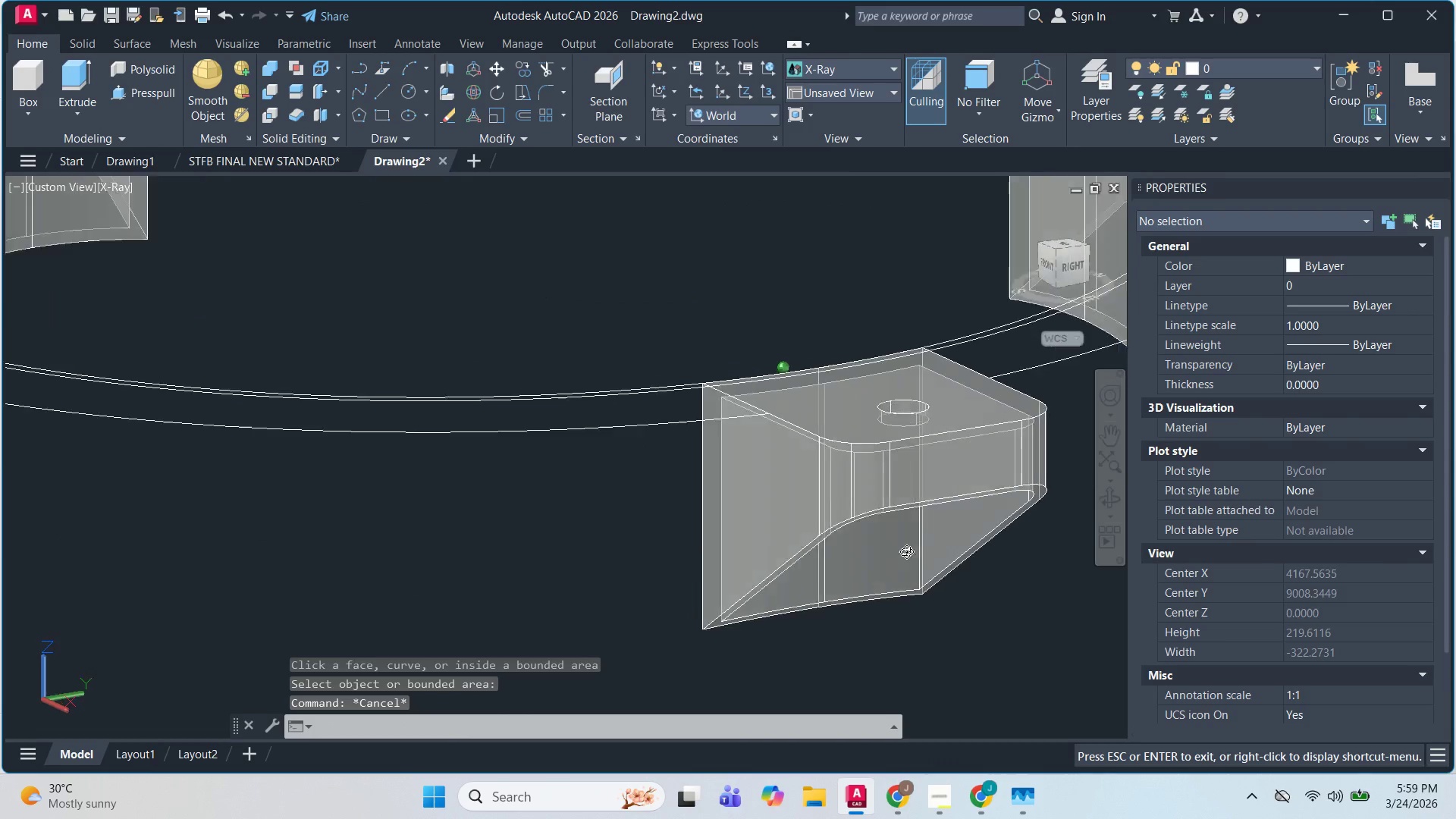 
hold_key(key=ShiftLeft, duration=0.53)
 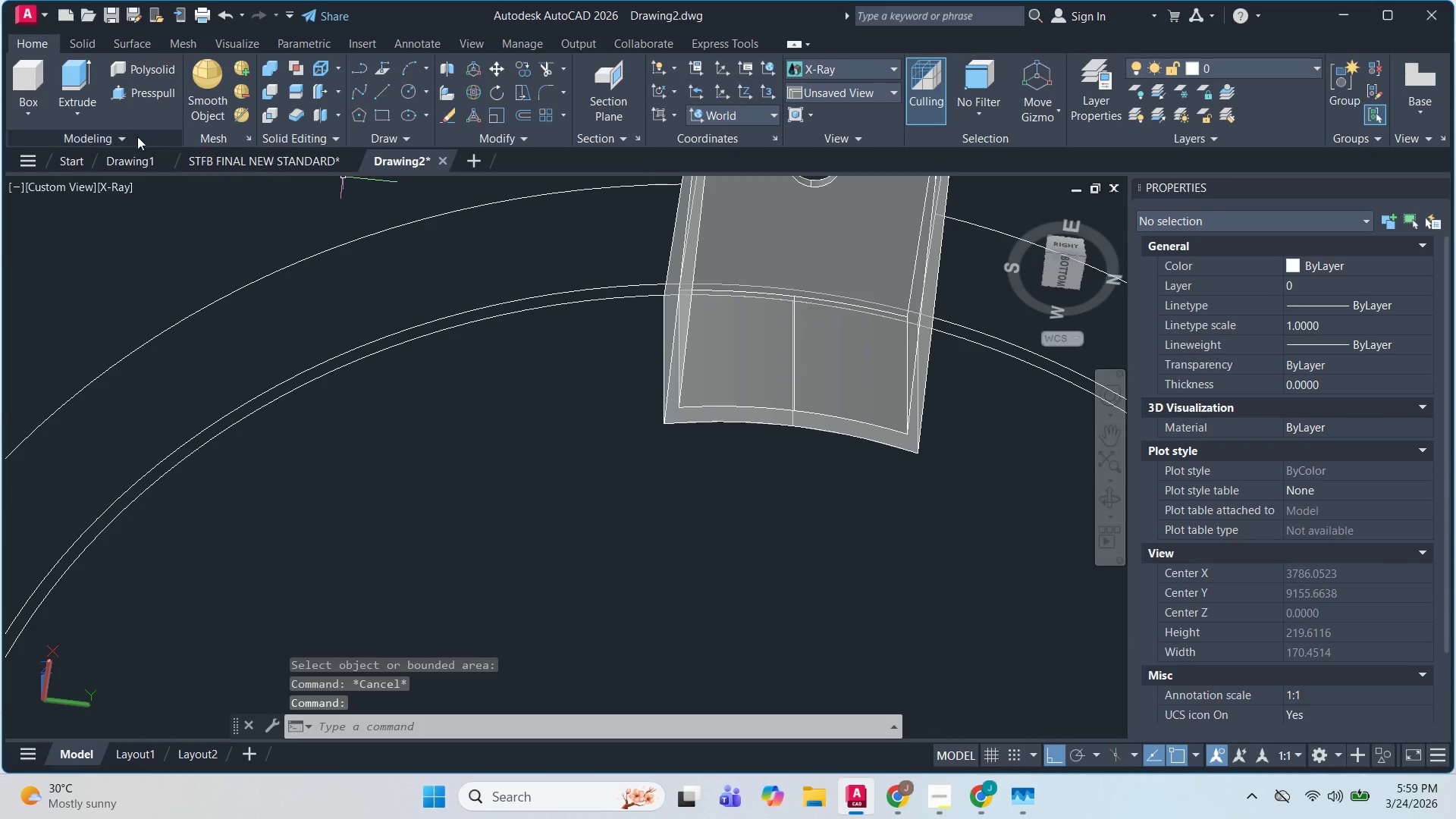 
key(Escape)
 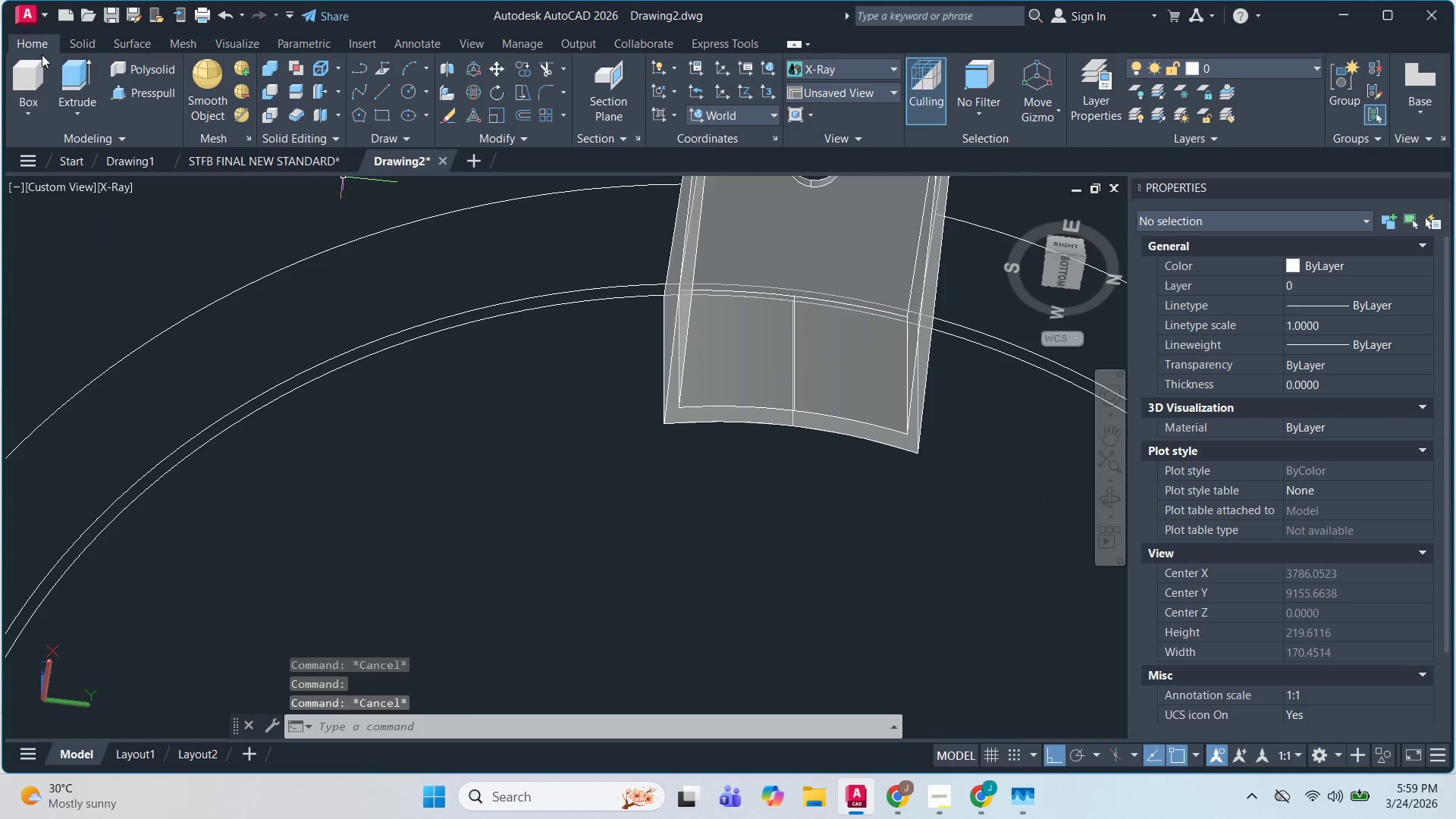 
key(Escape)
 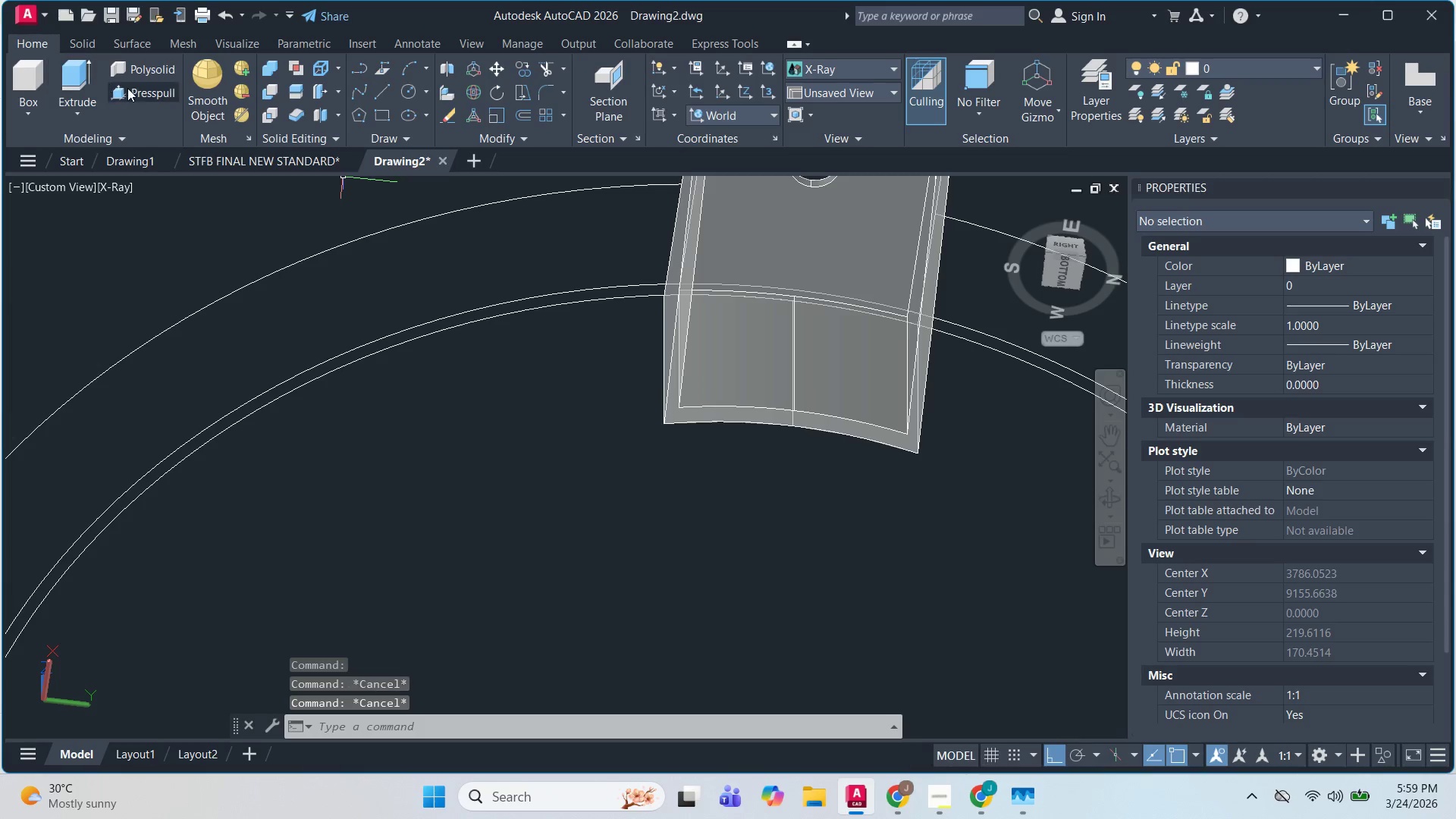 
left_click([127, 88])
 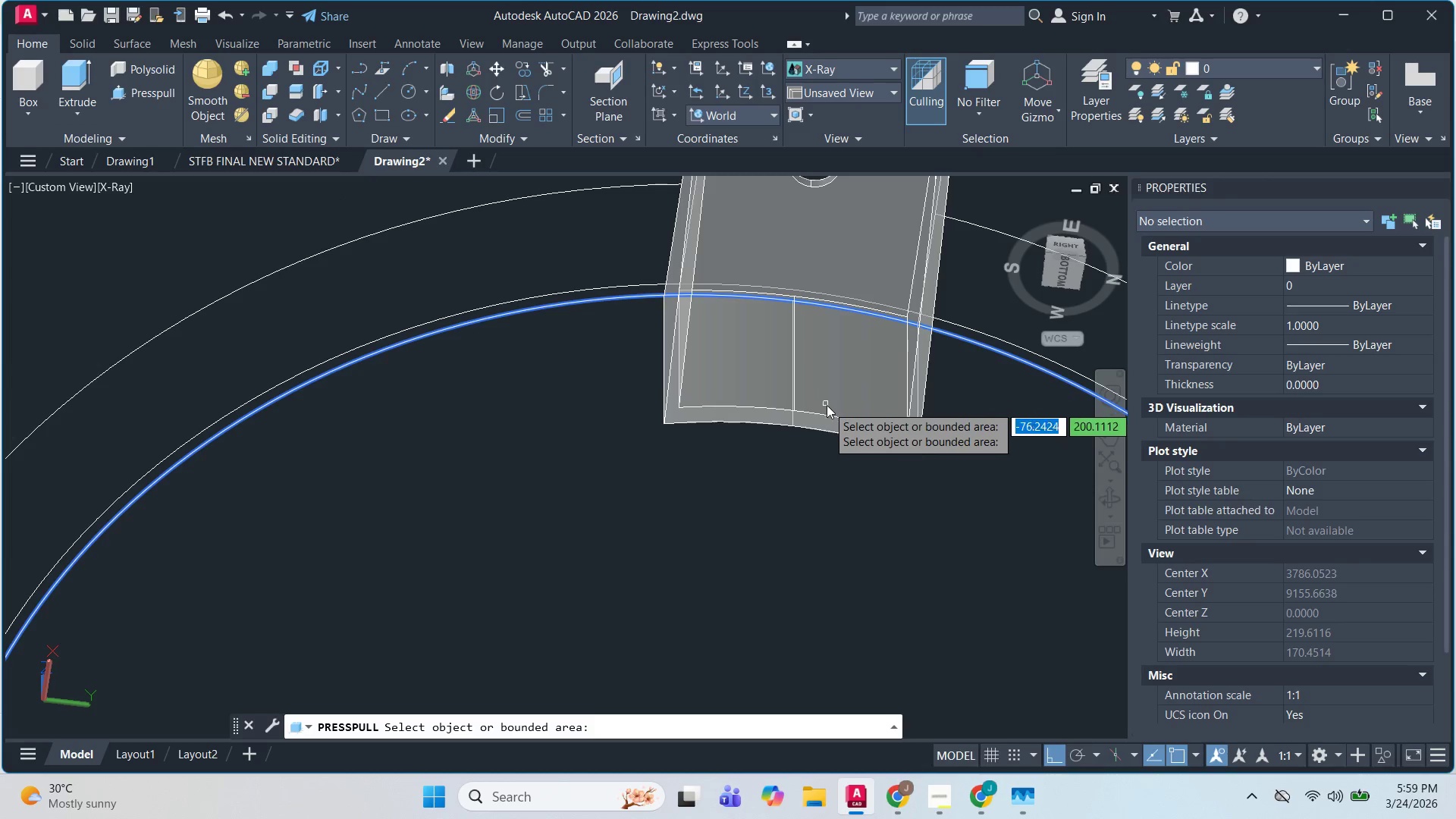 
hold_key(key=ShiftLeft, duration=0.5)
 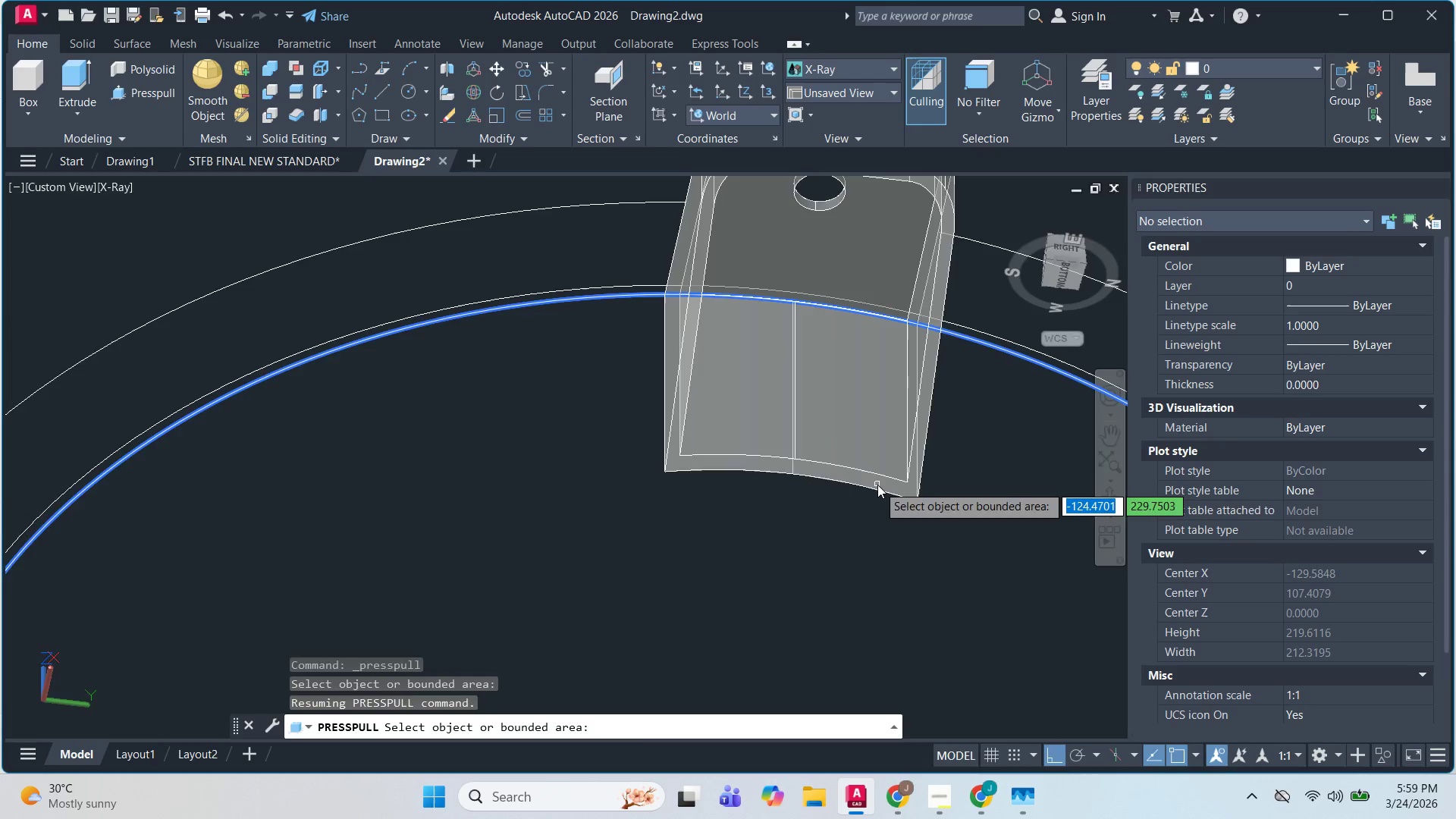 
hold_key(key=ShiftLeft, duration=1.53)
 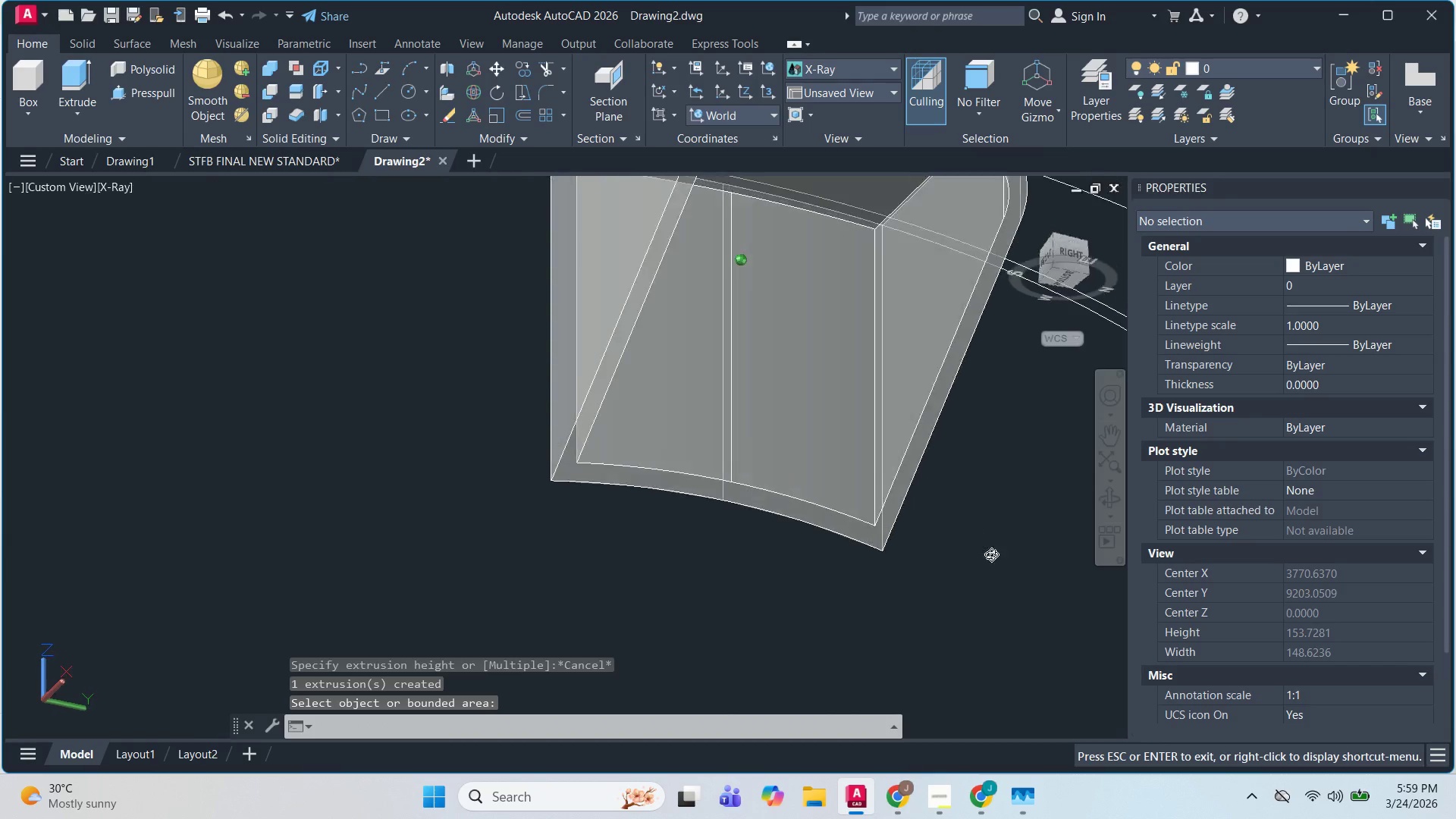 
key(Escape)
 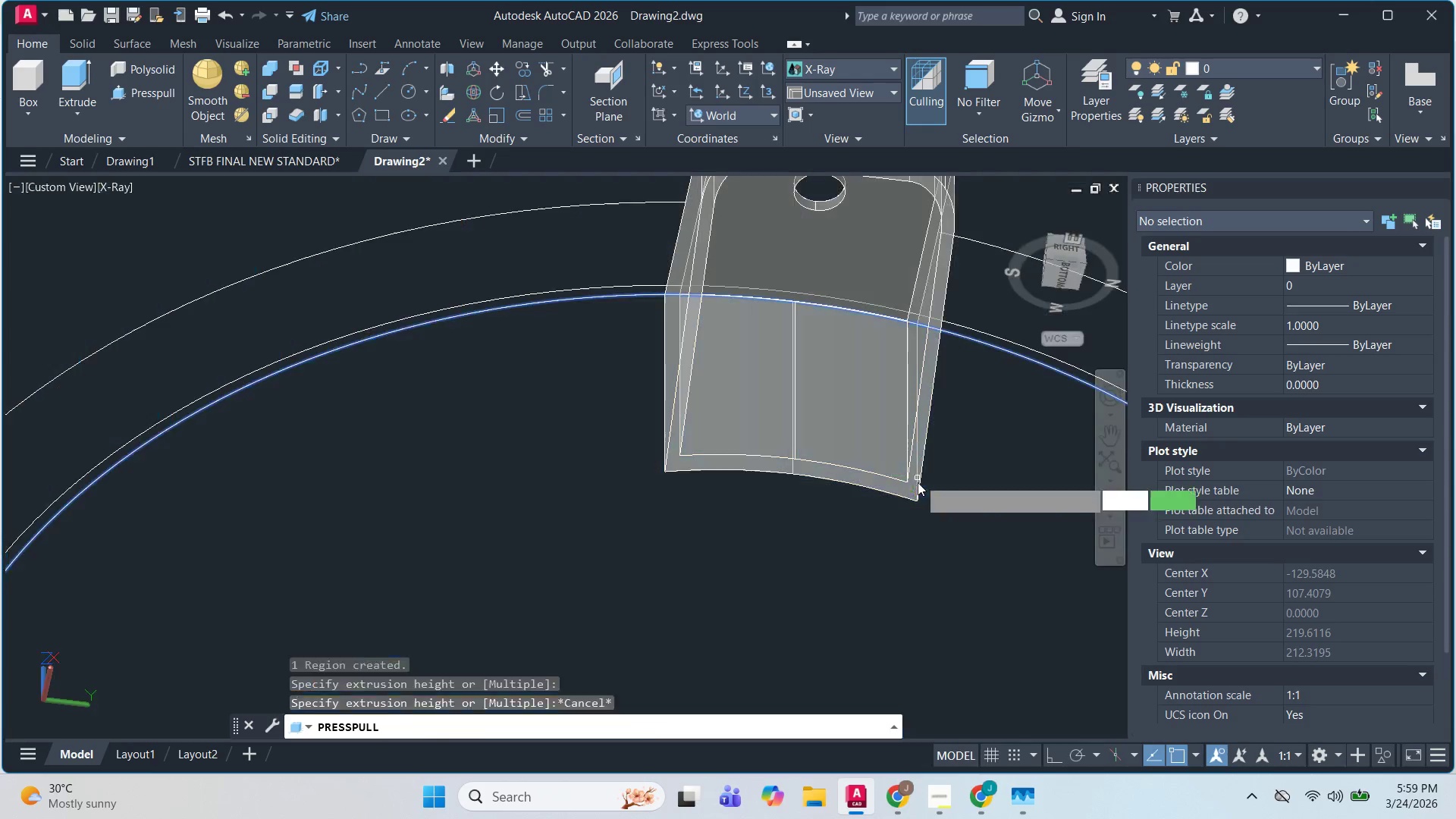 
key(Escape)
 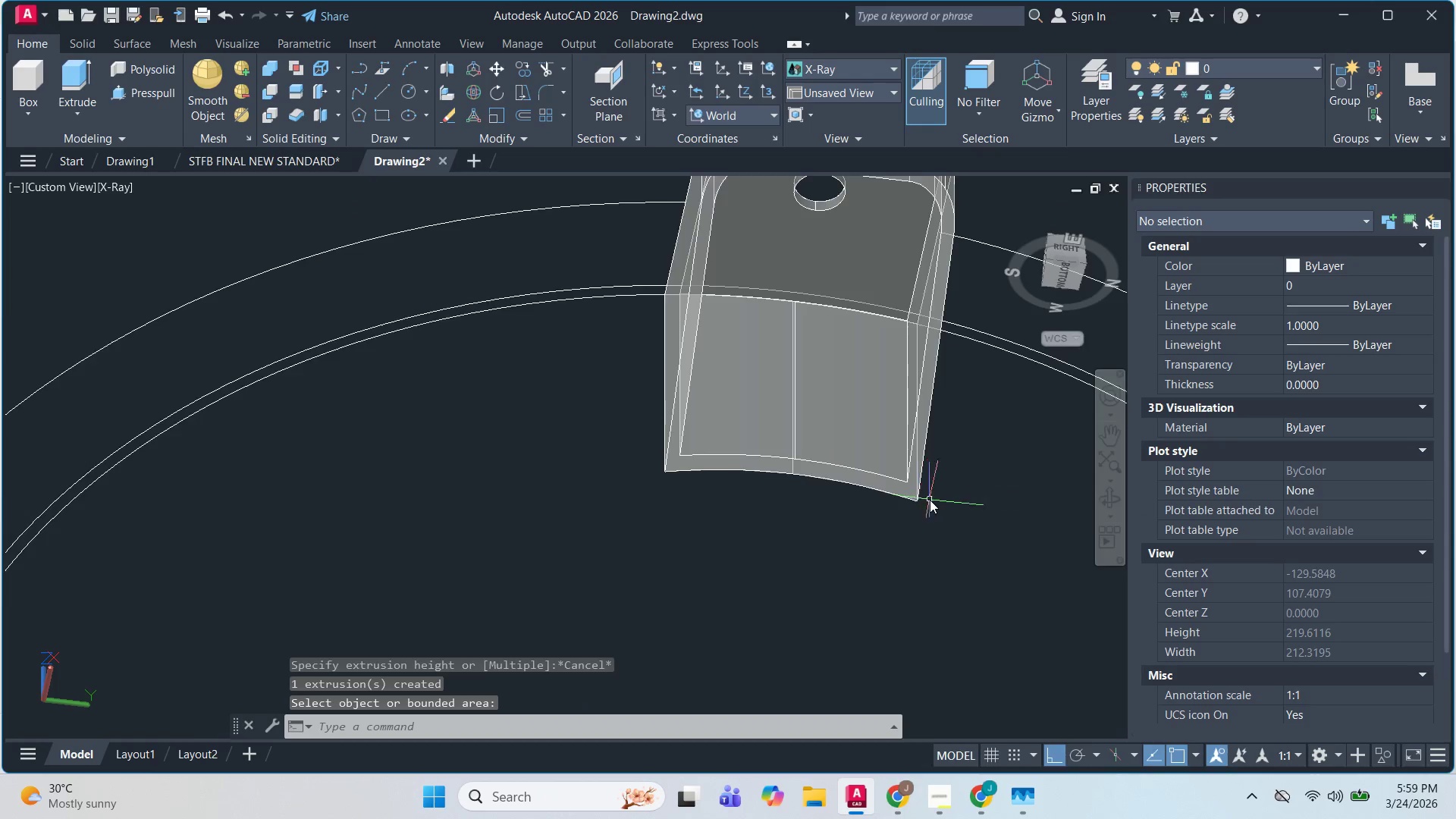 
hold_key(key=ShiftLeft, duration=0.8)
 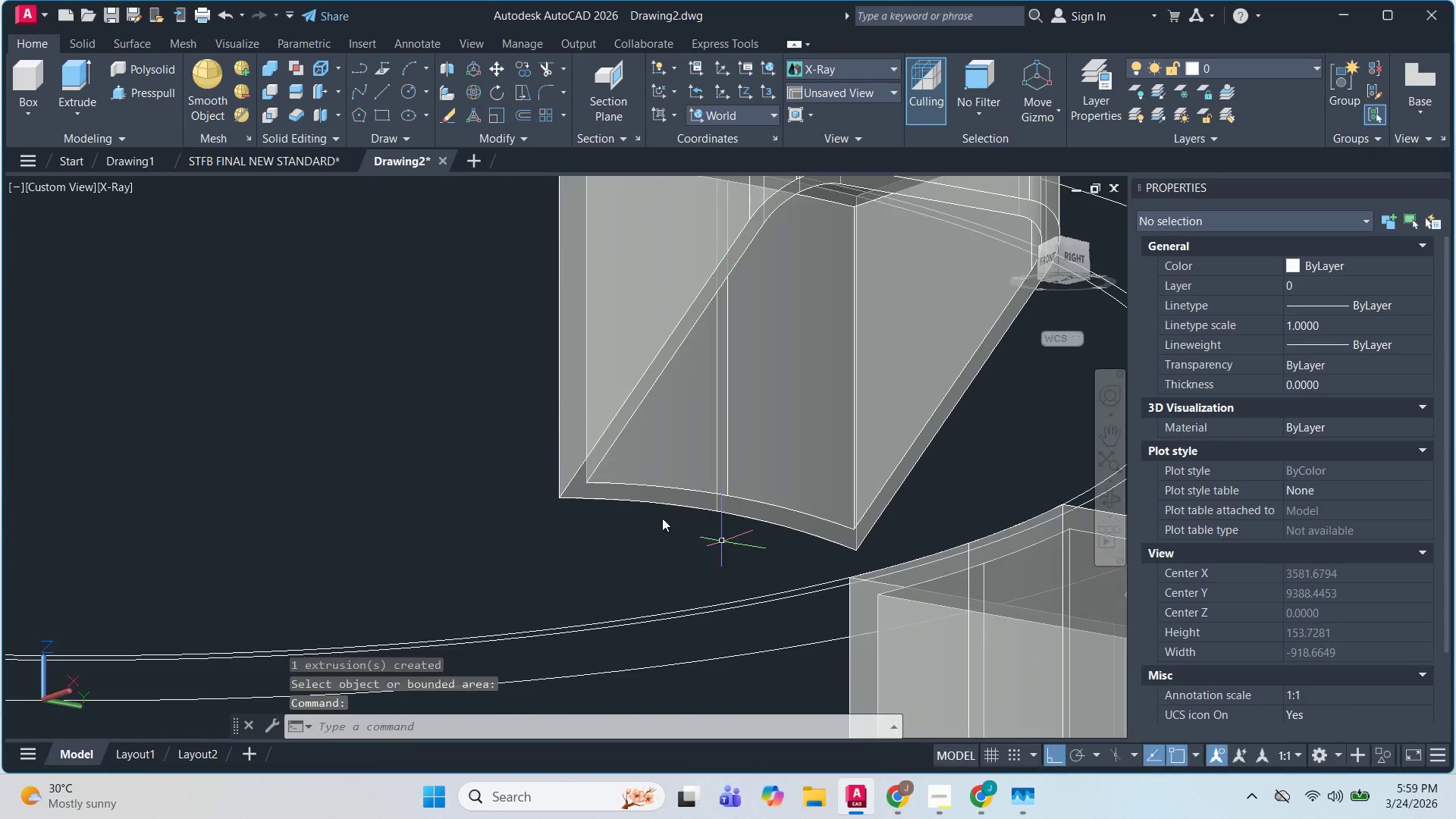 
scroll: coordinate [930, 500], scroll_direction: up, amount: 1.0
 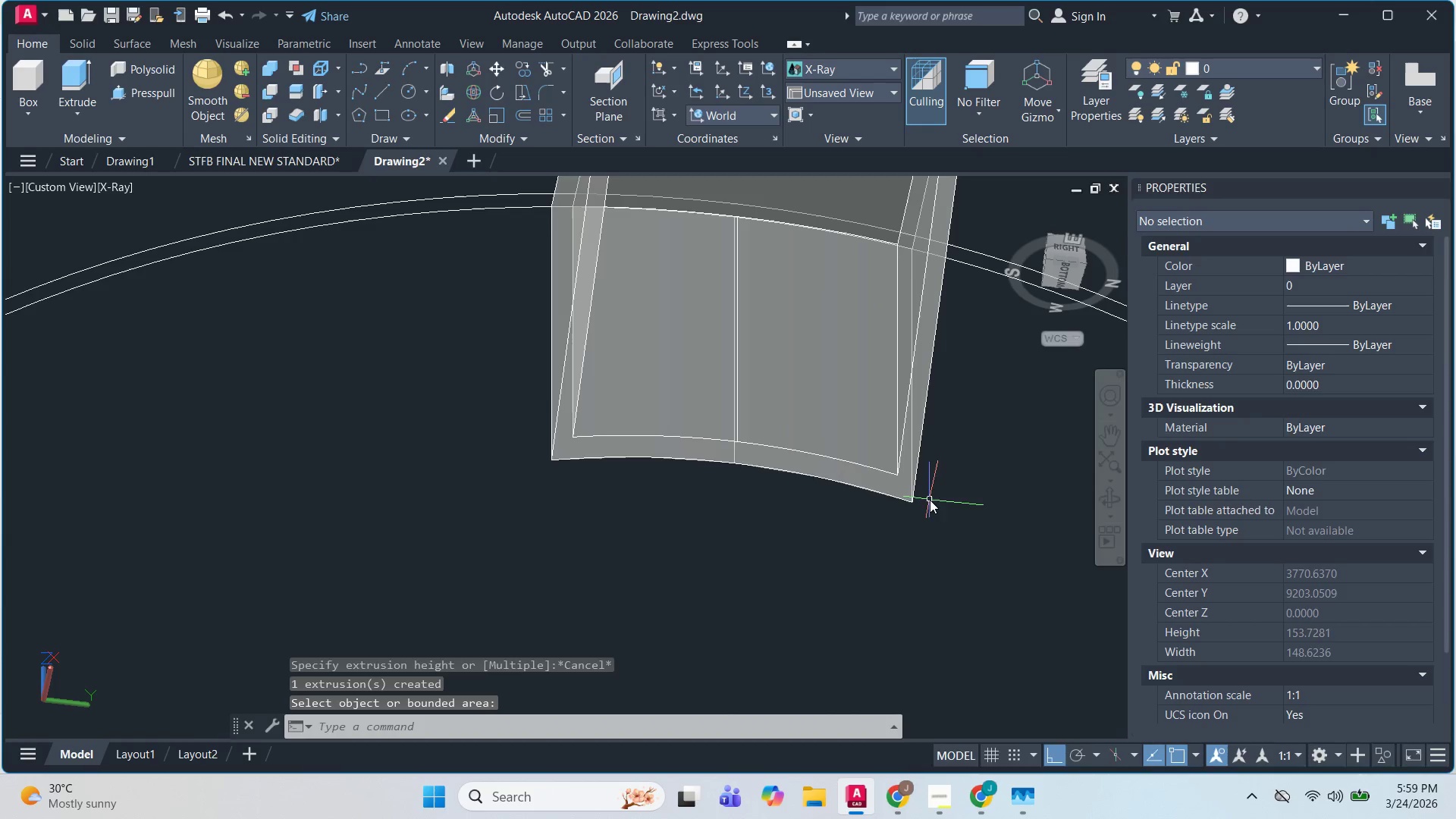 
key(Escape)
 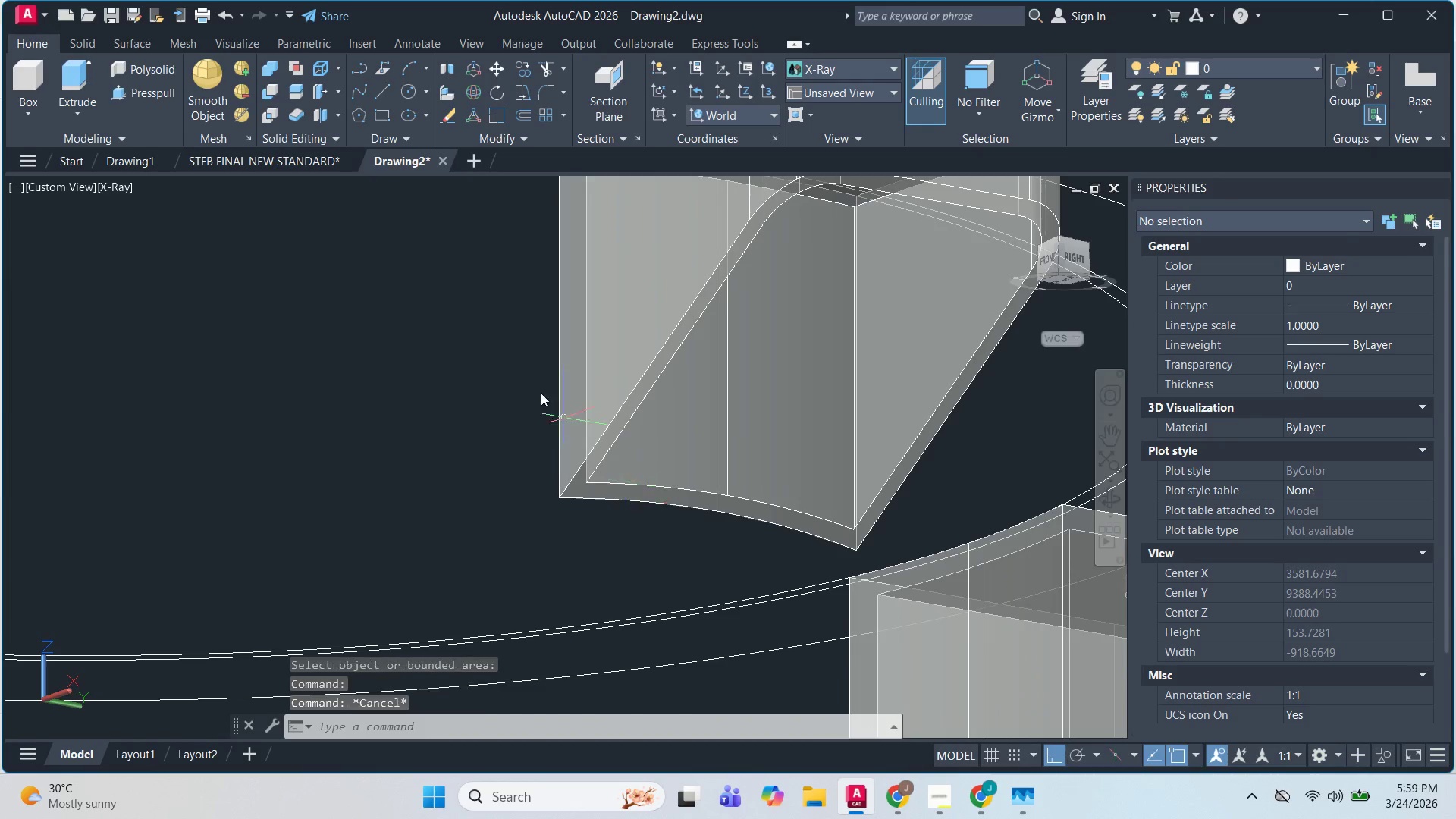 
key(Escape)
 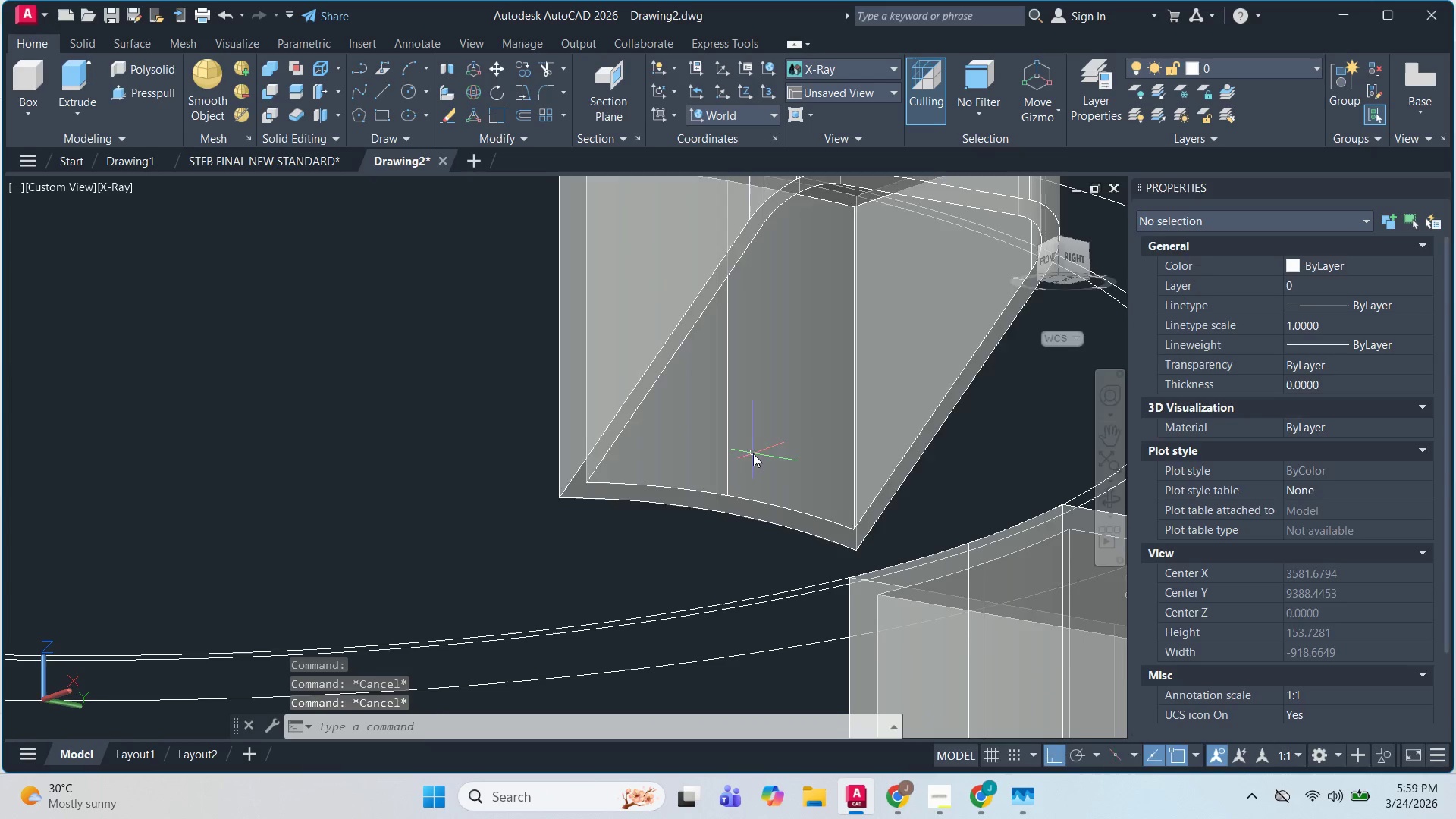 
hold_key(key=ShiftLeft, duration=1.52)
 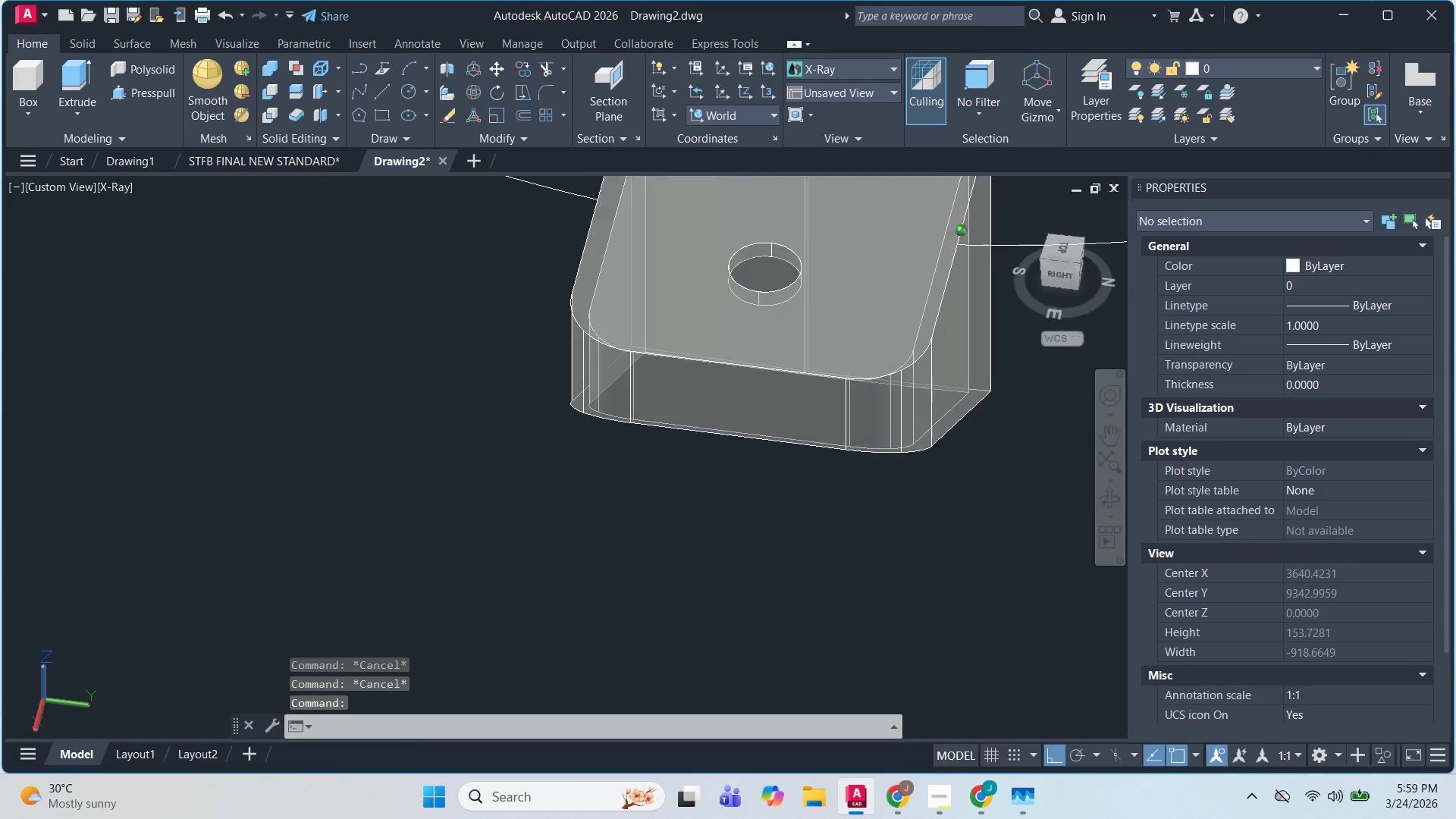 
hold_key(key=ShiftLeft, duration=0.48)
 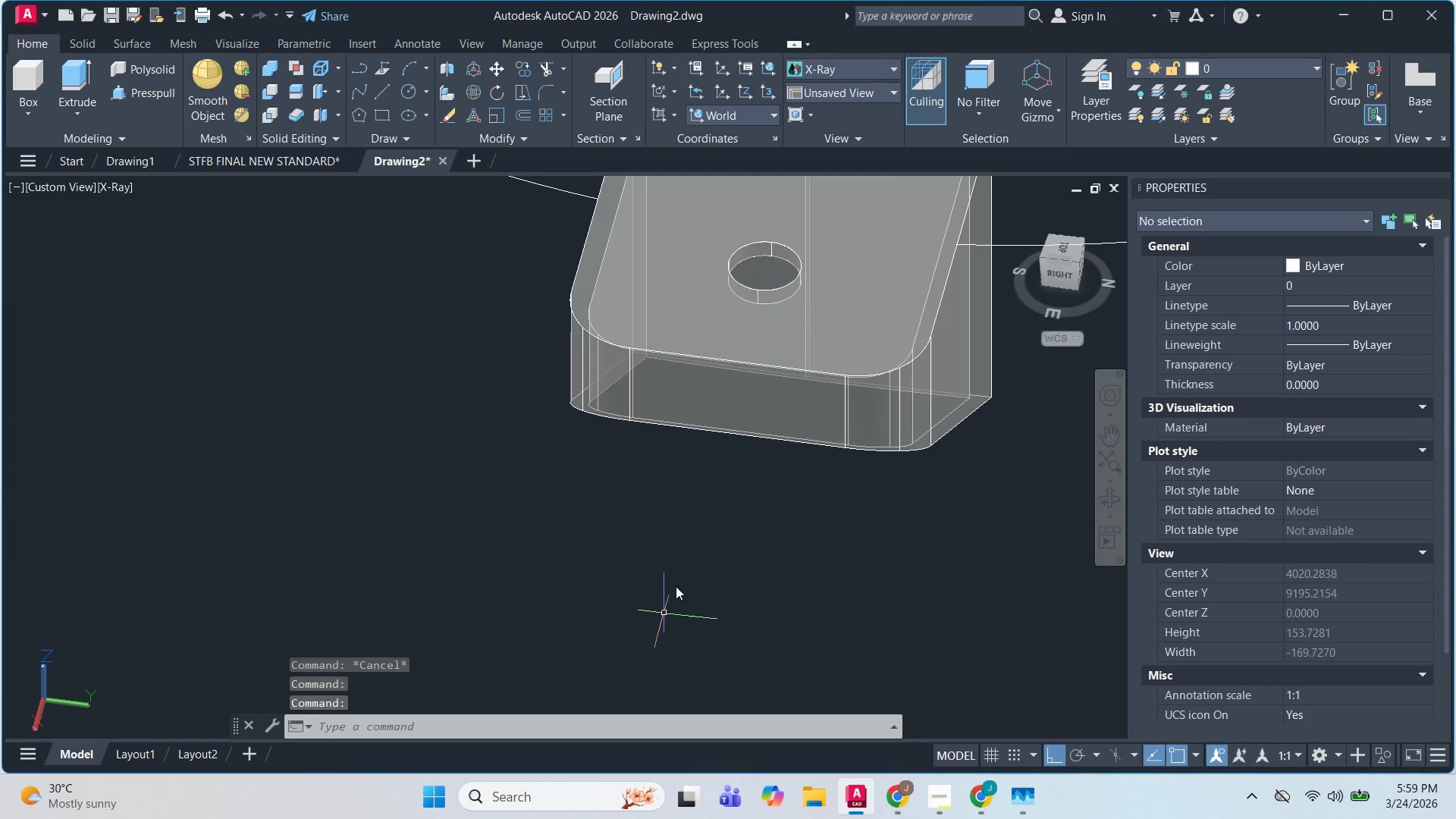 
hold_key(key=ShiftLeft, duration=0.81)
 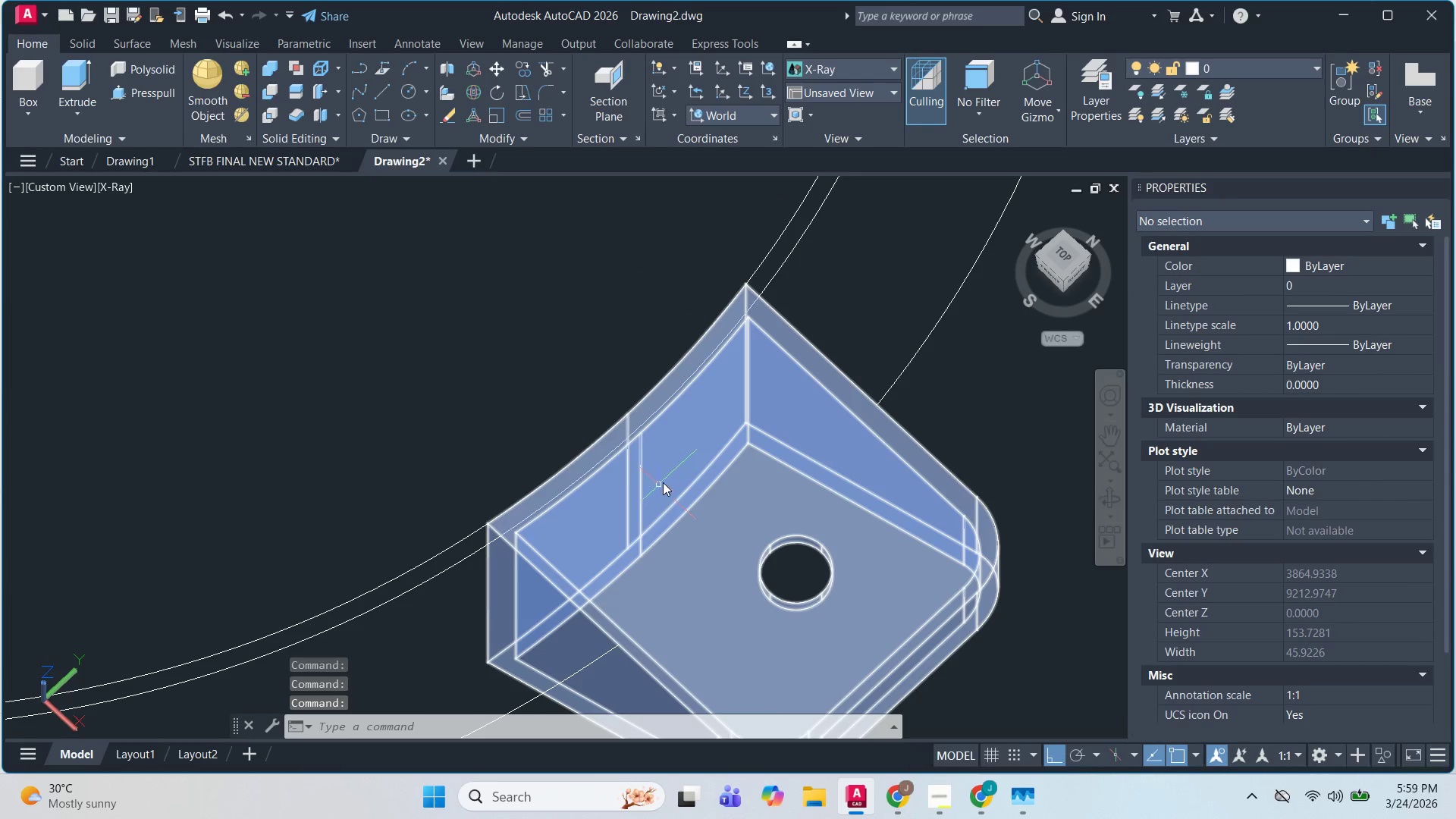 
key(Shift+ShiftLeft)
 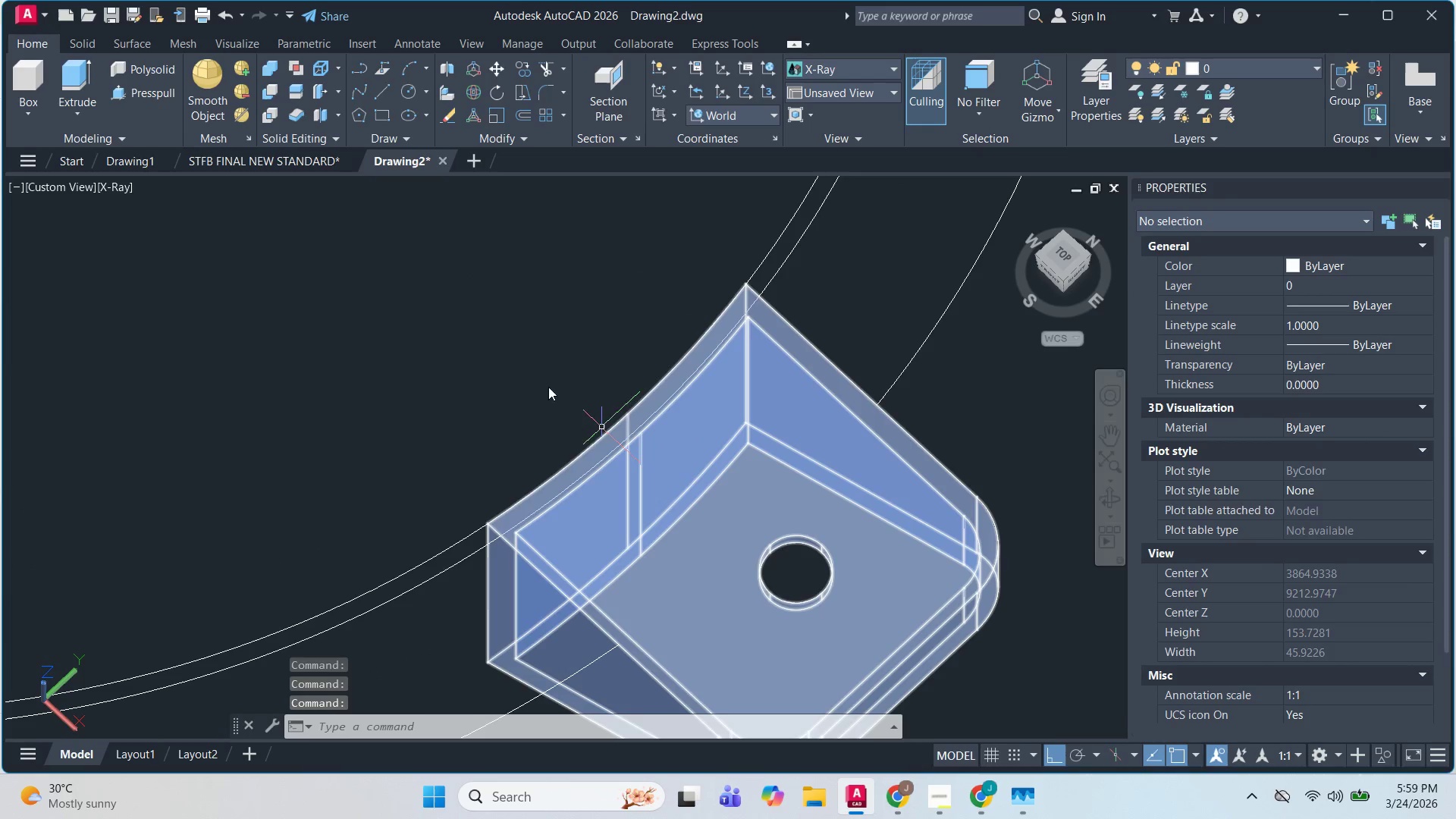 
key(Shift+ShiftLeft)
 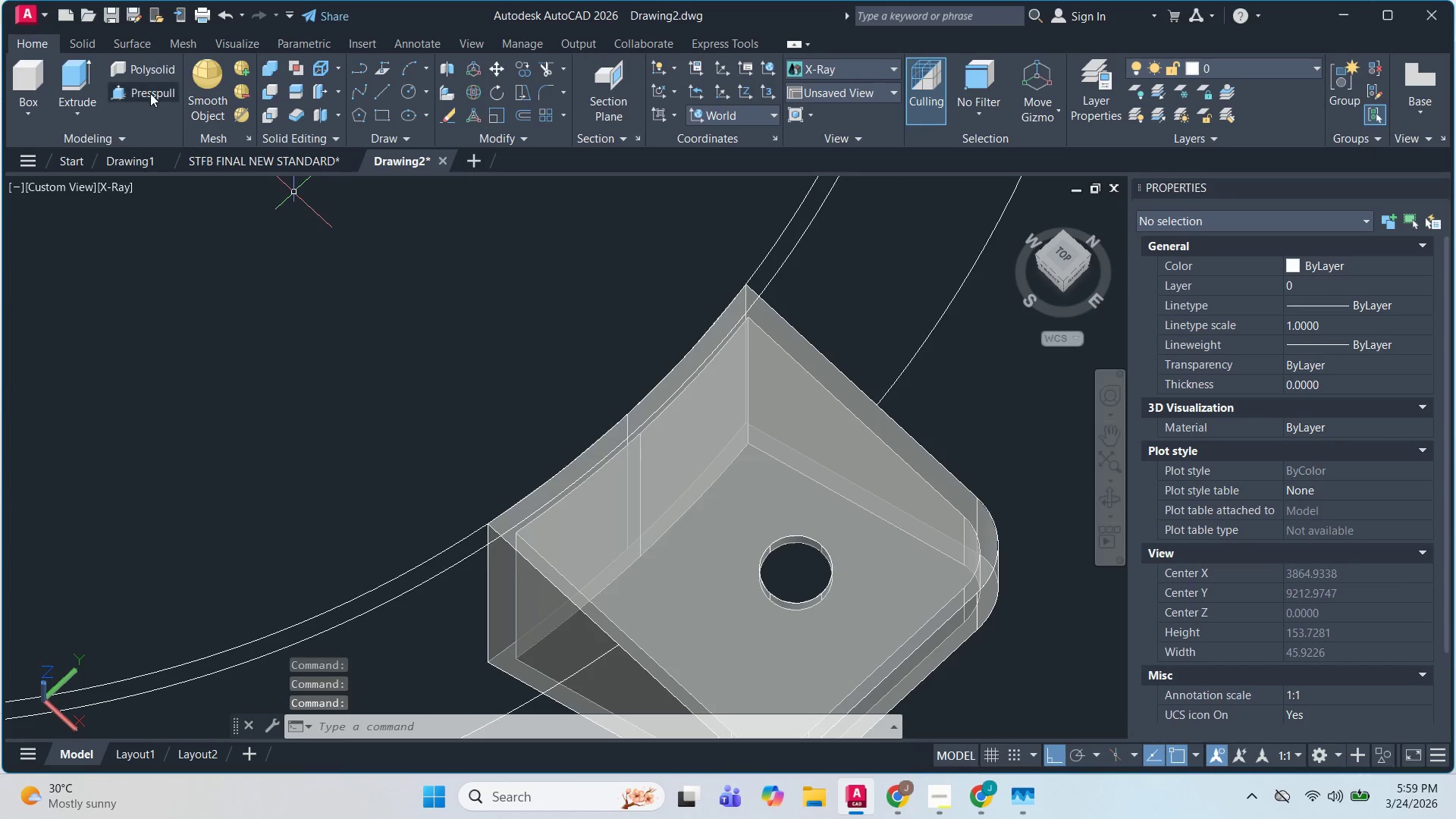 
key(Escape)
 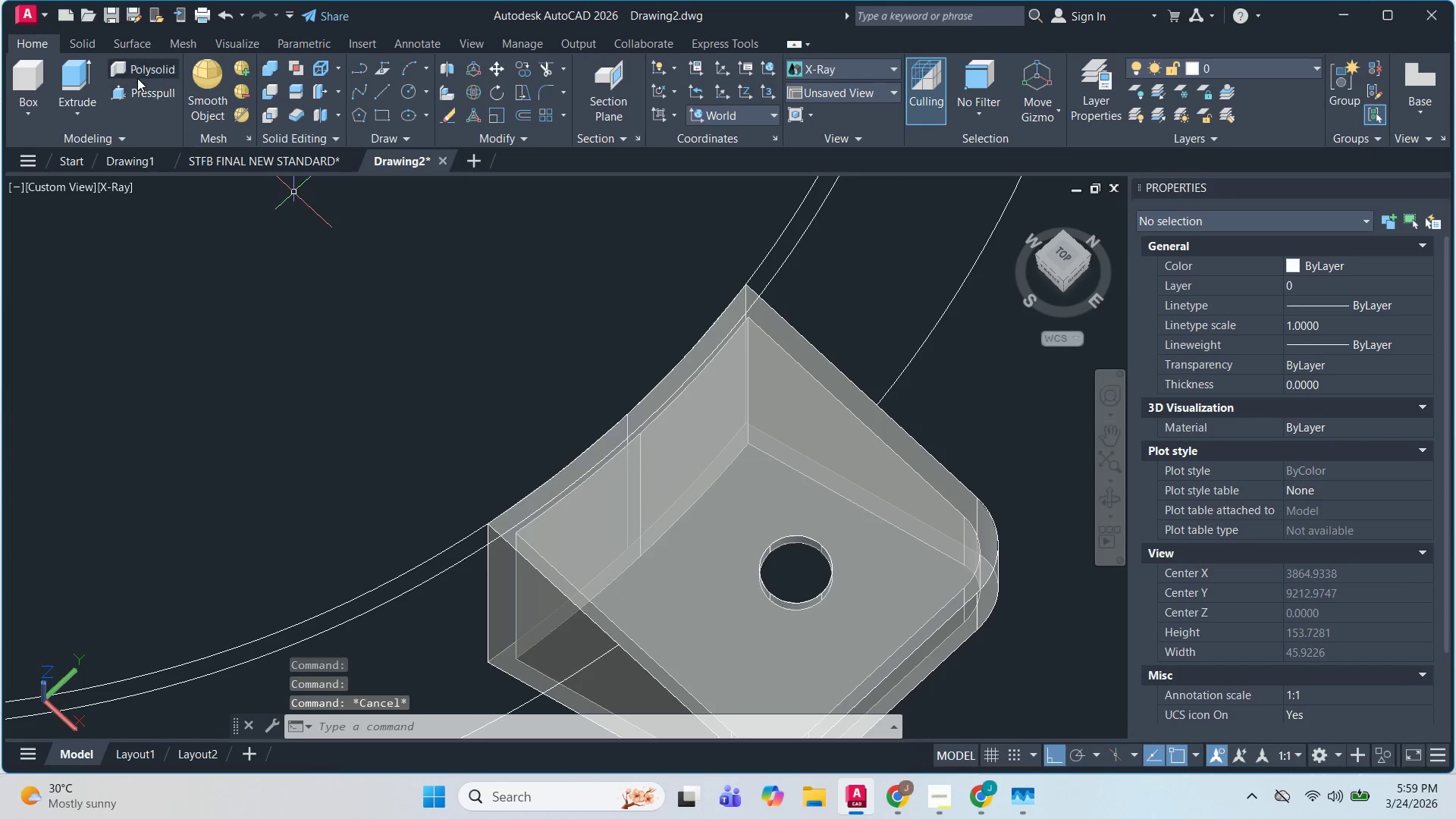 
key(Escape)
 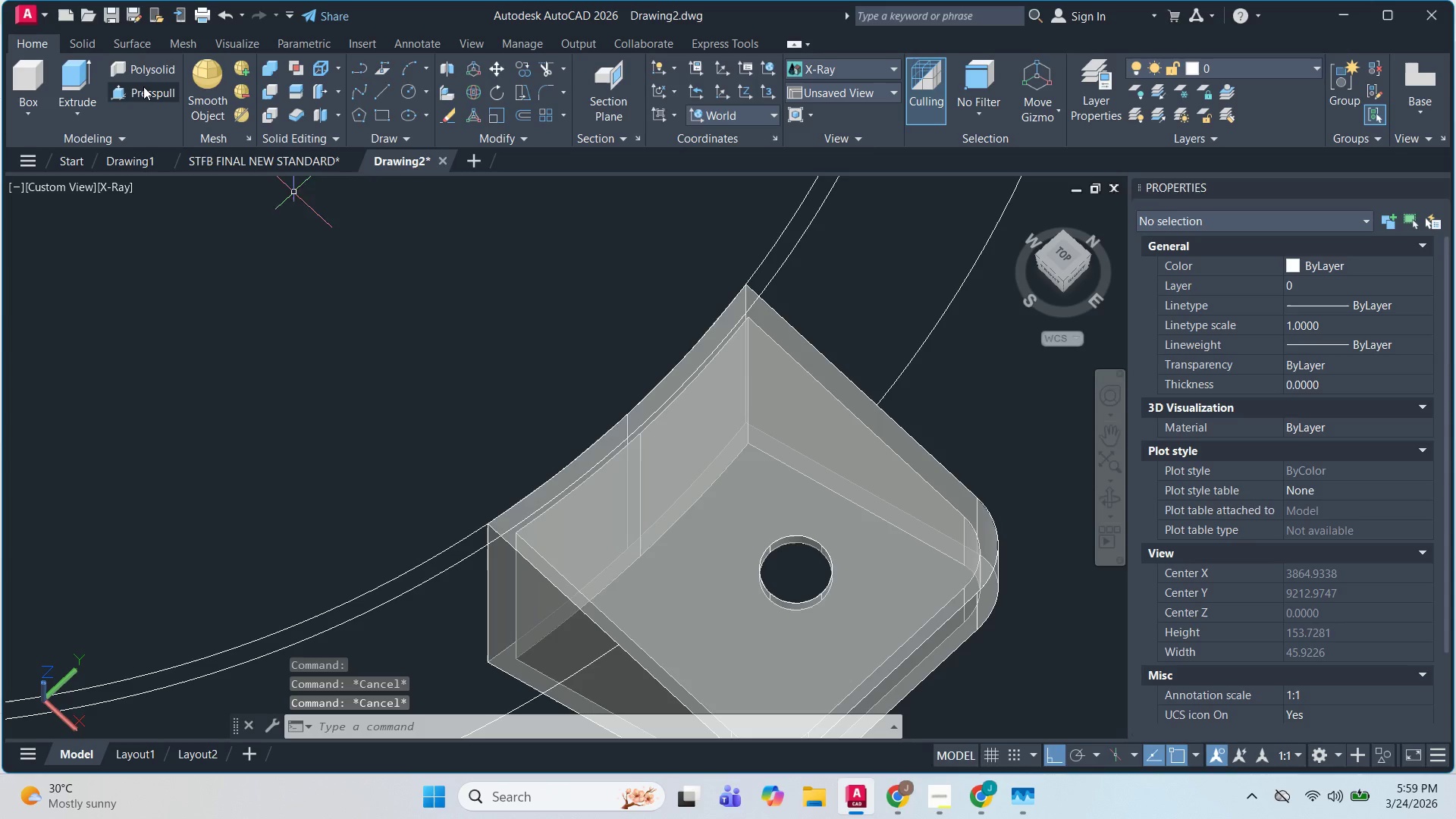 
left_click([143, 86])
 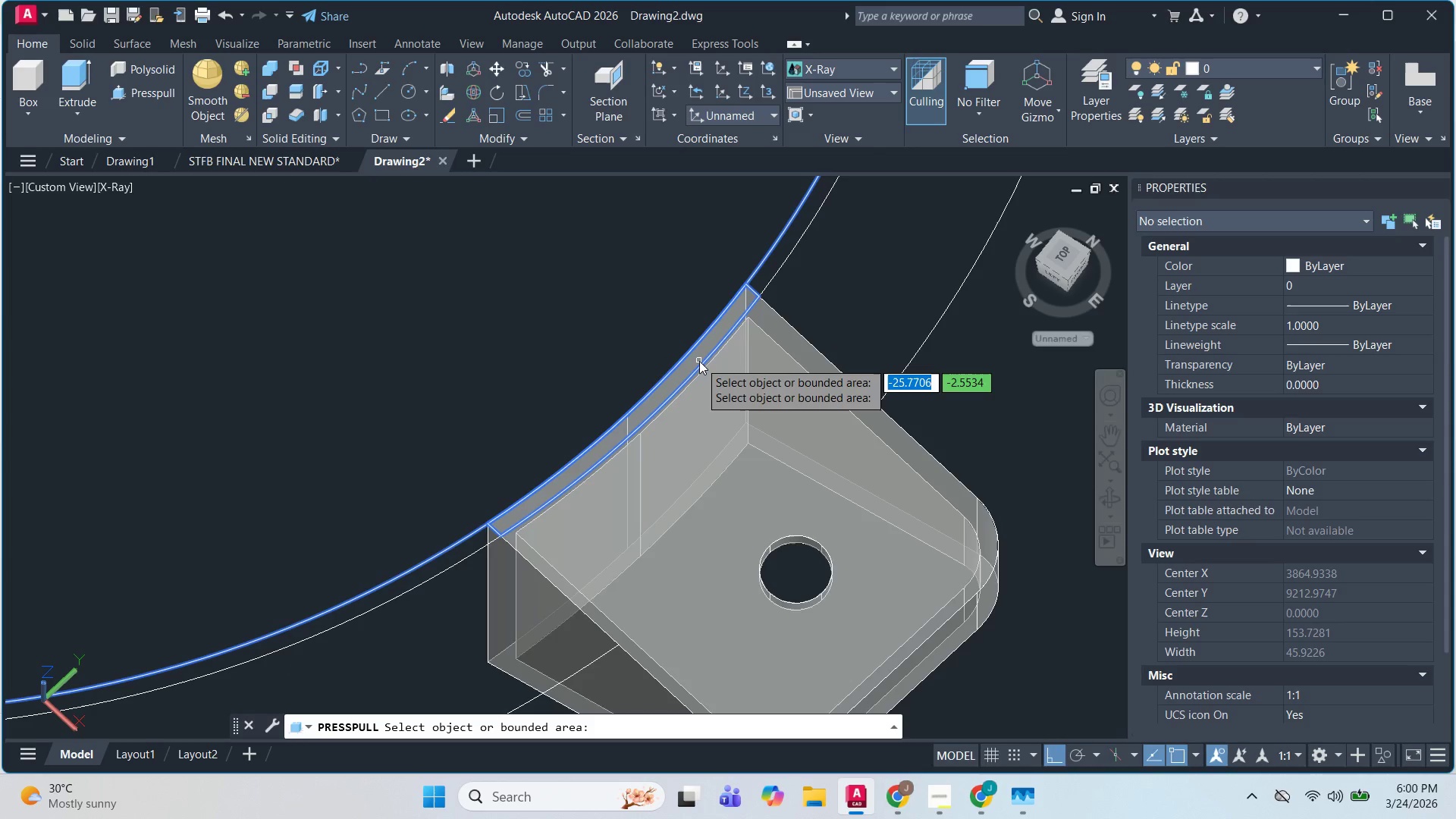 
left_click([699, 361])
 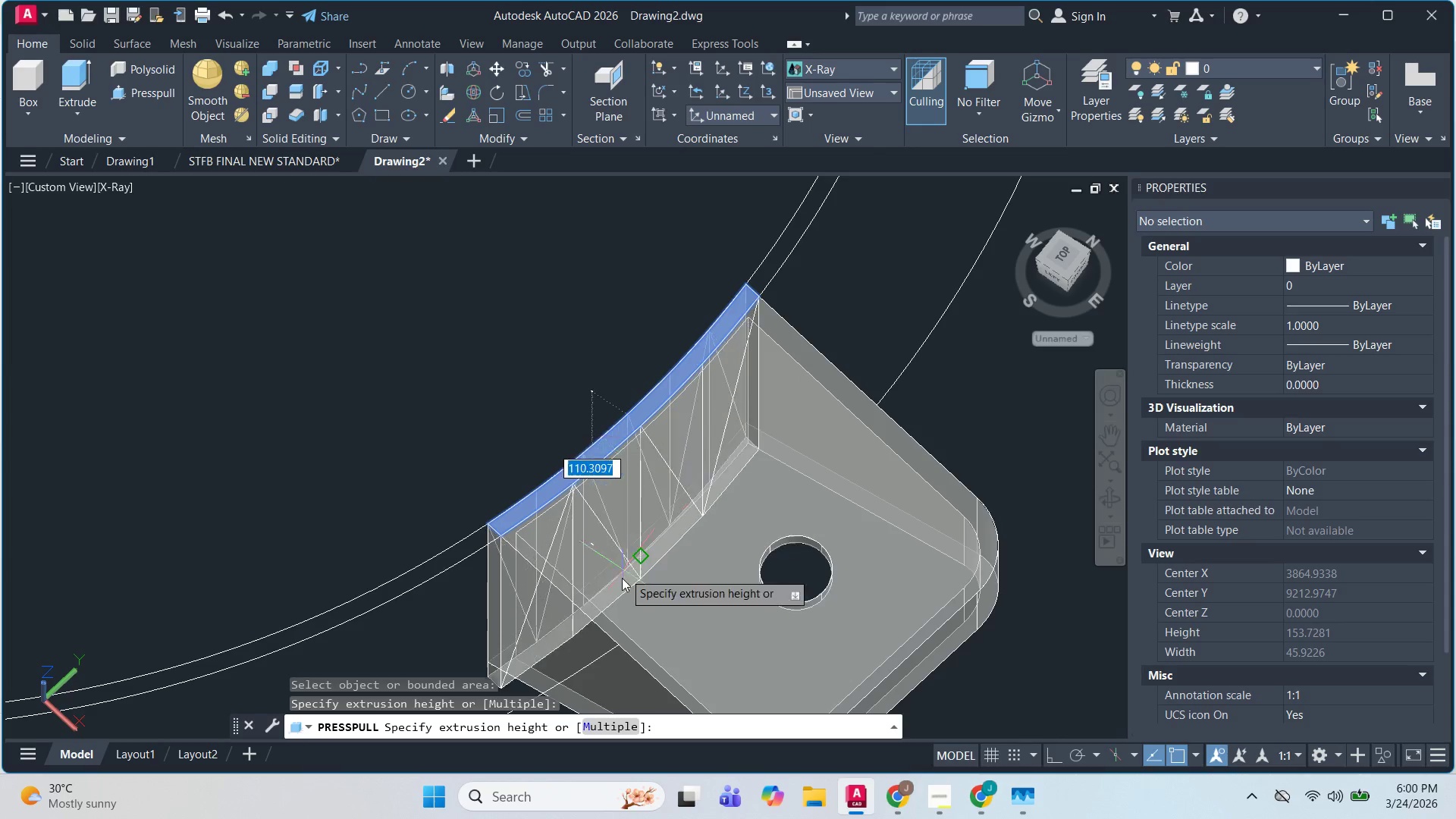 
scroll: coordinate [621, 563], scroll_direction: down, amount: 2.0
 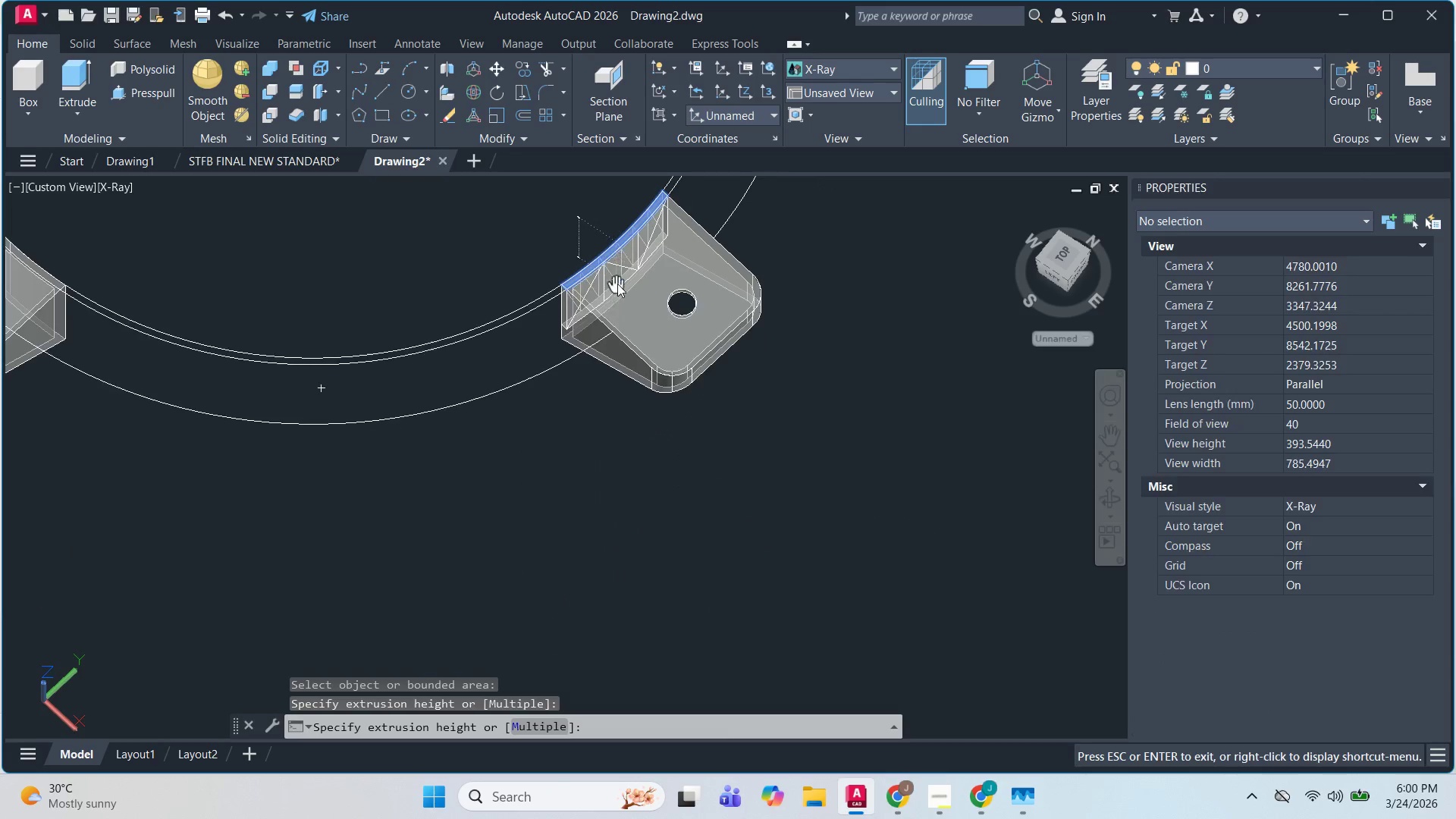 
left_click([597, 419])
 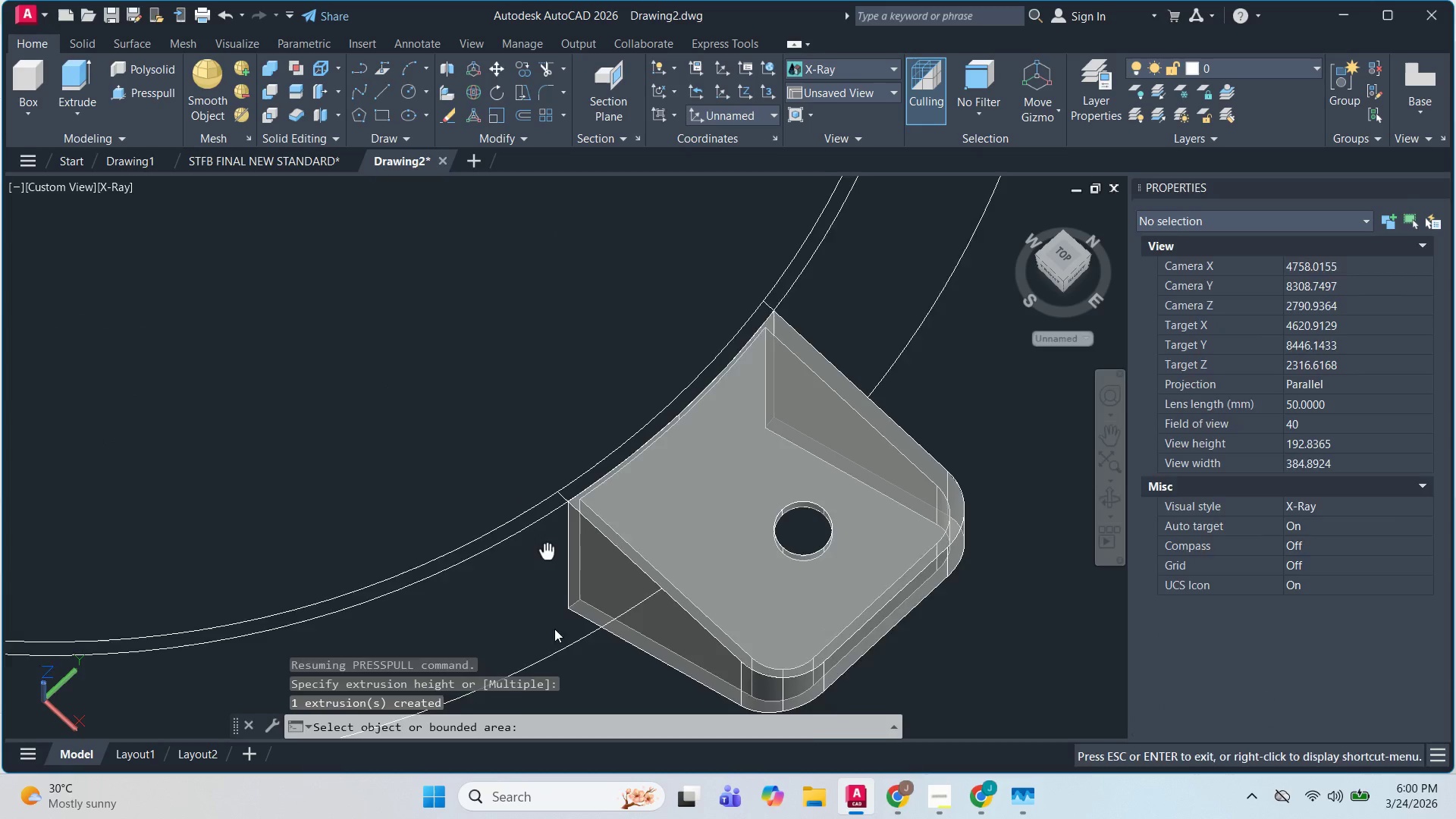 
scroll: coordinate [599, 403], scroll_direction: up, amount: 2.0
 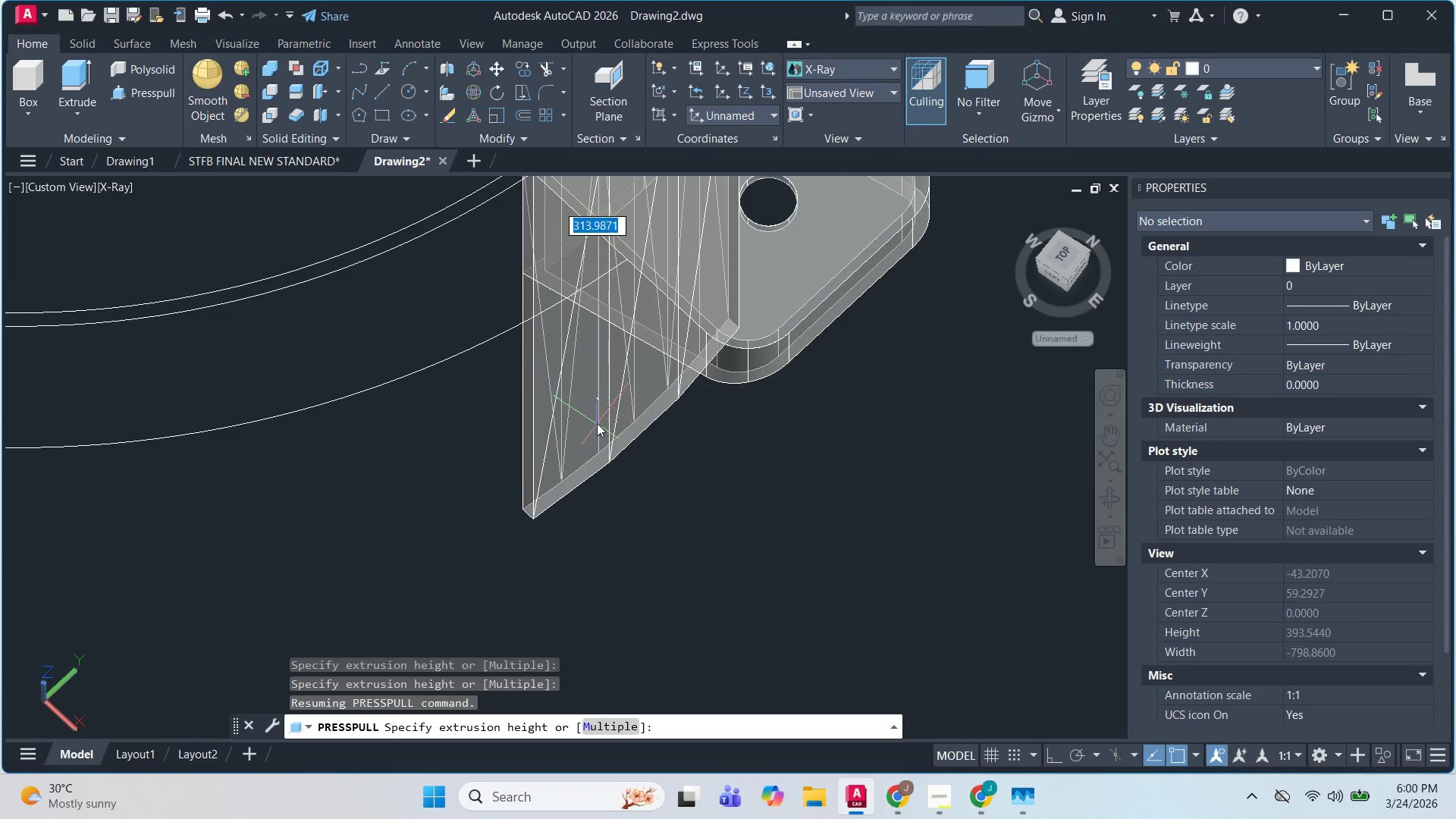 
hold_key(key=ShiftLeft, duration=1.53)
 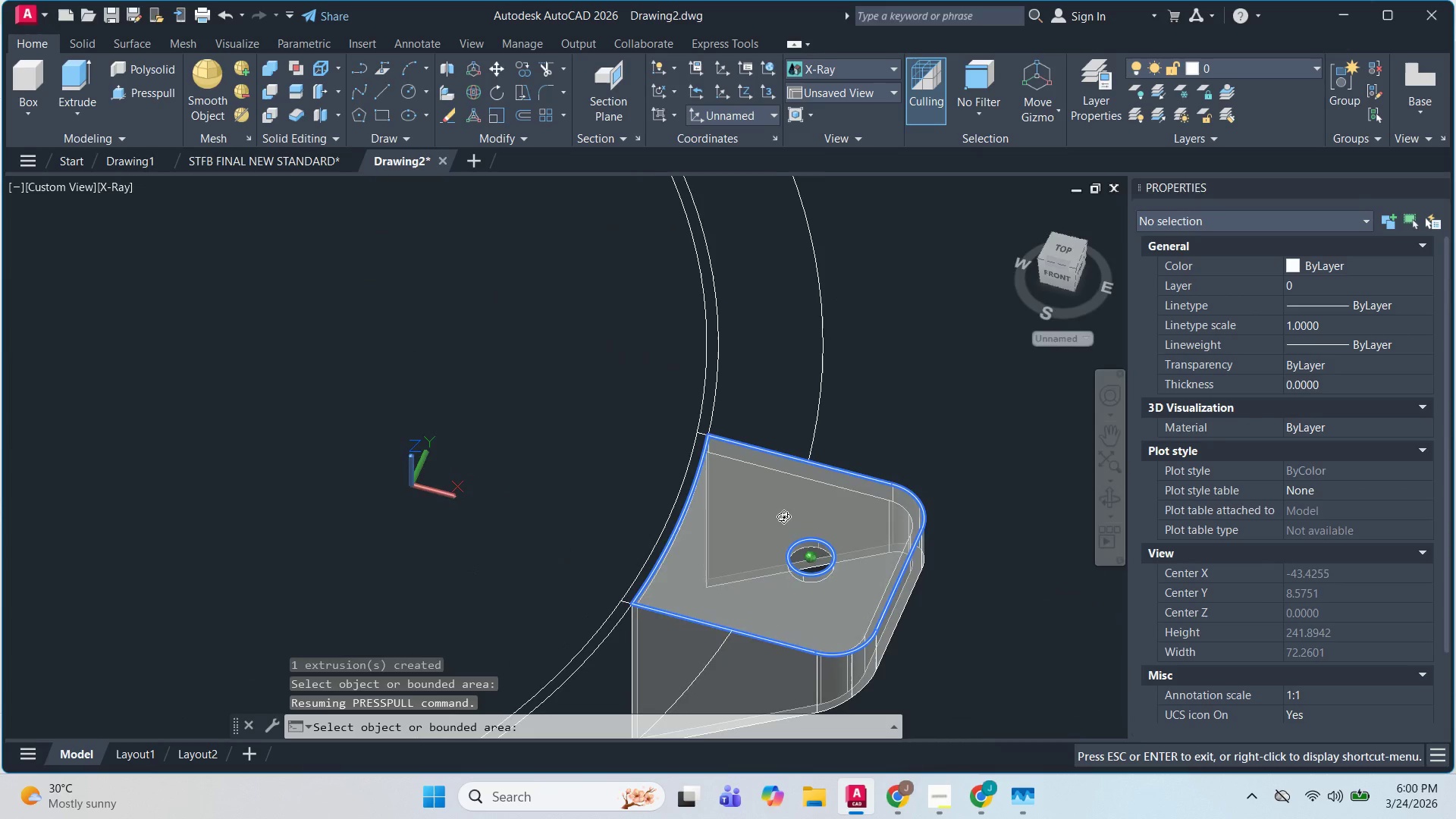 
scroll: coordinate [700, 546], scroll_direction: none, amount: 0.0
 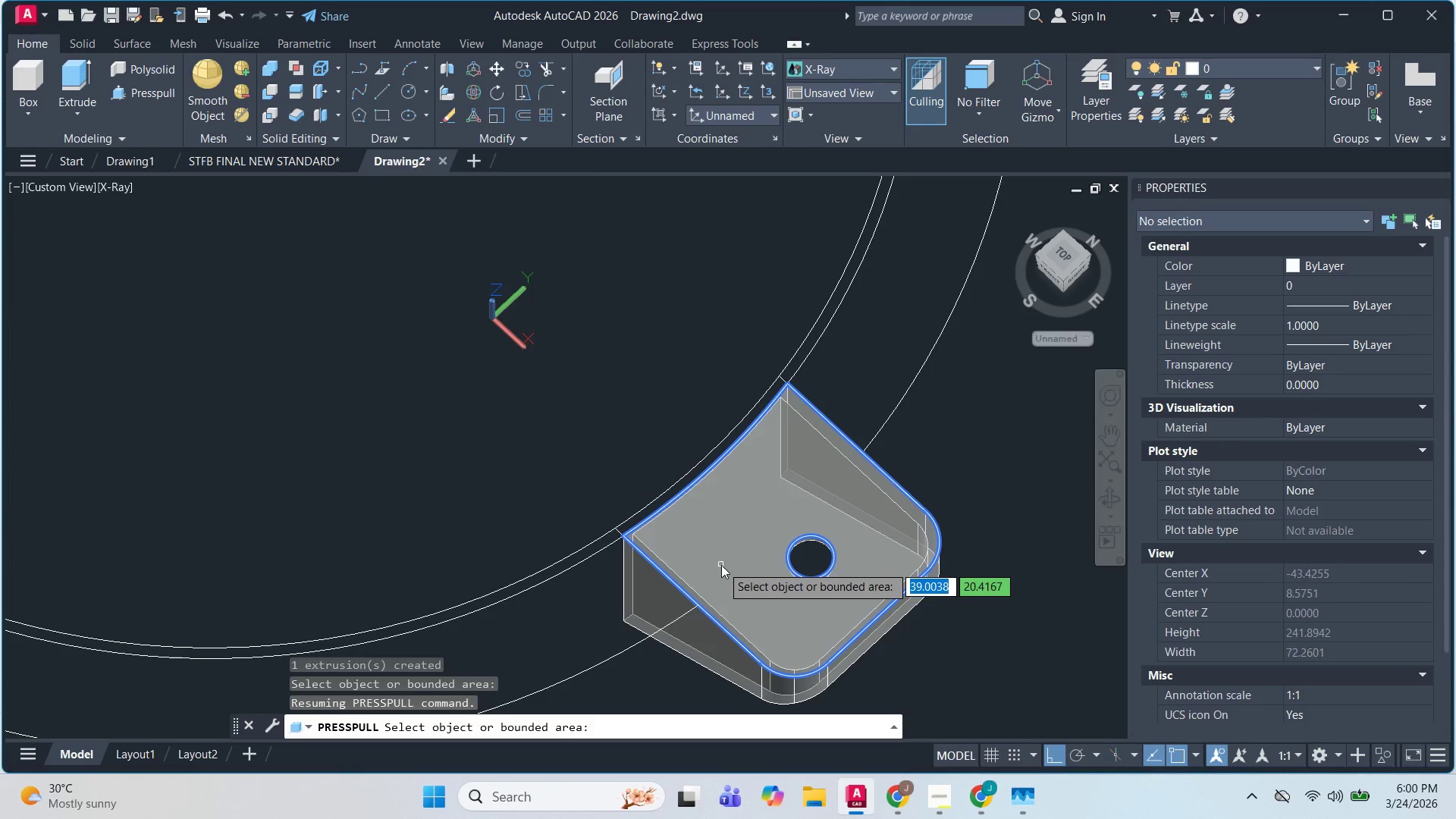 
hold_key(key=ShiftLeft, duration=1.5)
 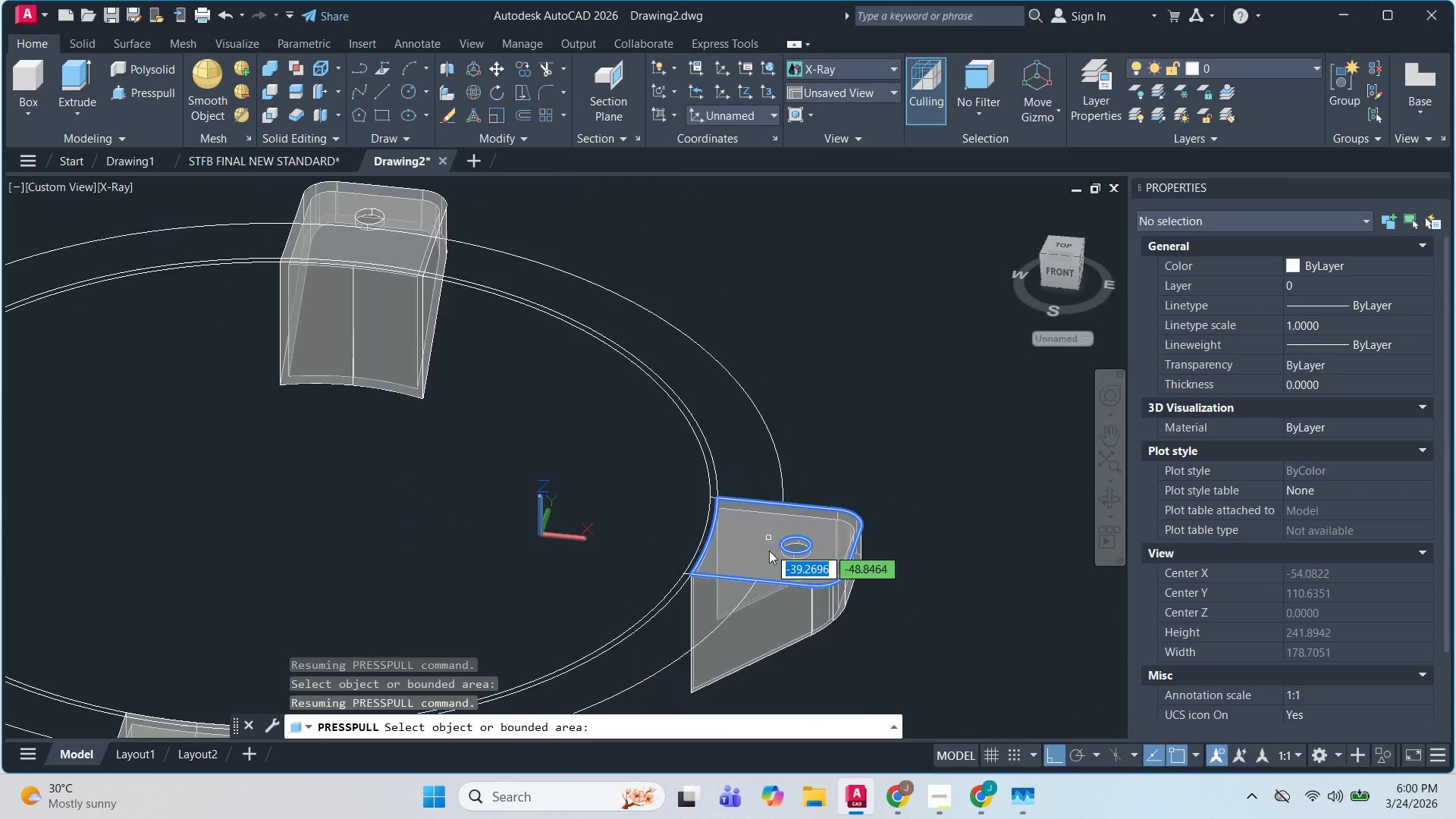 
hold_key(key=ShiftLeft, duration=0.34)
 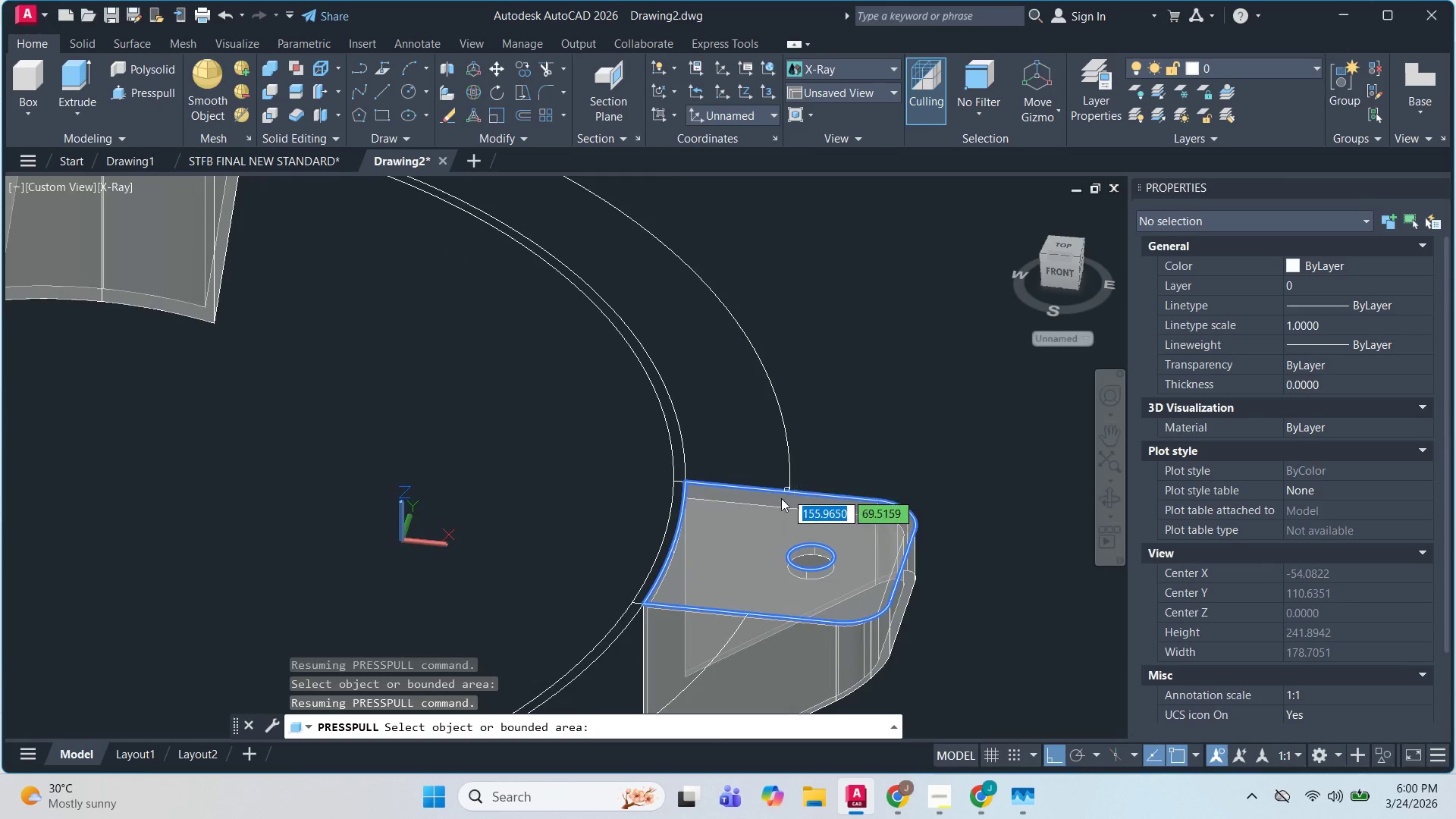 
hold_key(key=ShiftLeft, duration=0.77)
 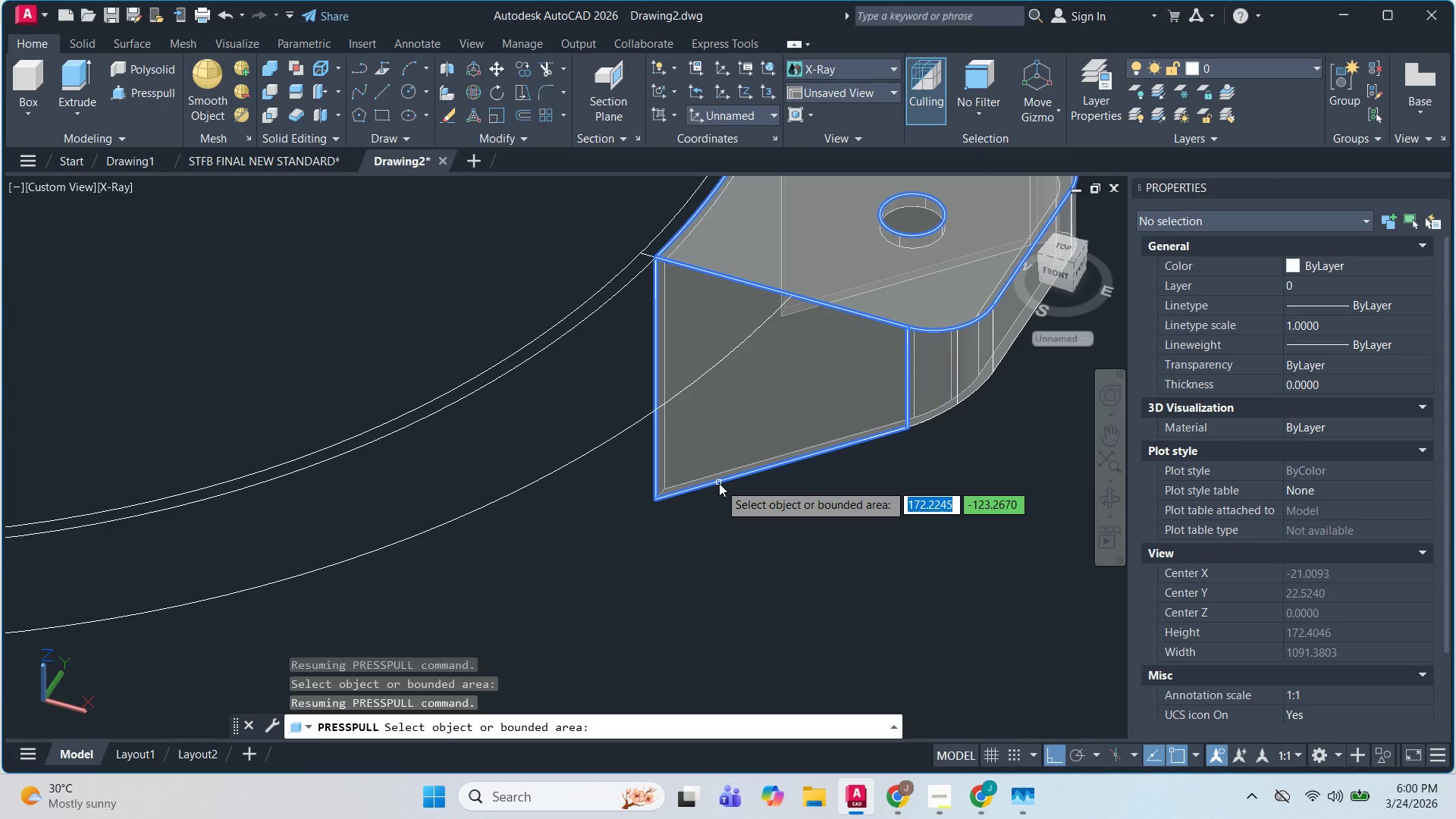 
scroll: coordinate [708, 650], scroll_direction: up, amount: 2.0
 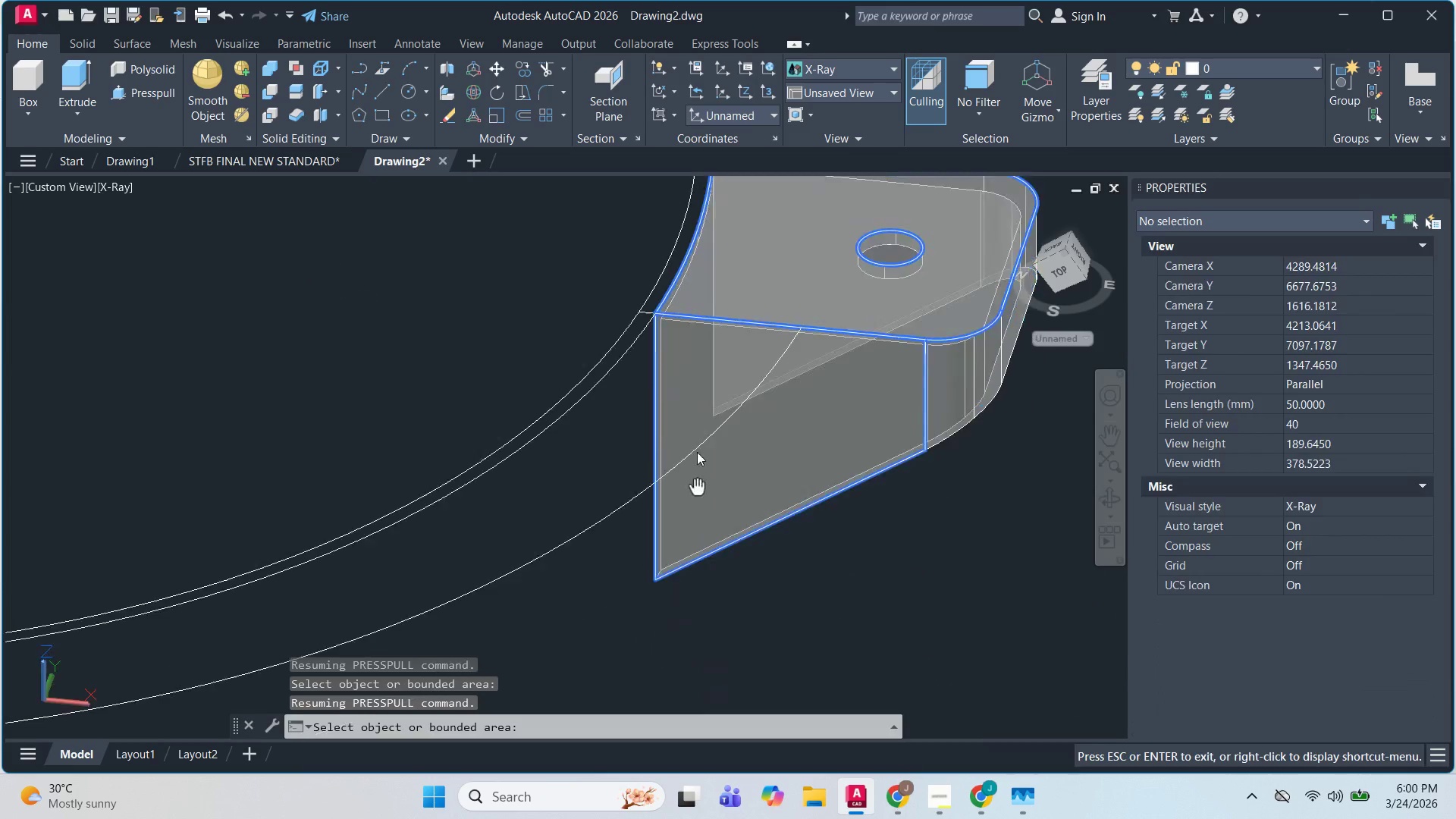 
key(Control+Z)
 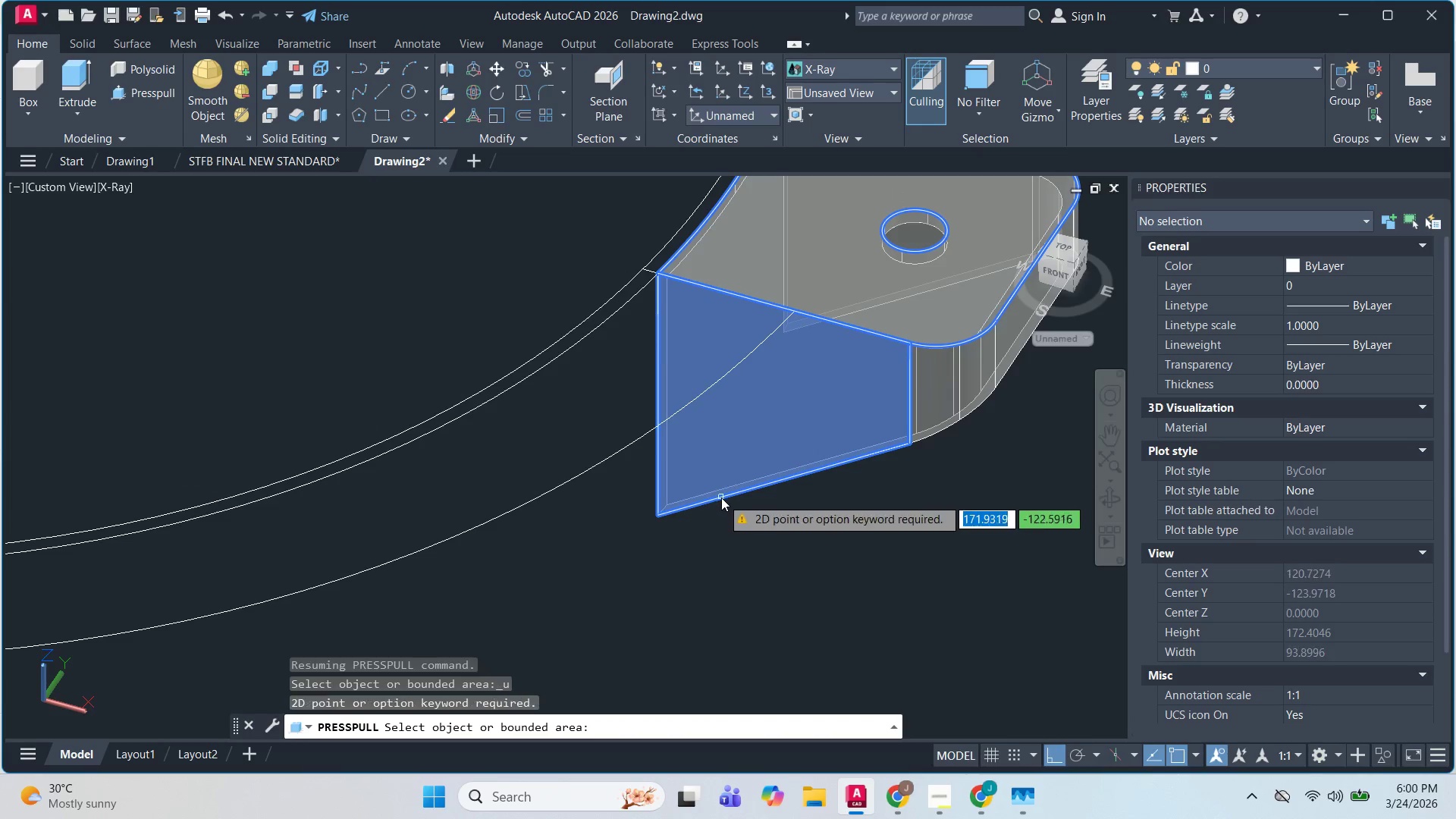 
key(Control+Z)
 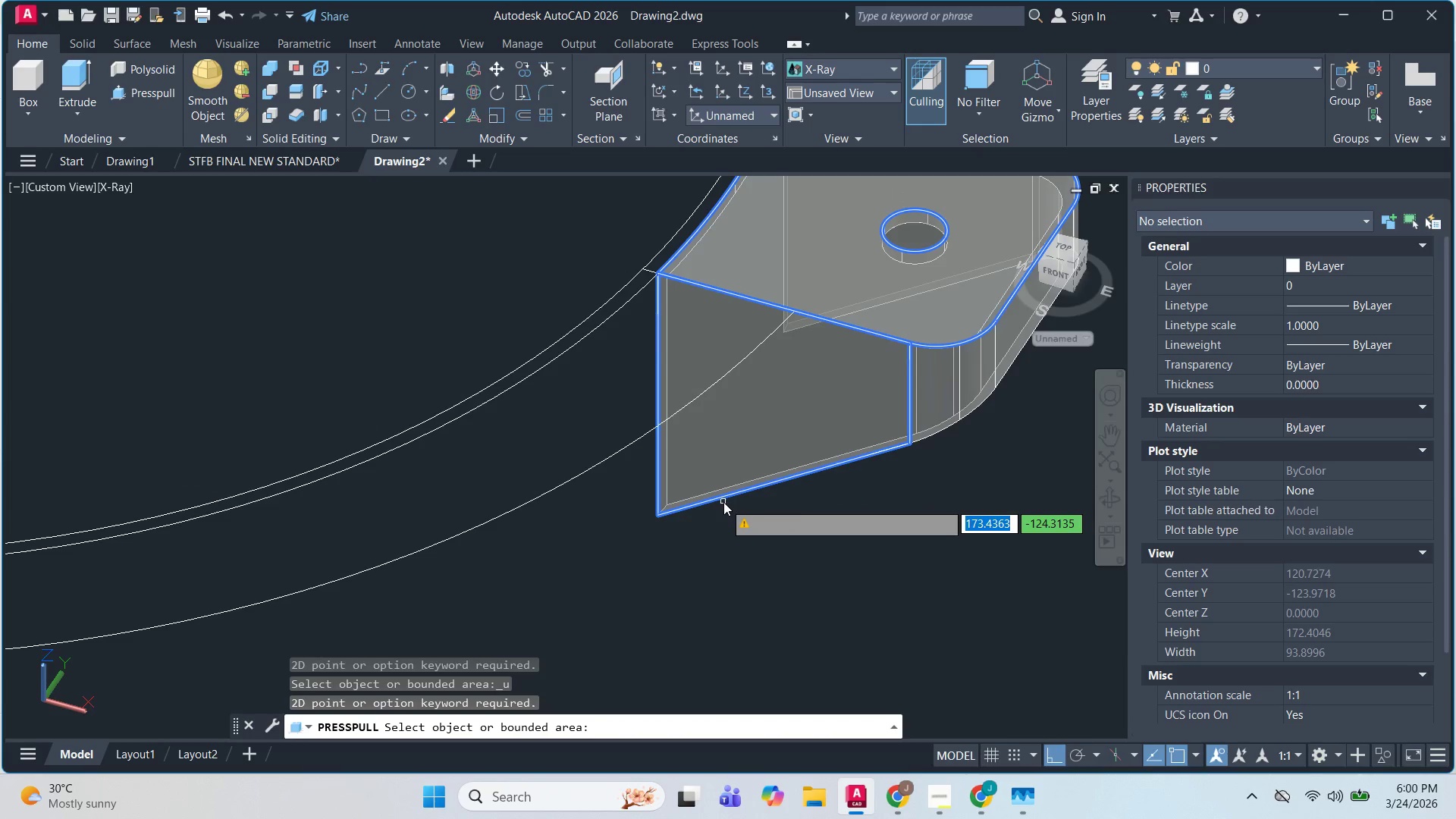 
key(Control+Z)
 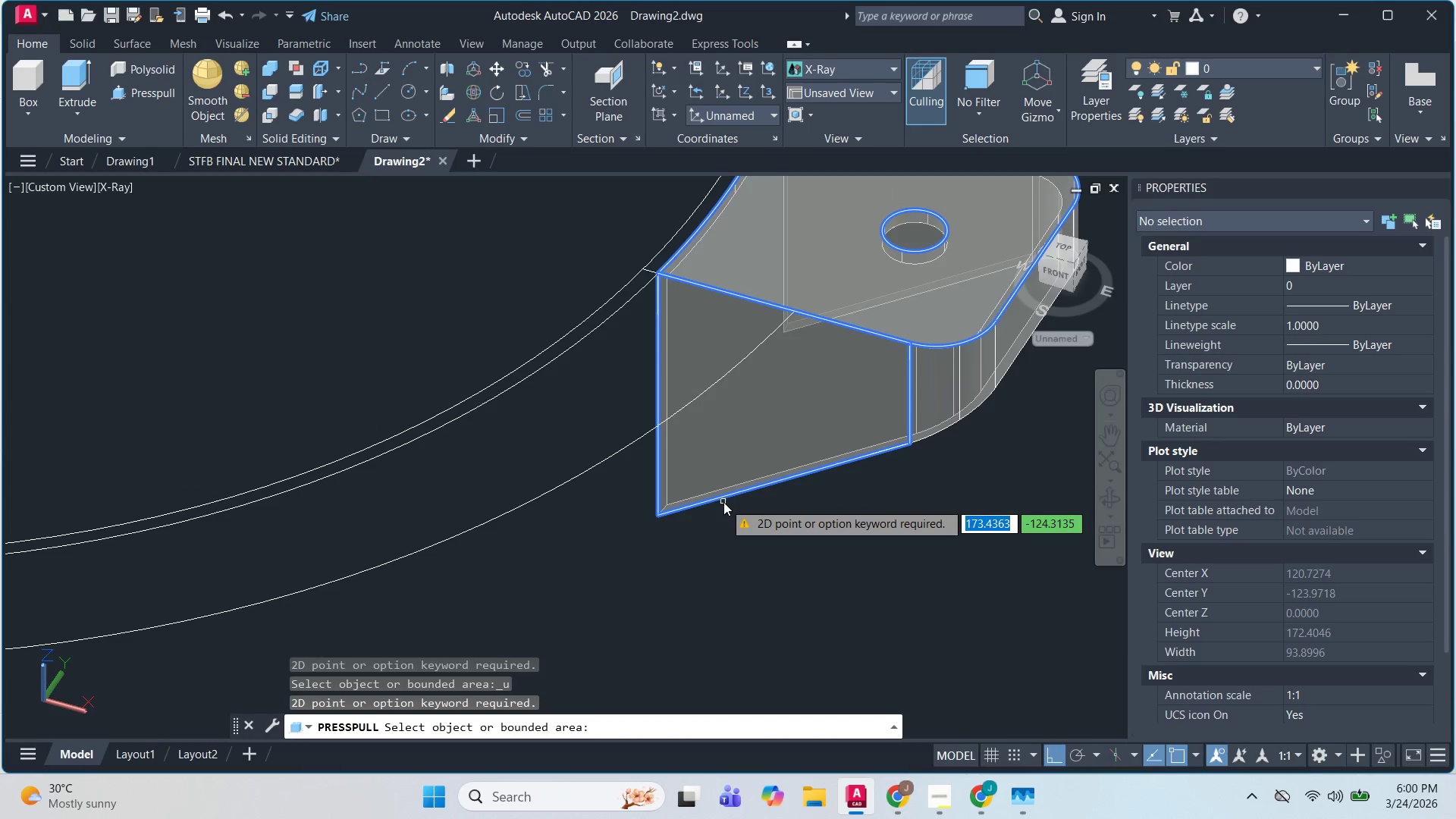 
key(Control+Z)
 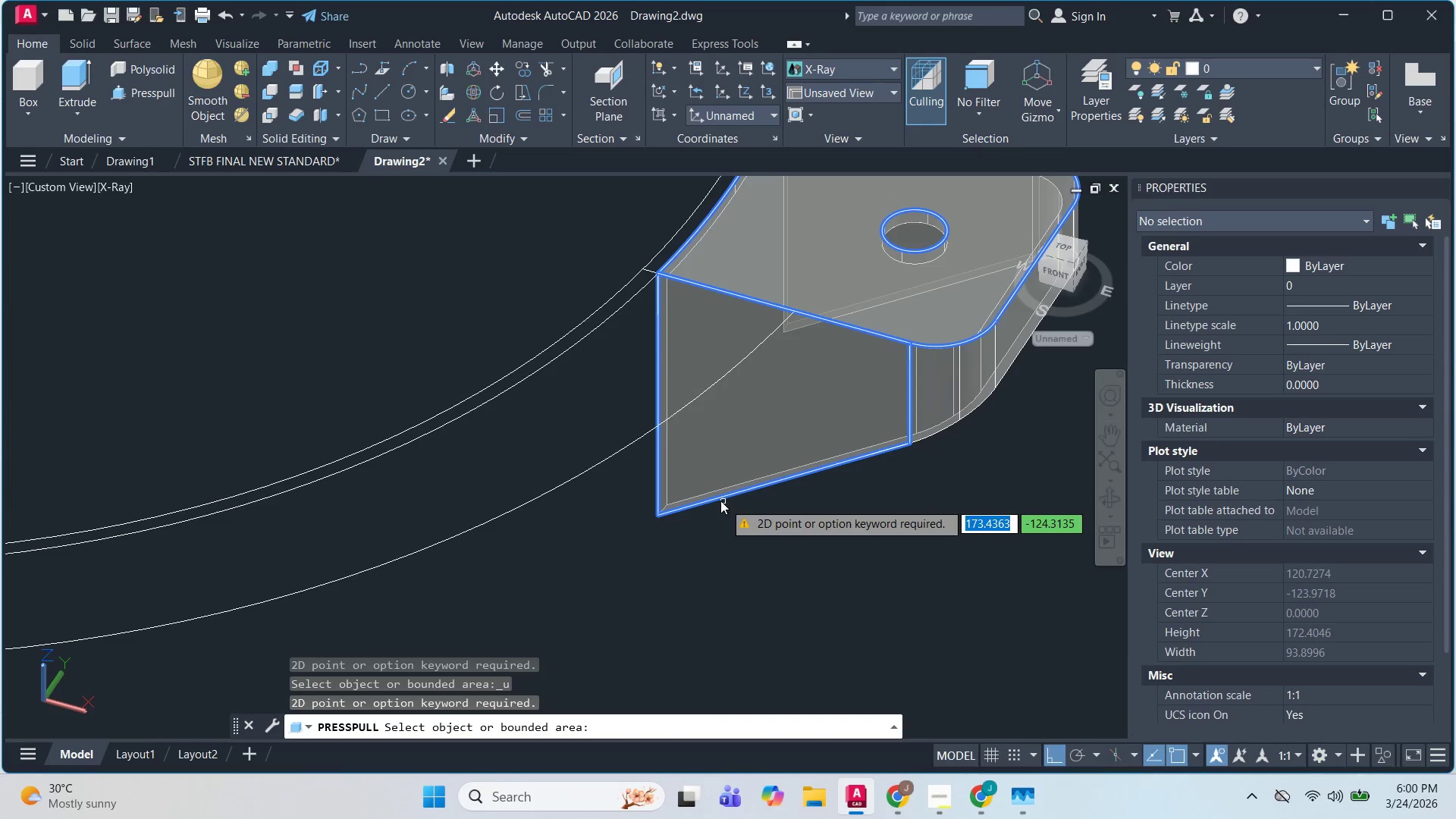 
key(Escape)
 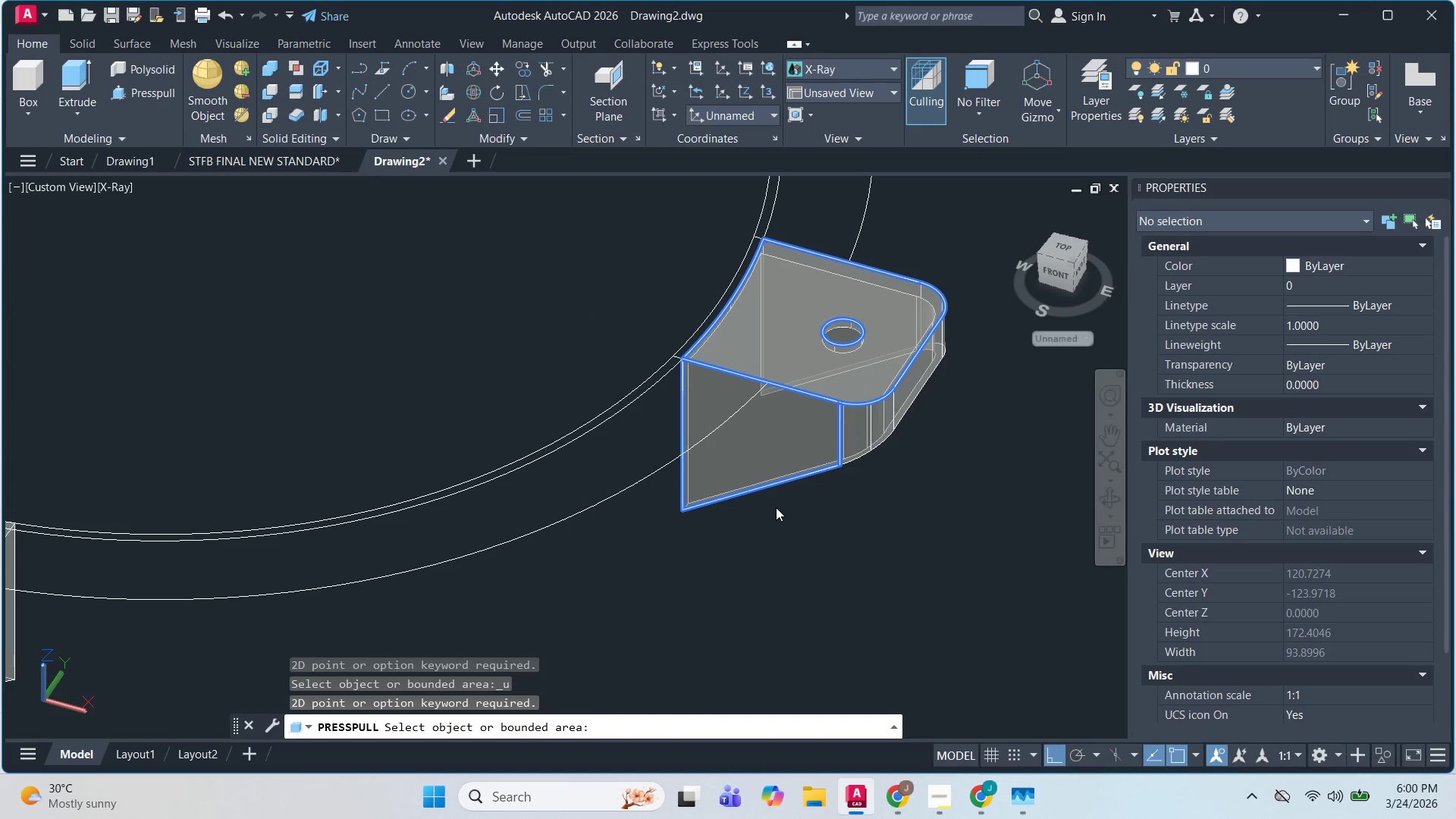 
key(Escape)
 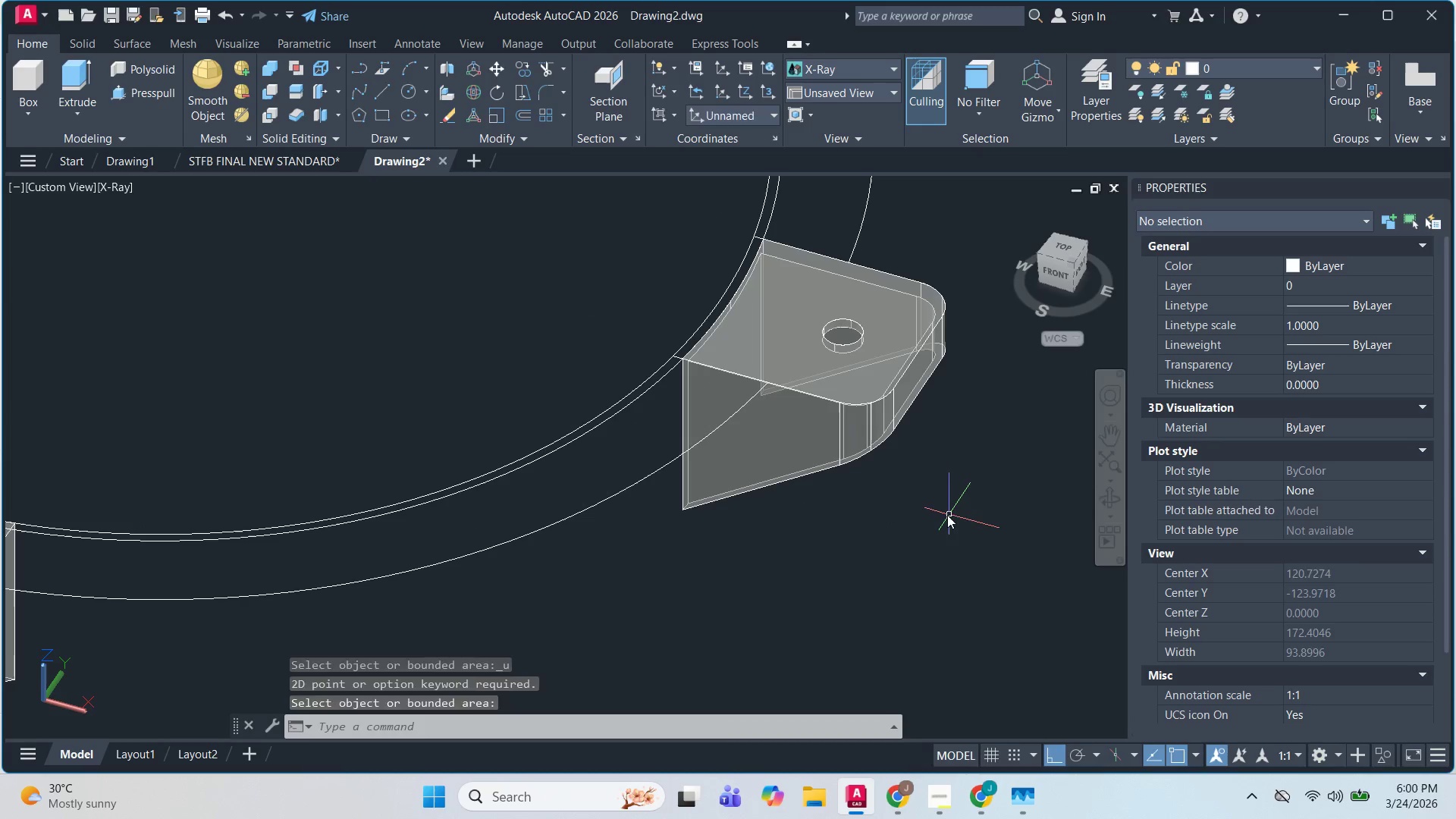 
scroll: coordinate [731, 498], scroll_direction: down, amount: 2.0
 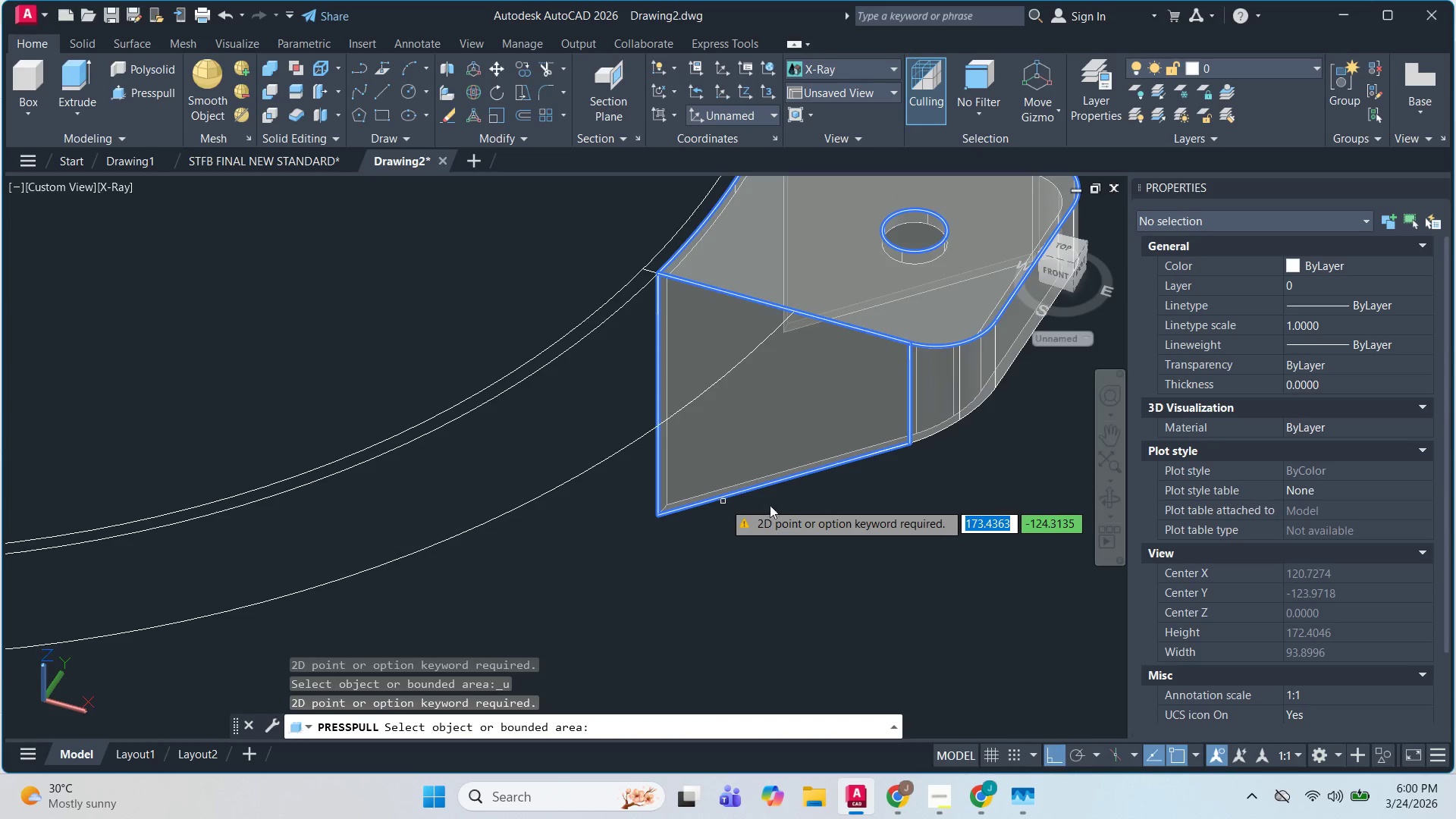 
key(Control+Z)
 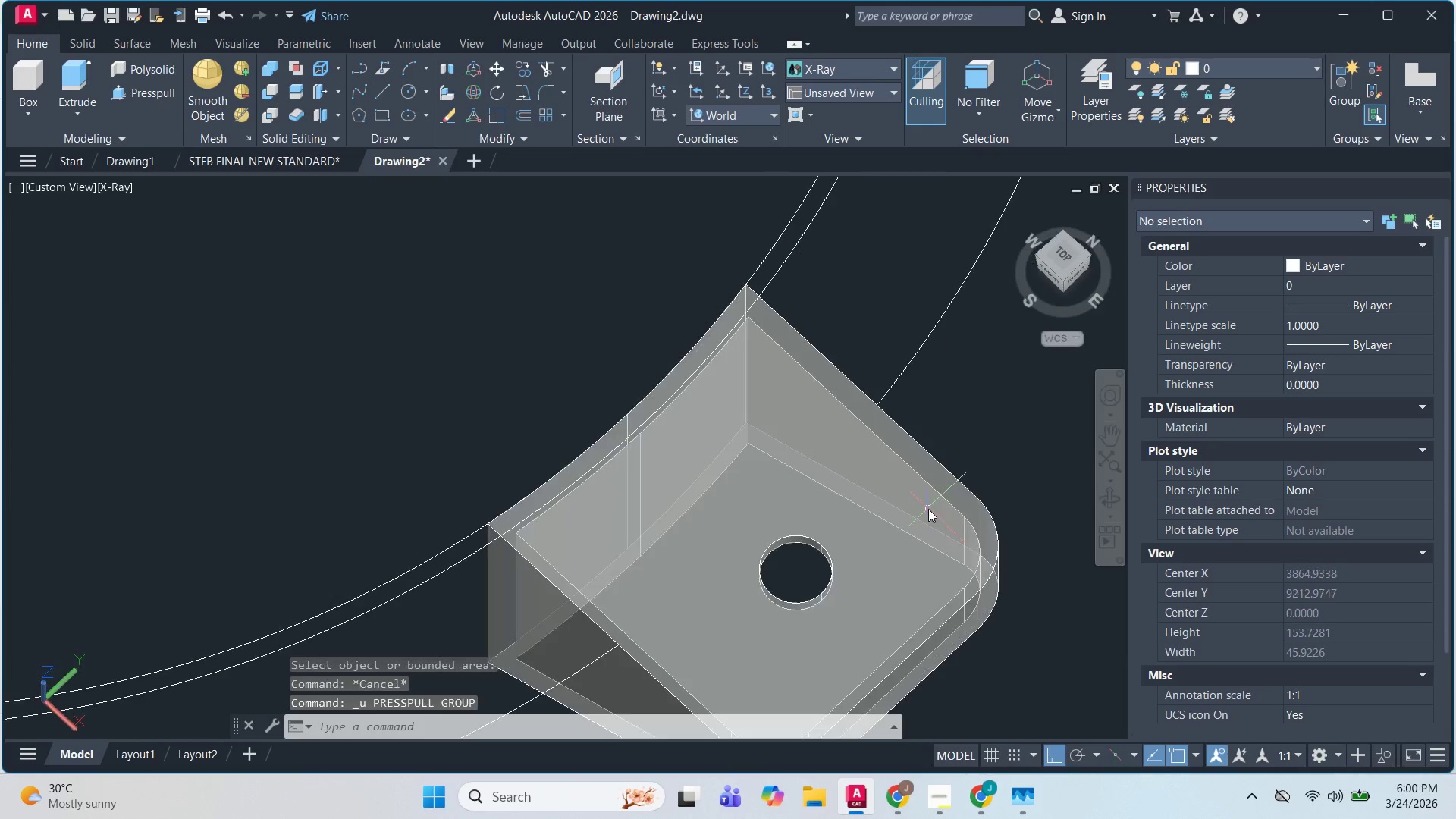 
key(Control+Z)
 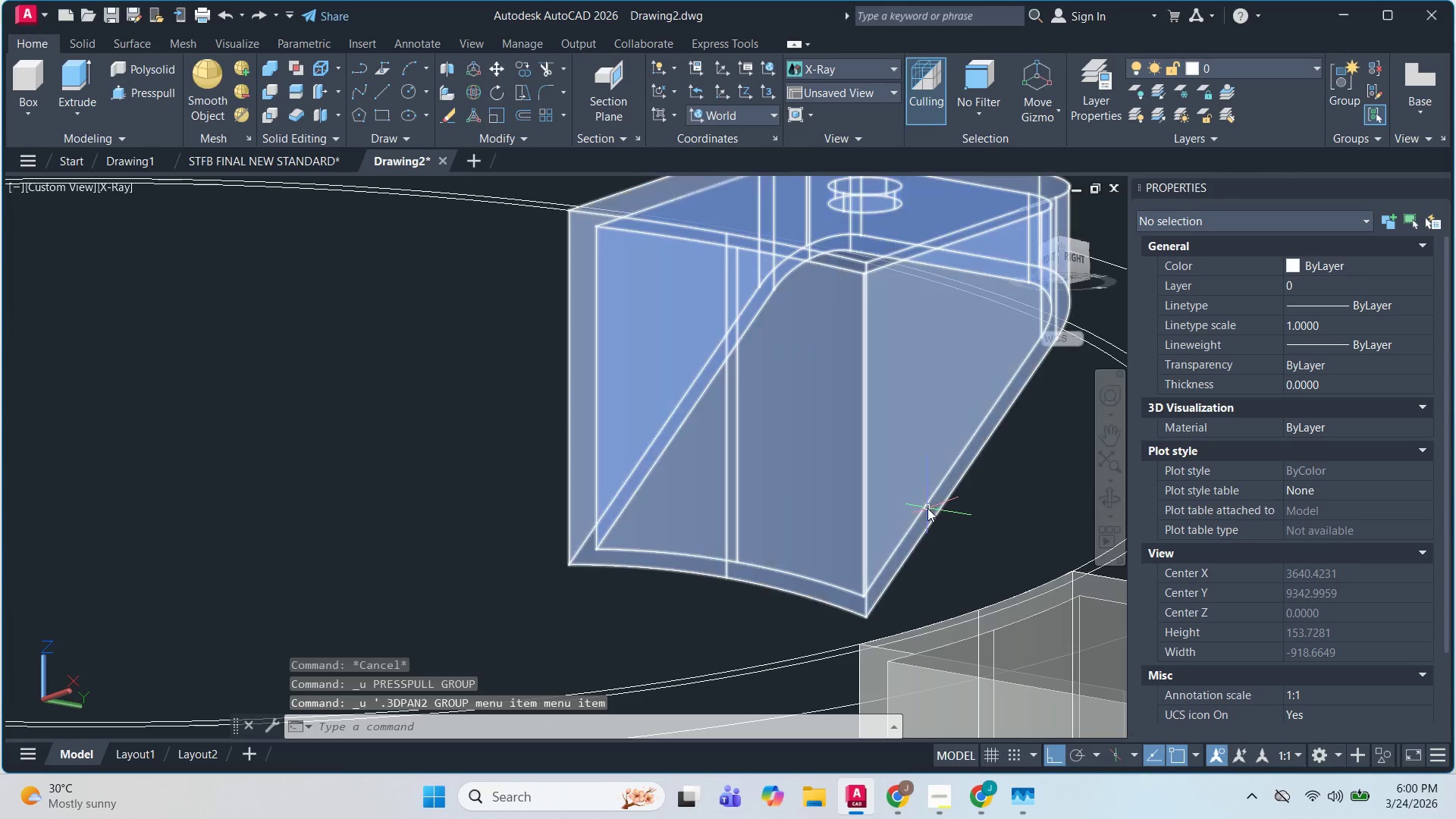 
hold_key(key=ShiftLeft, duration=1.51)
 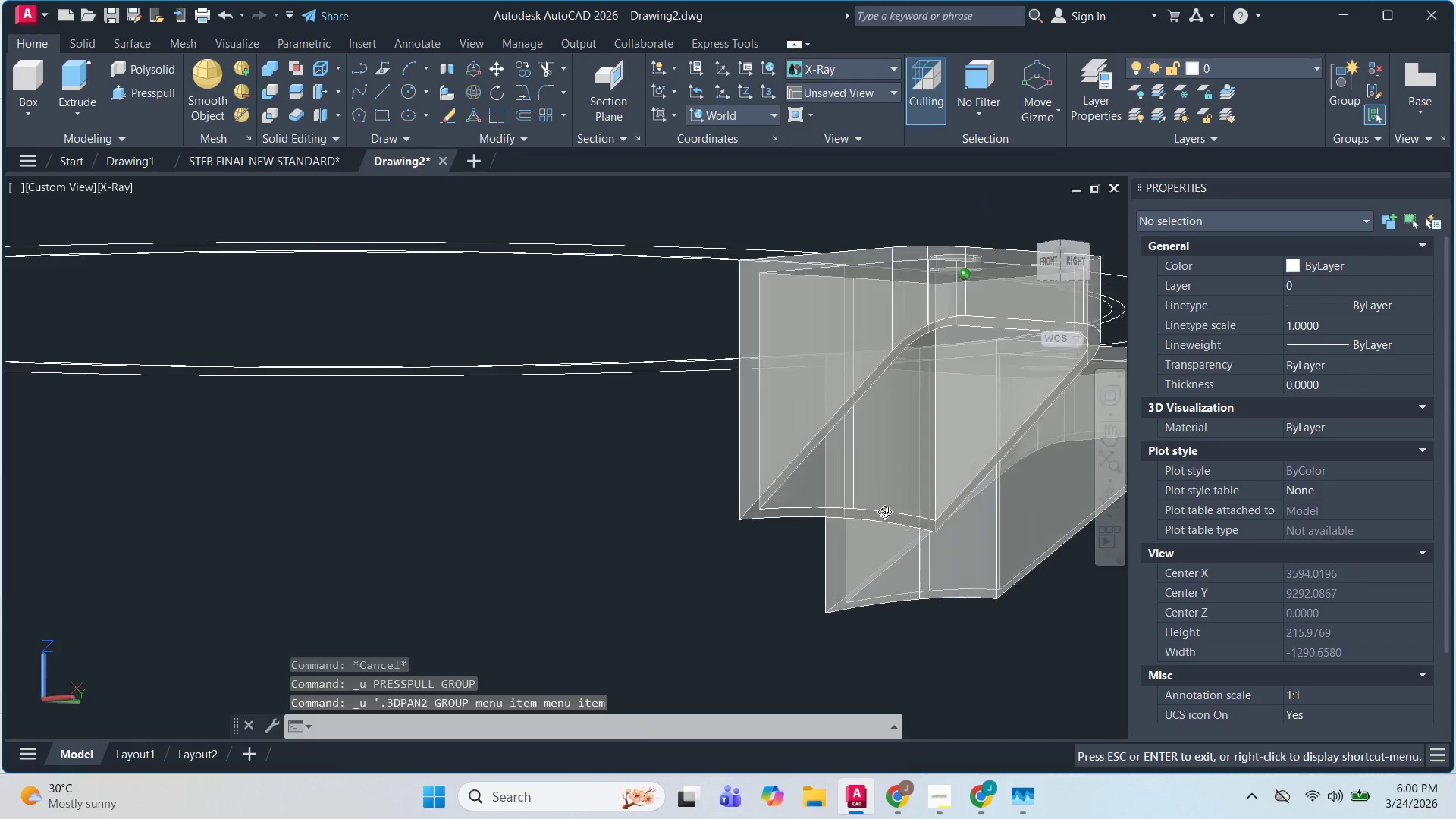 
scroll: coordinate [868, 517], scroll_direction: none, amount: 0.0
 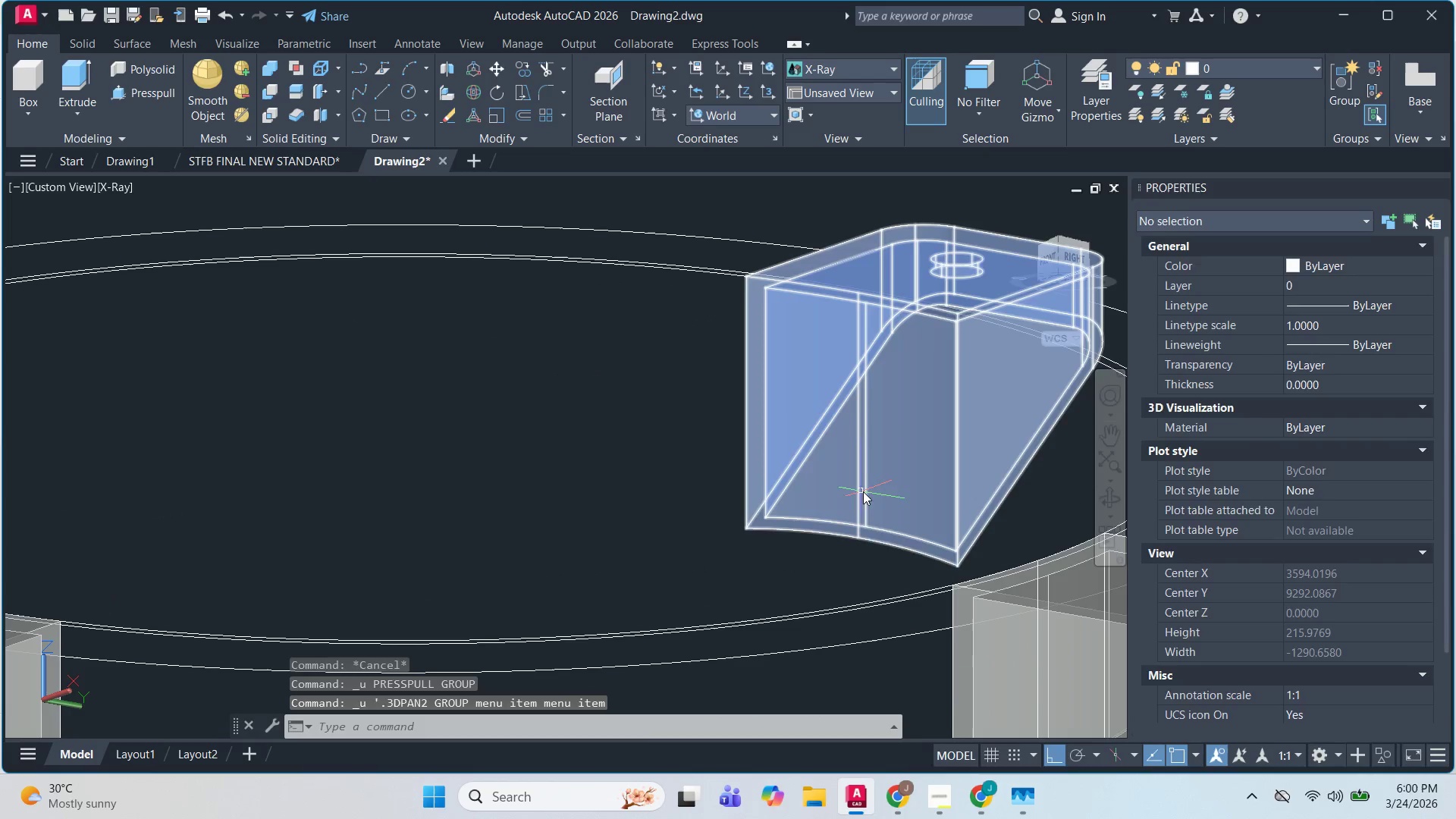 
hold_key(key=ShiftLeft, duration=1.52)
 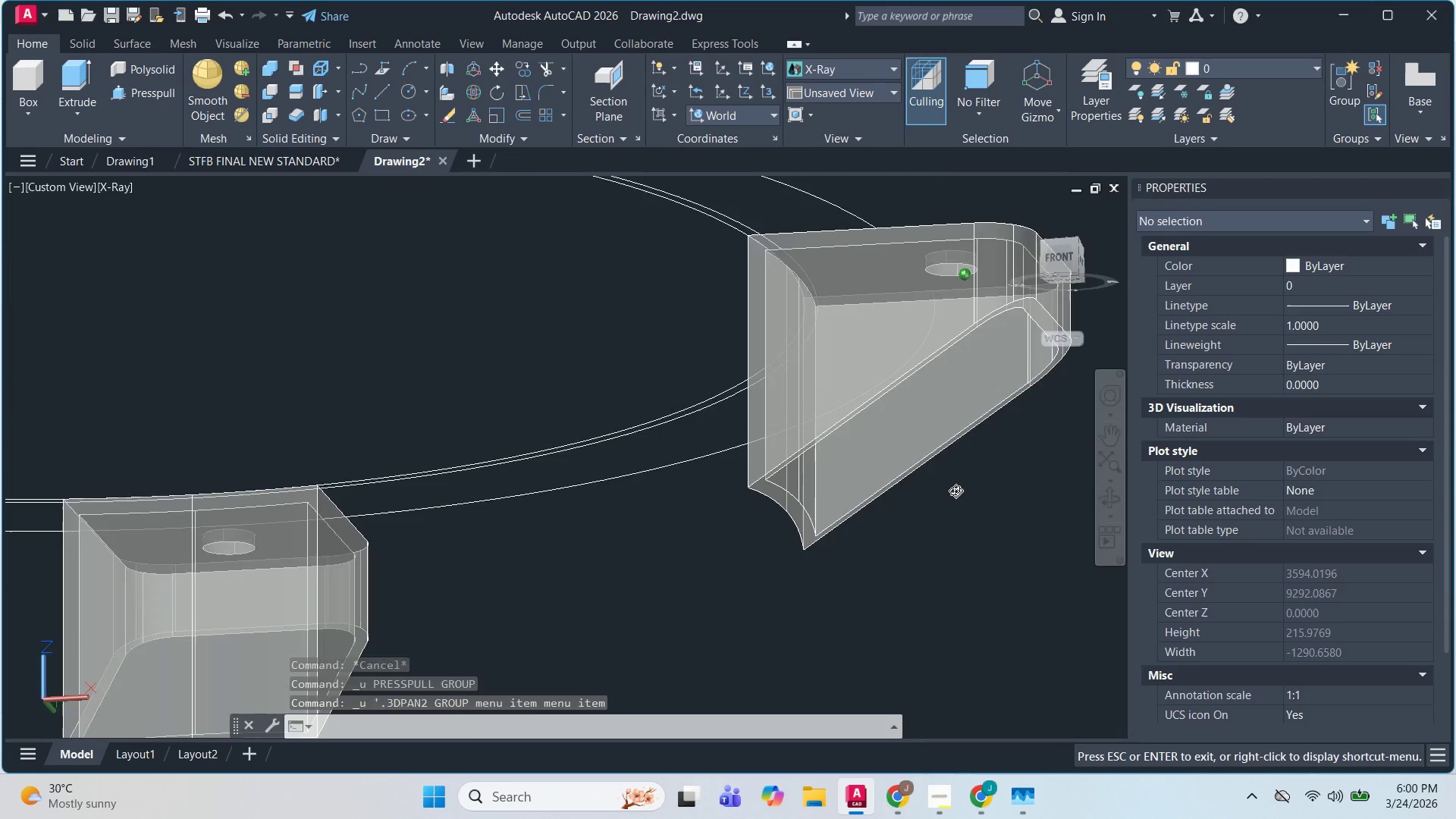 
hold_key(key=ShiftLeft, duration=1.34)
 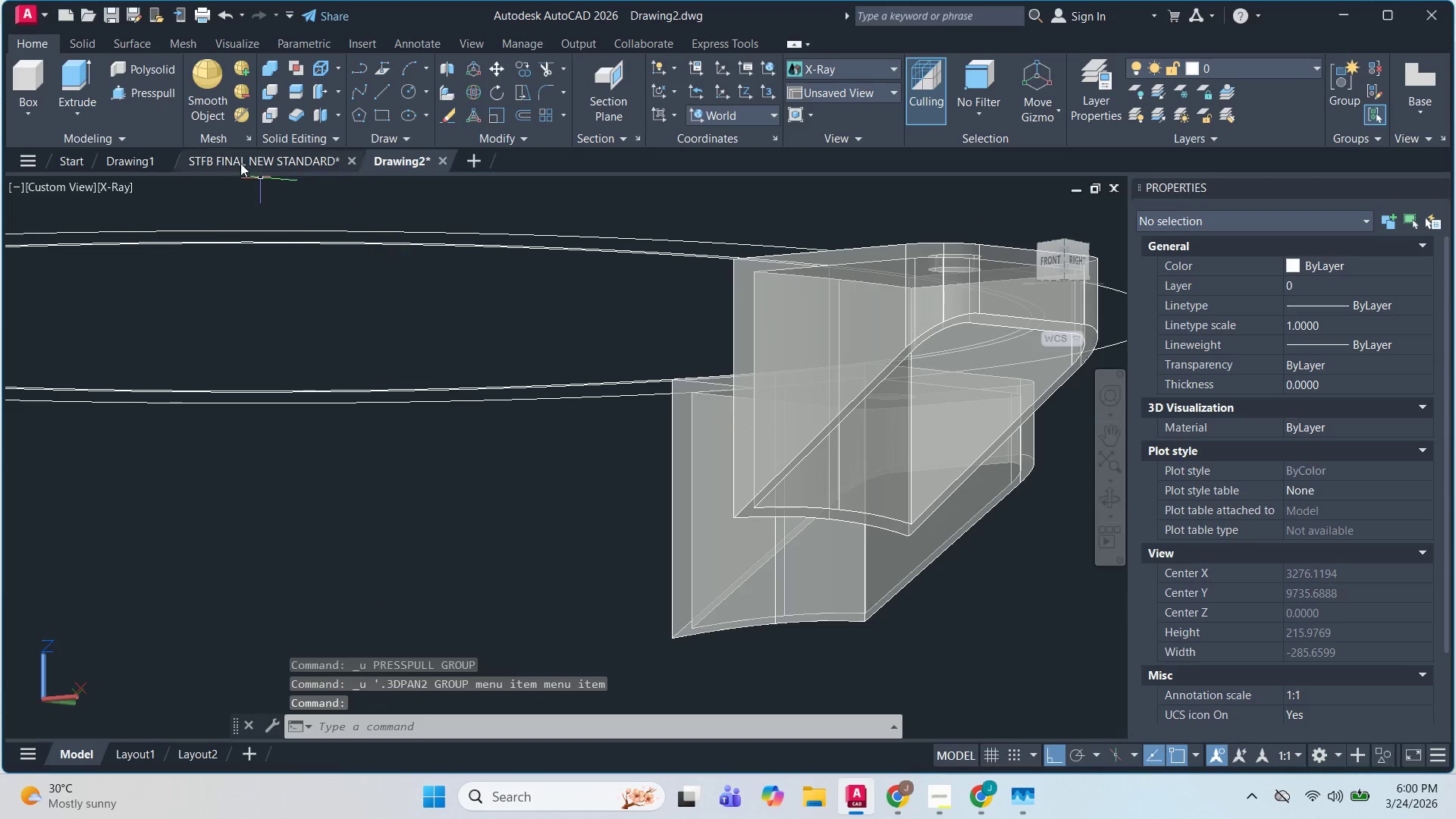 
key(Backquote)
 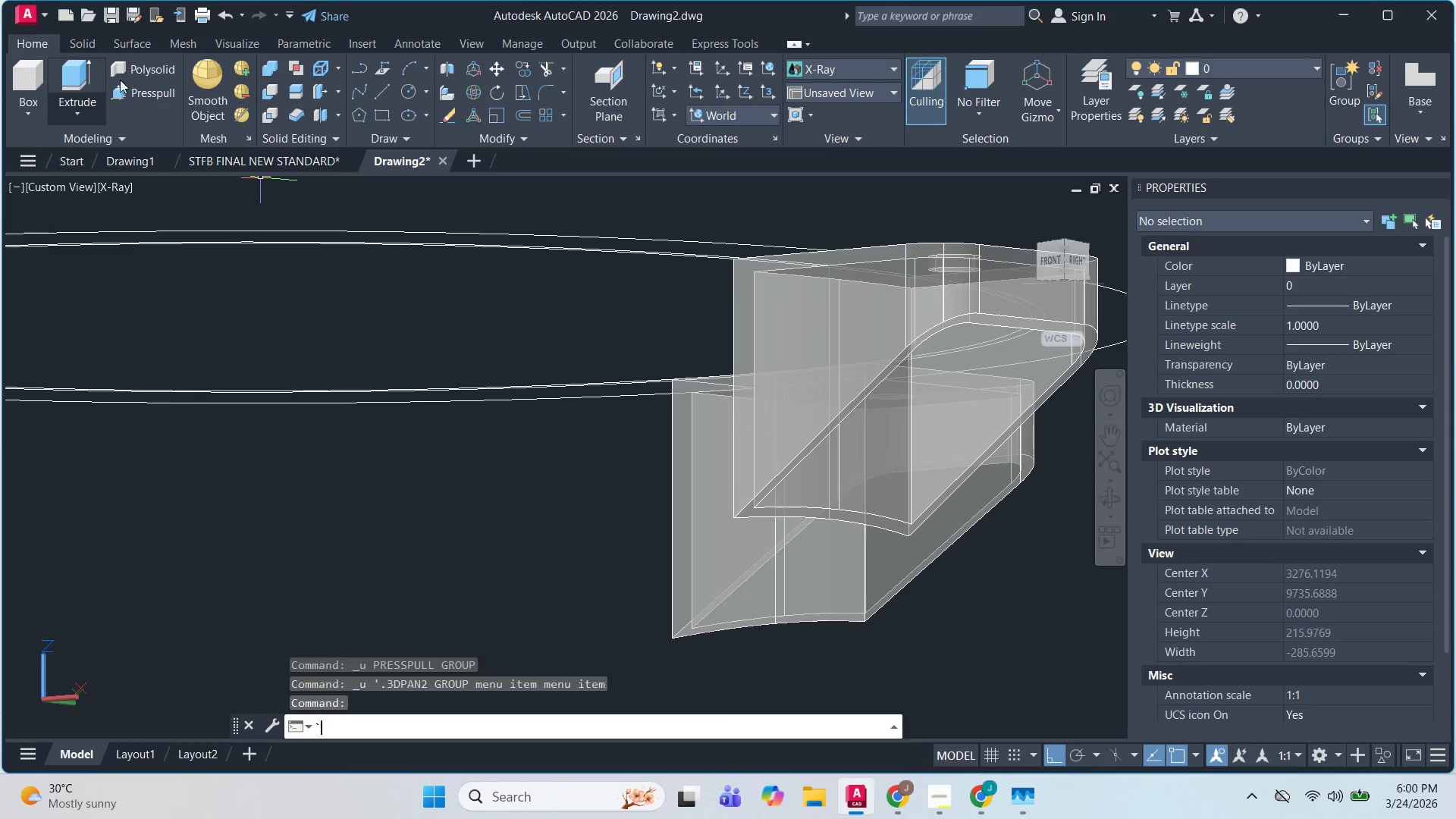 
key(Backquote)
 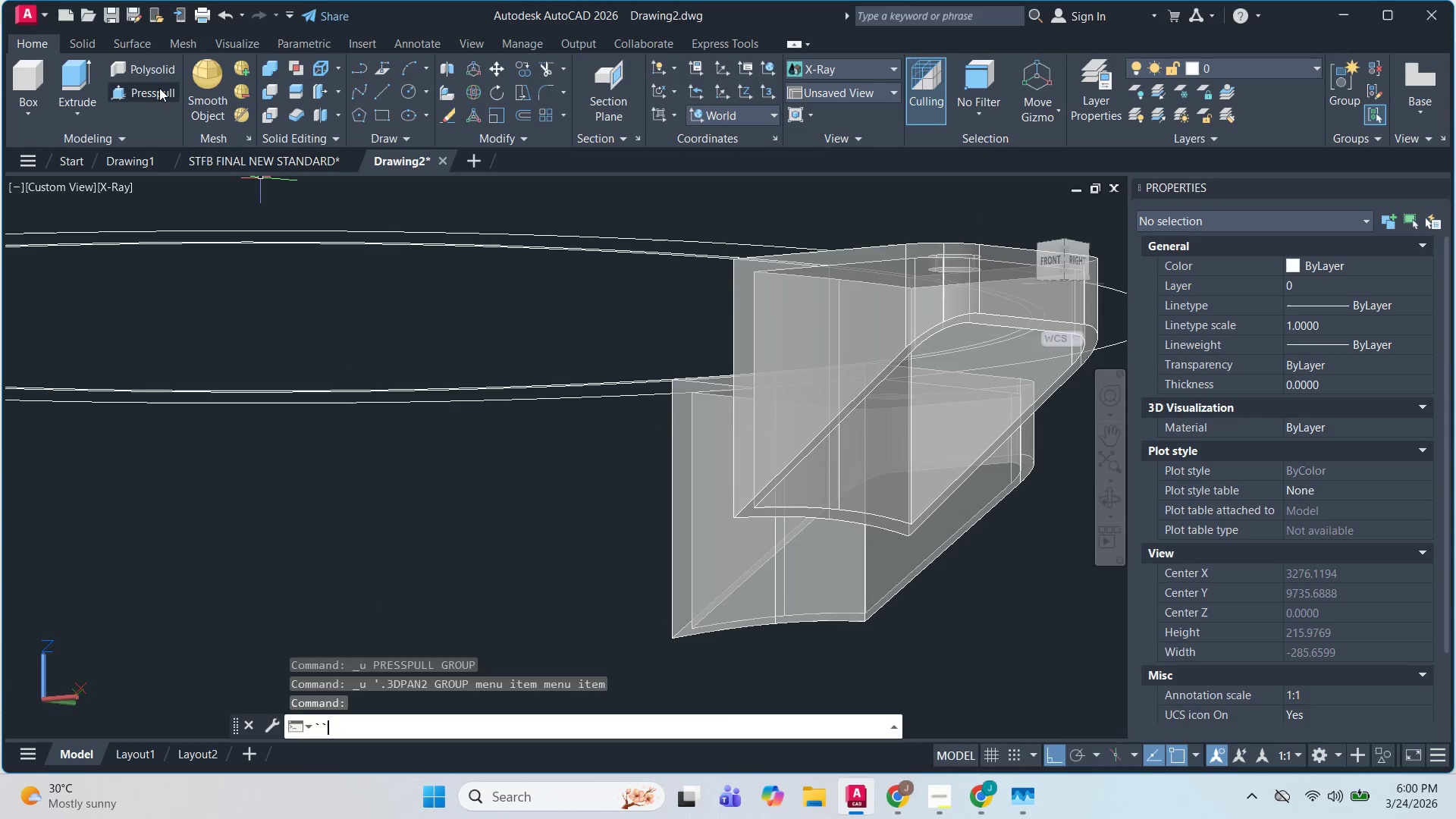 
left_click([159, 88])
 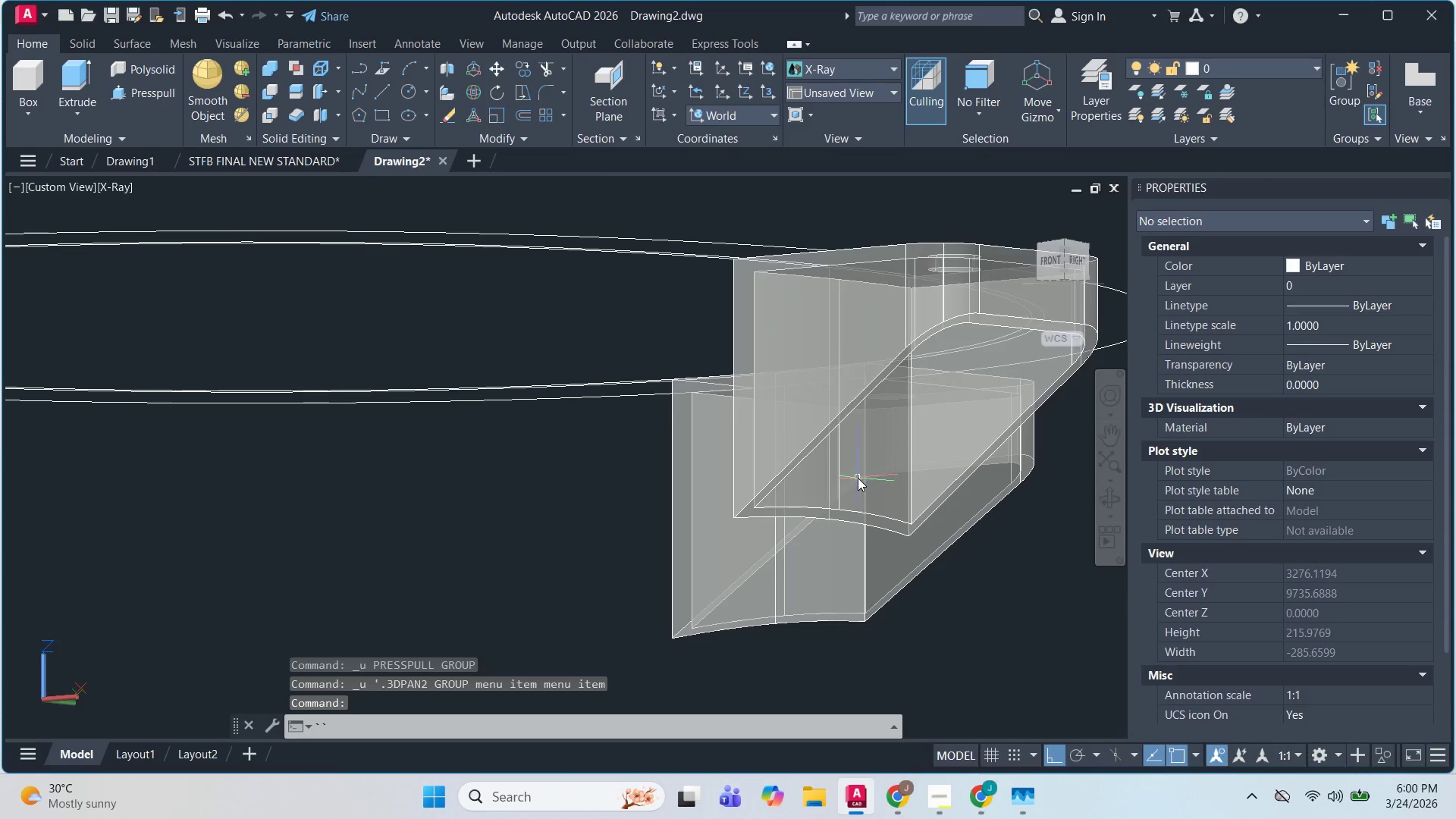 
key(Escape)
 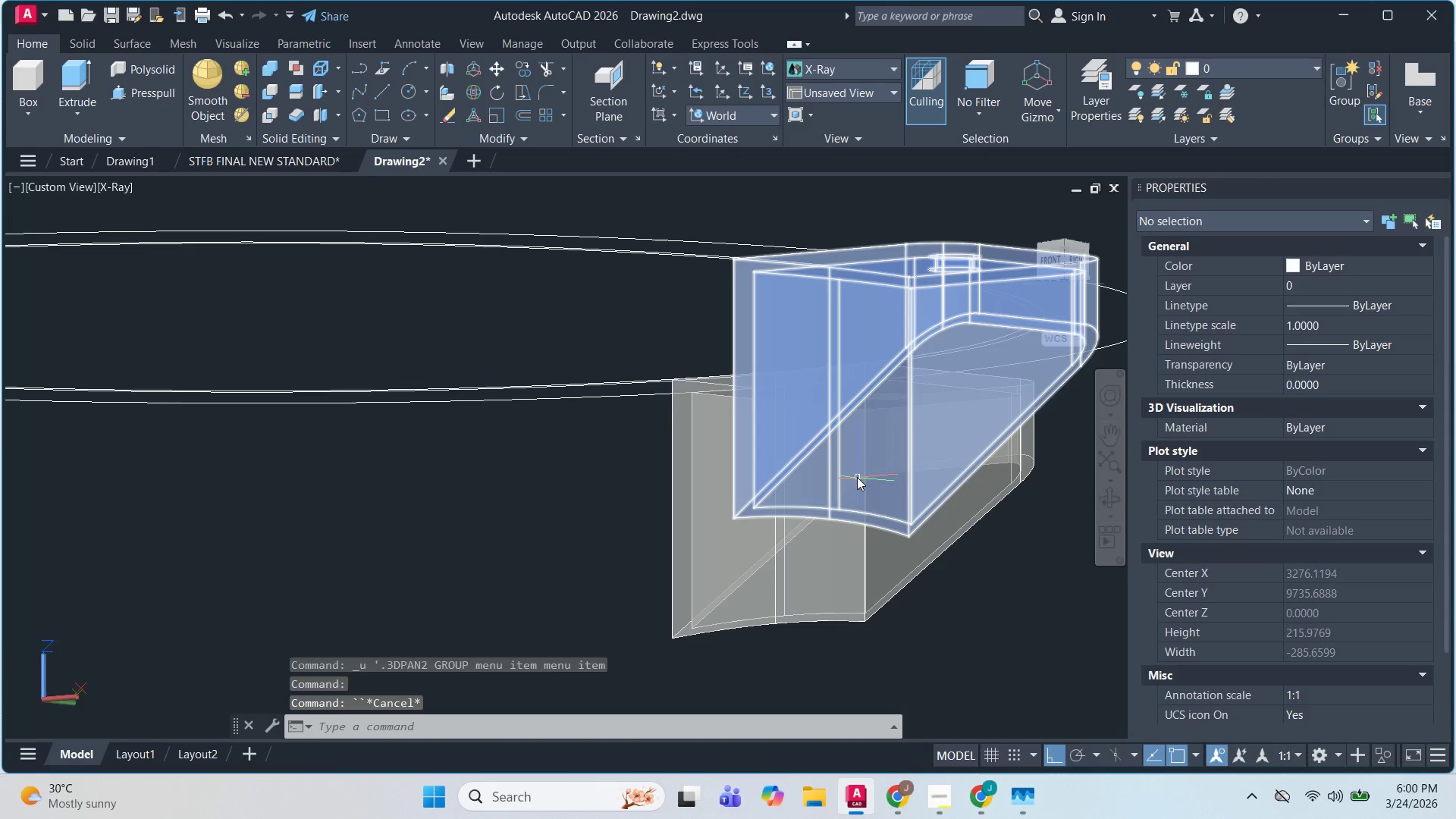 
key(Escape)
 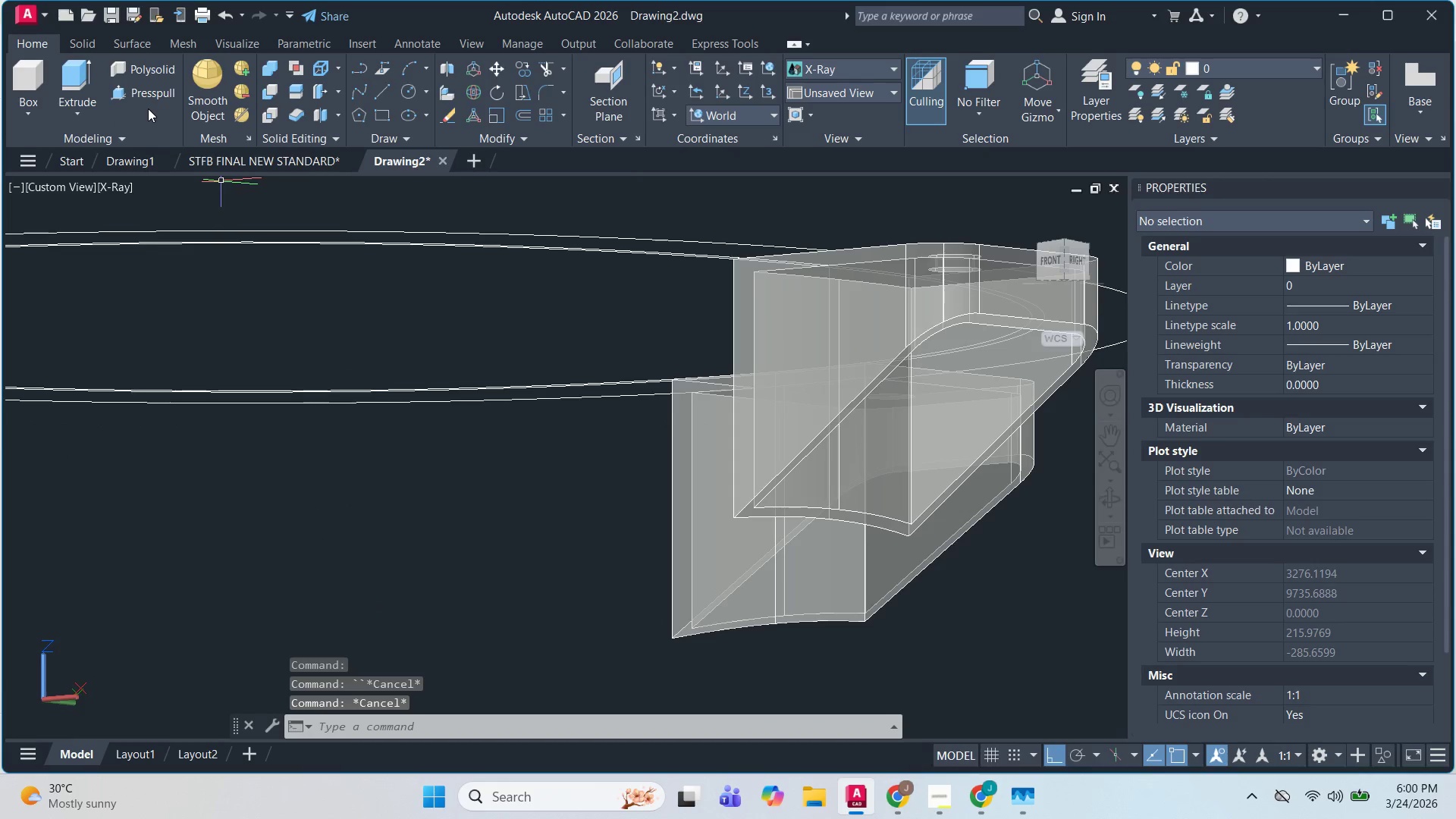 
left_click([143, 95])
 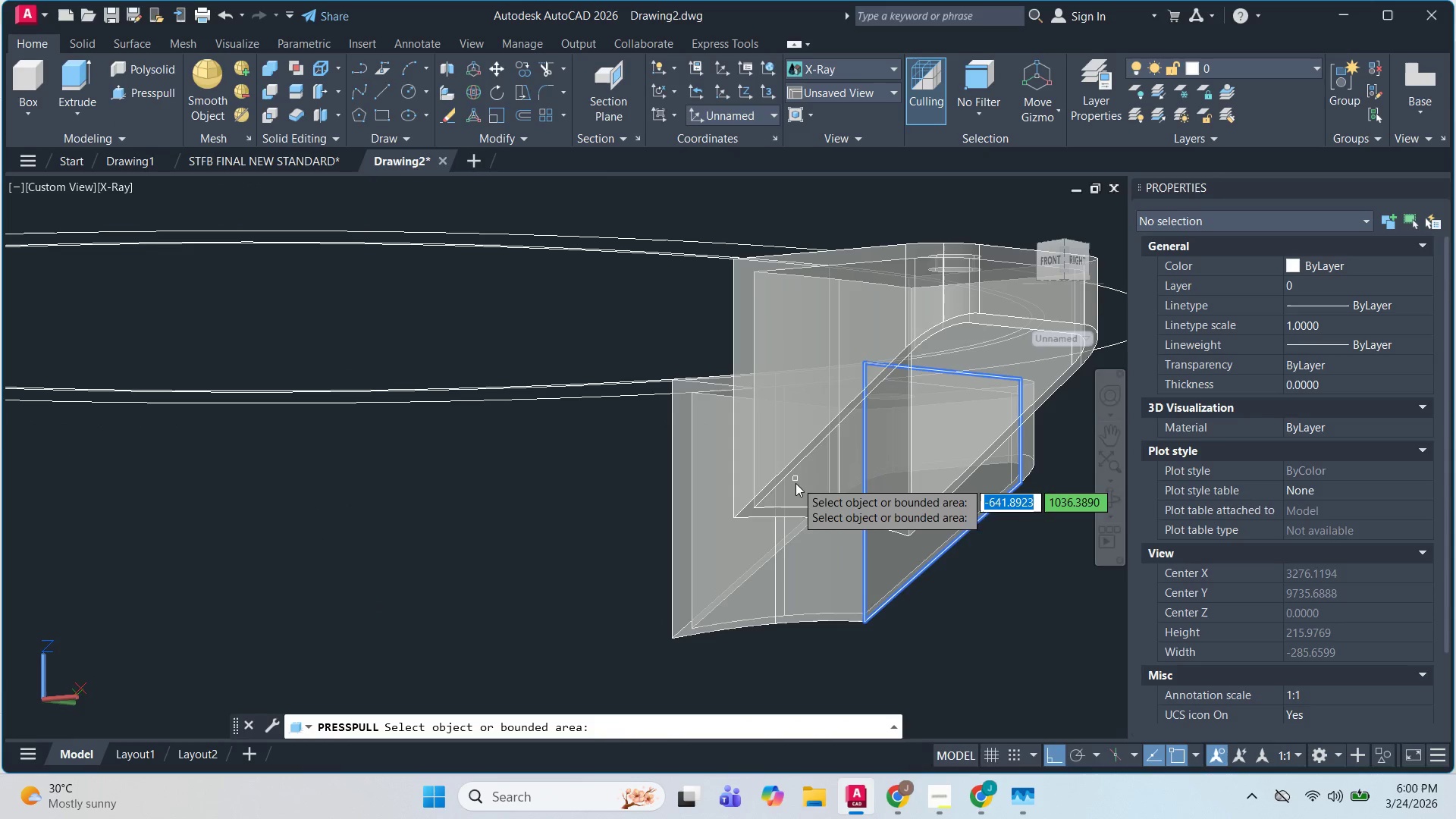 
hold_key(key=ShiftLeft, duration=0.47)
 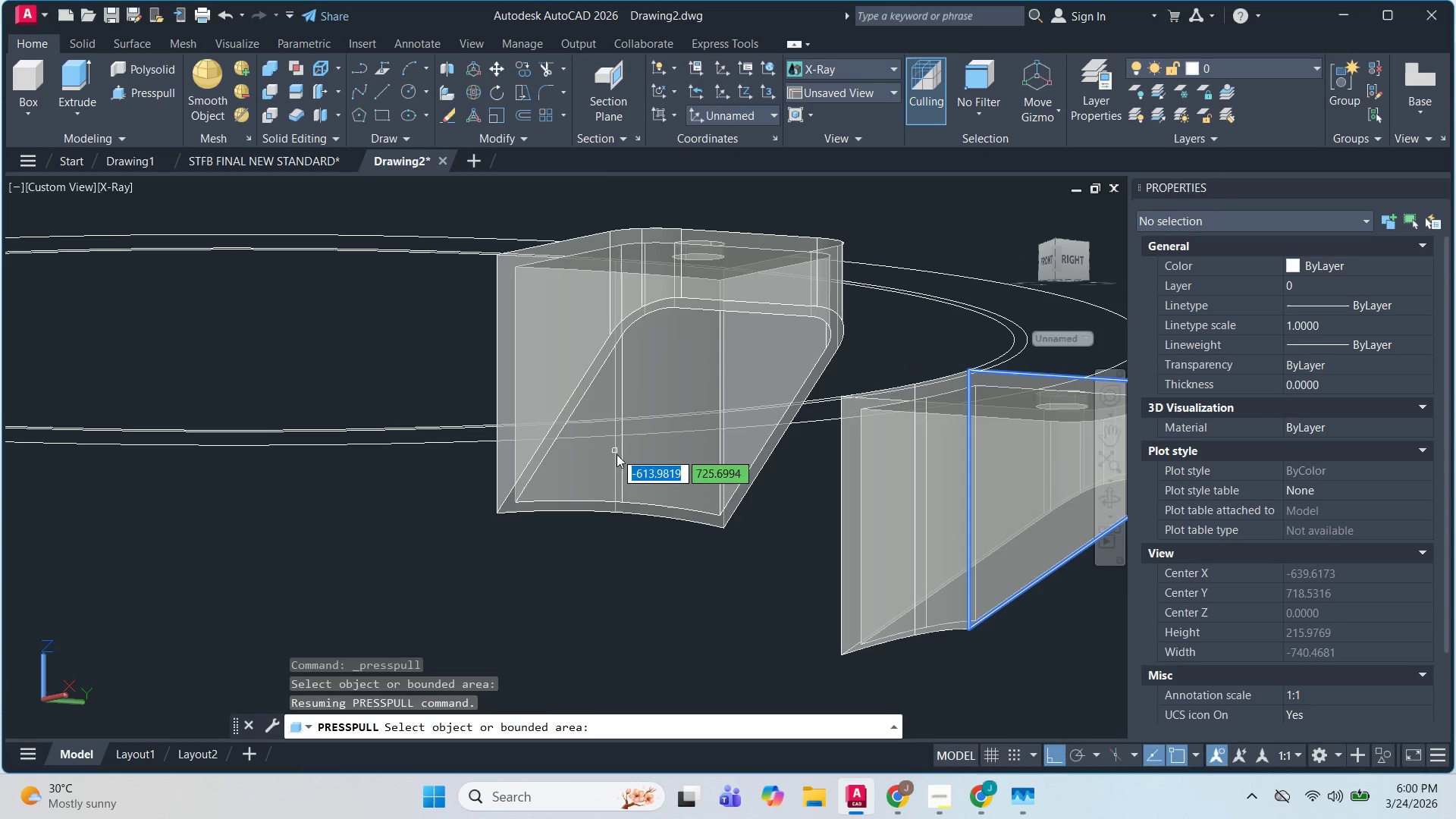 
key(Escape)
 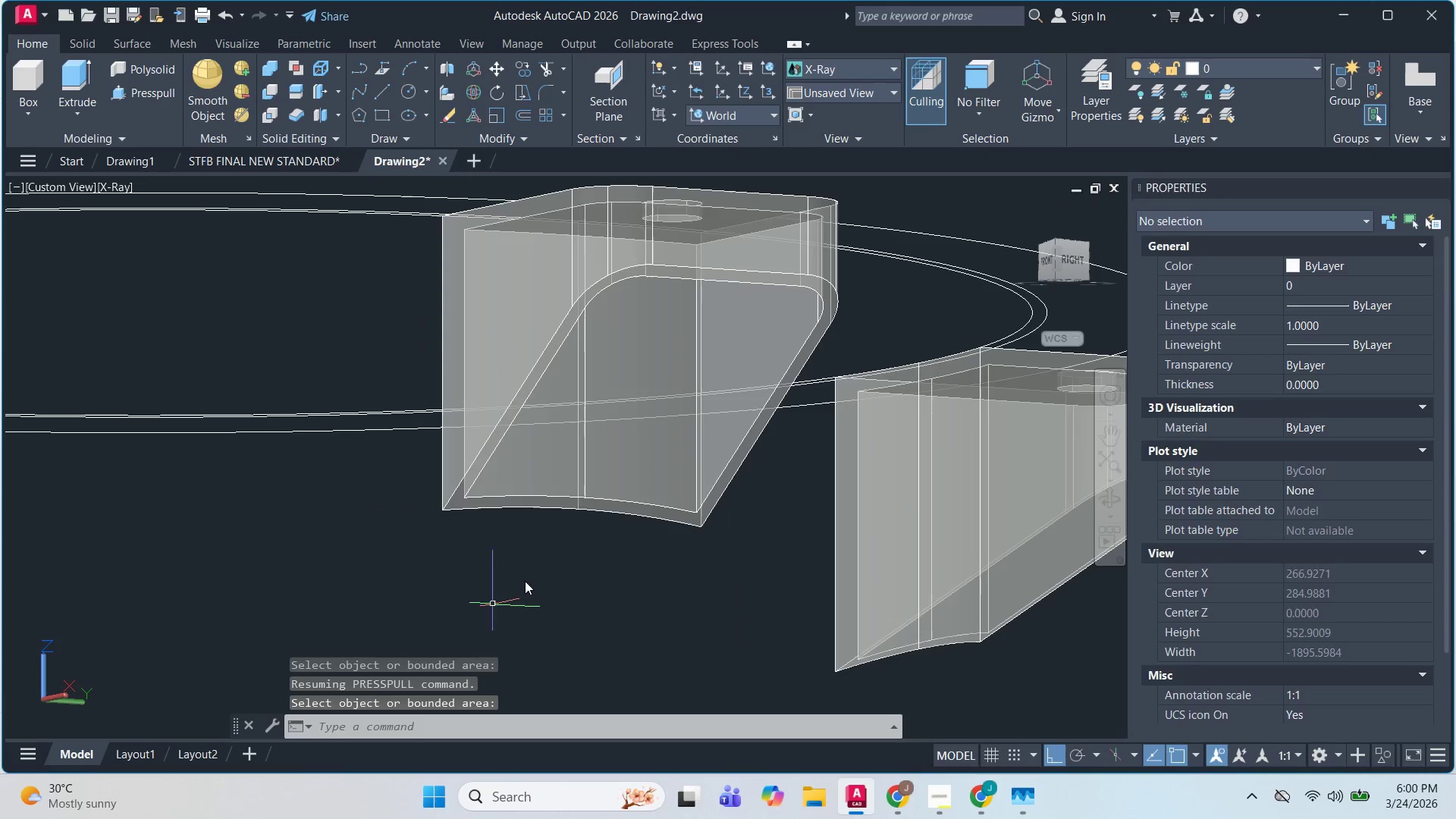 
hold_key(key=ShiftLeft, duration=0.41)
 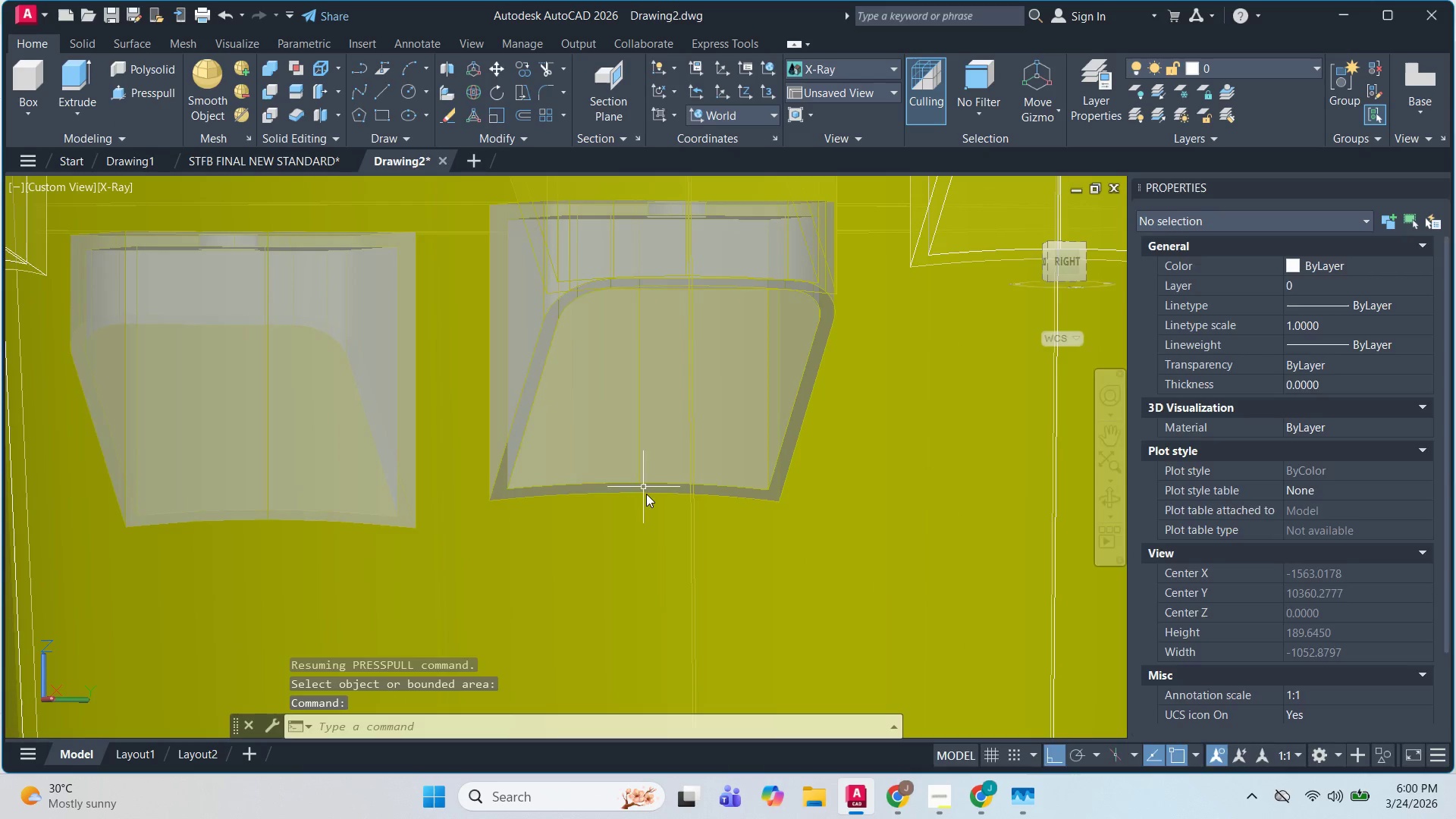 
scroll: coordinate [482, 640], scroll_direction: up, amount: 1.0
 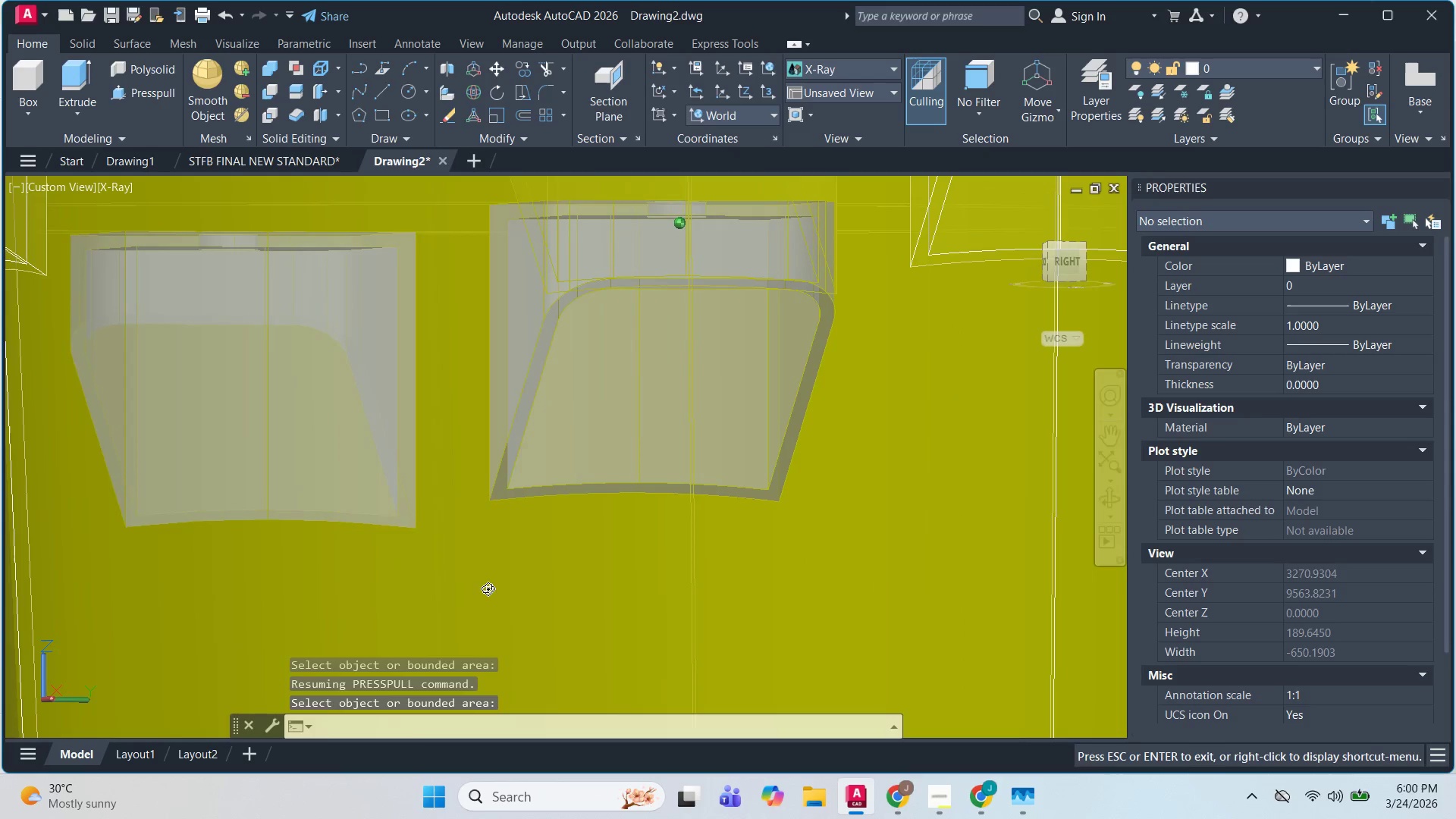 
hold_key(key=ShiftLeft, duration=0.53)
 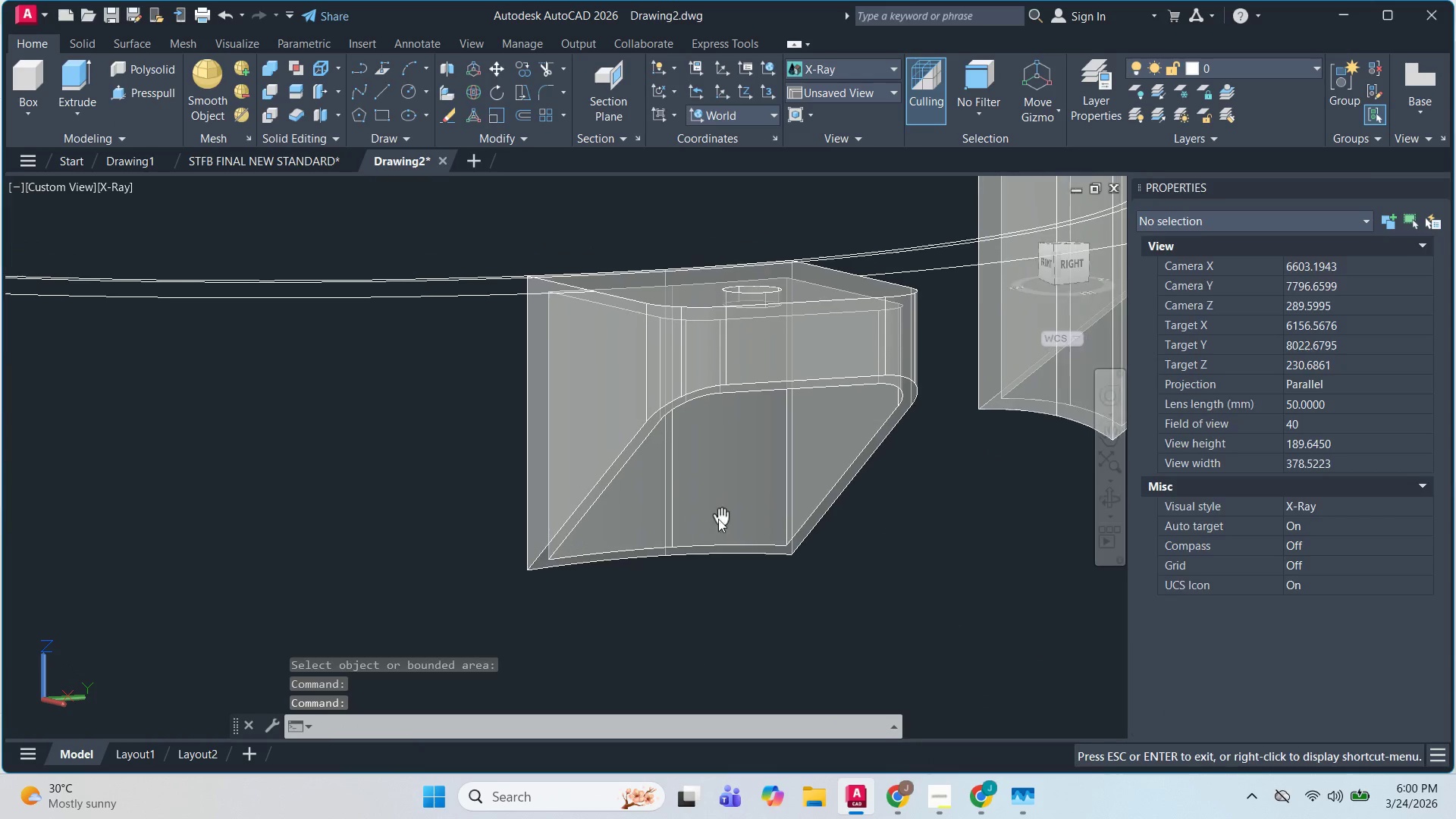 
left_click_drag(start_coordinate=[709, 504], to_coordinate=[709, 500])
 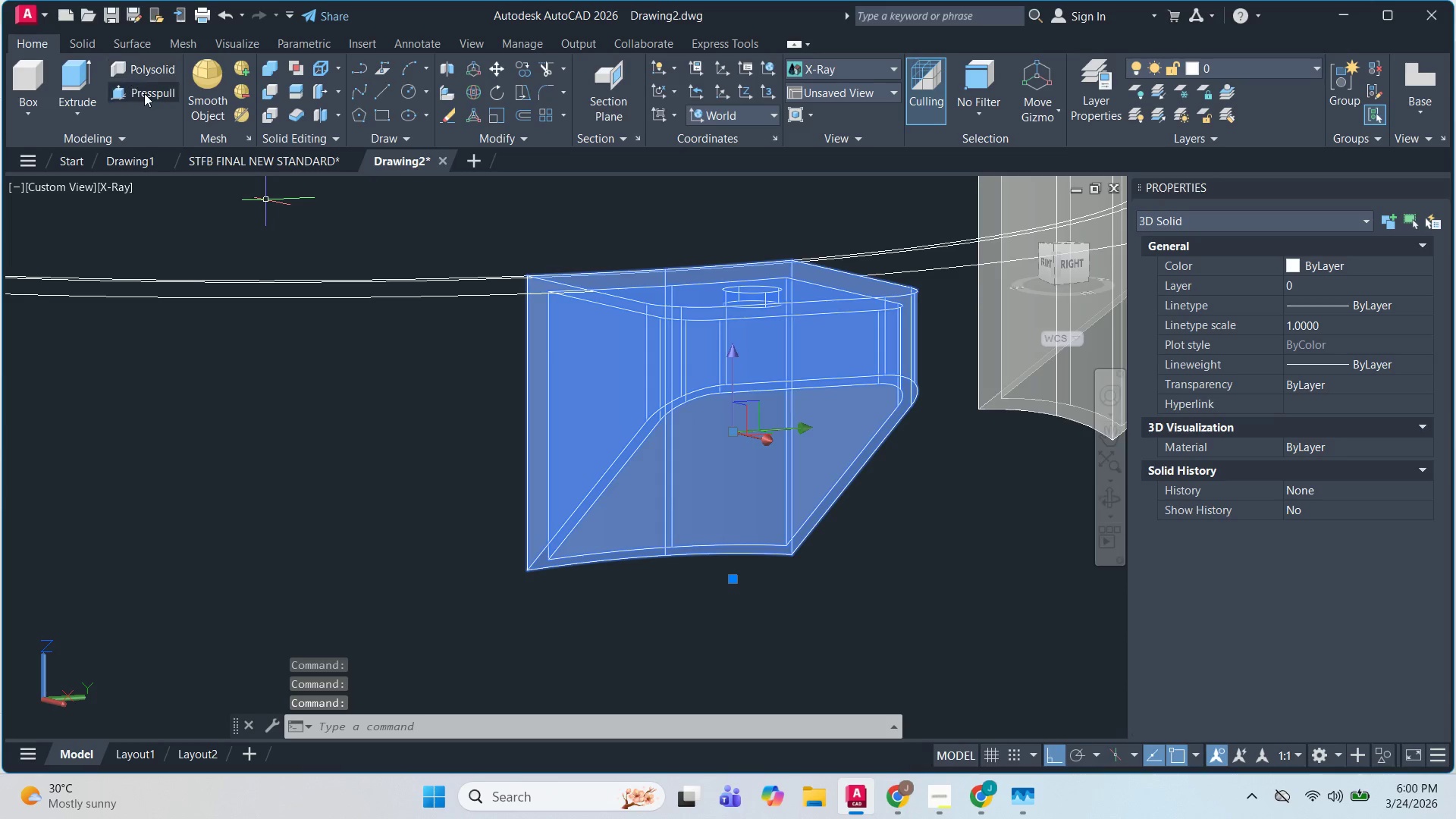 
left_click_drag(start_coordinate=[146, 97], to_coordinate=[703, 461])
 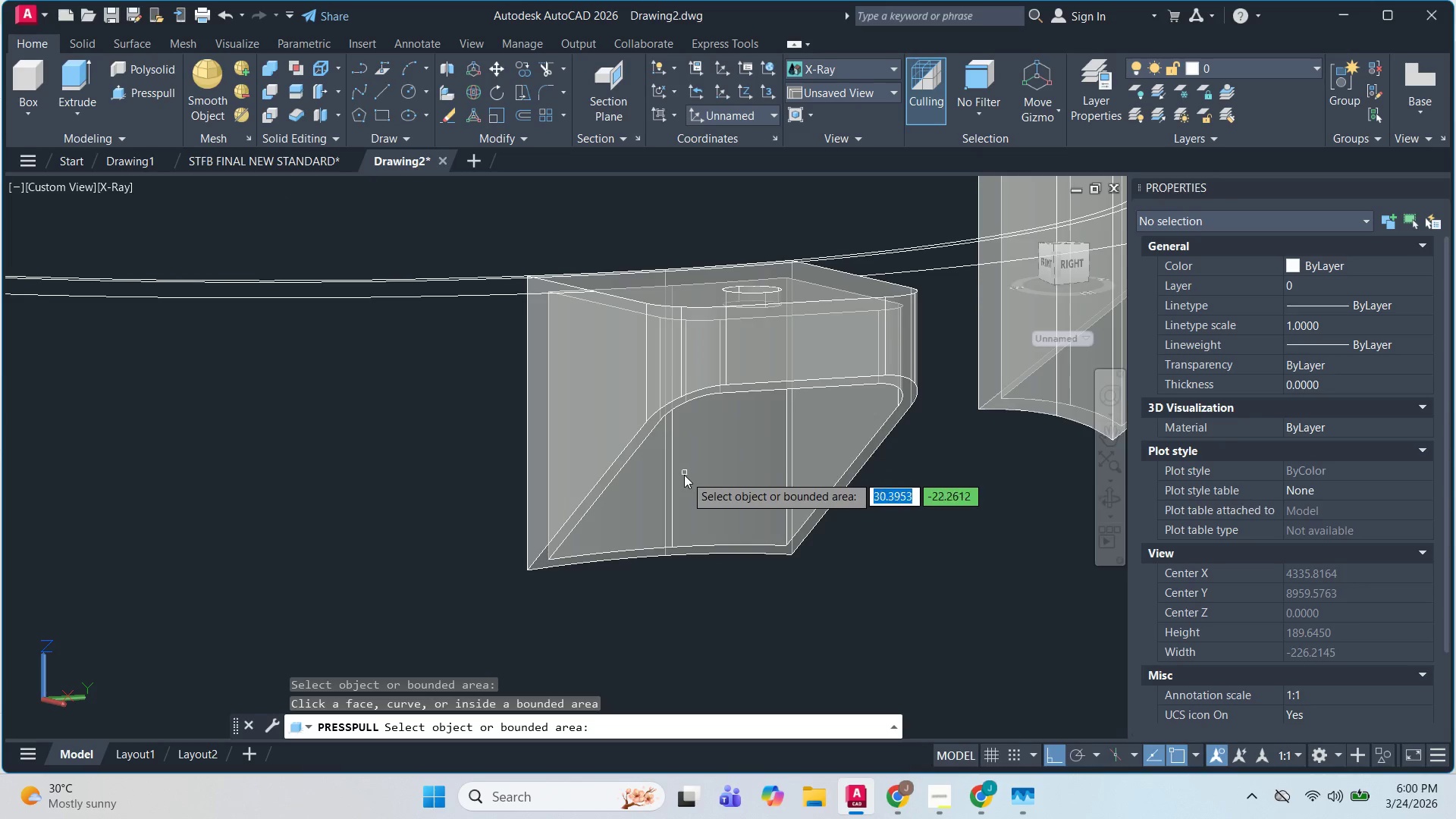 
left_click([703, 461])
 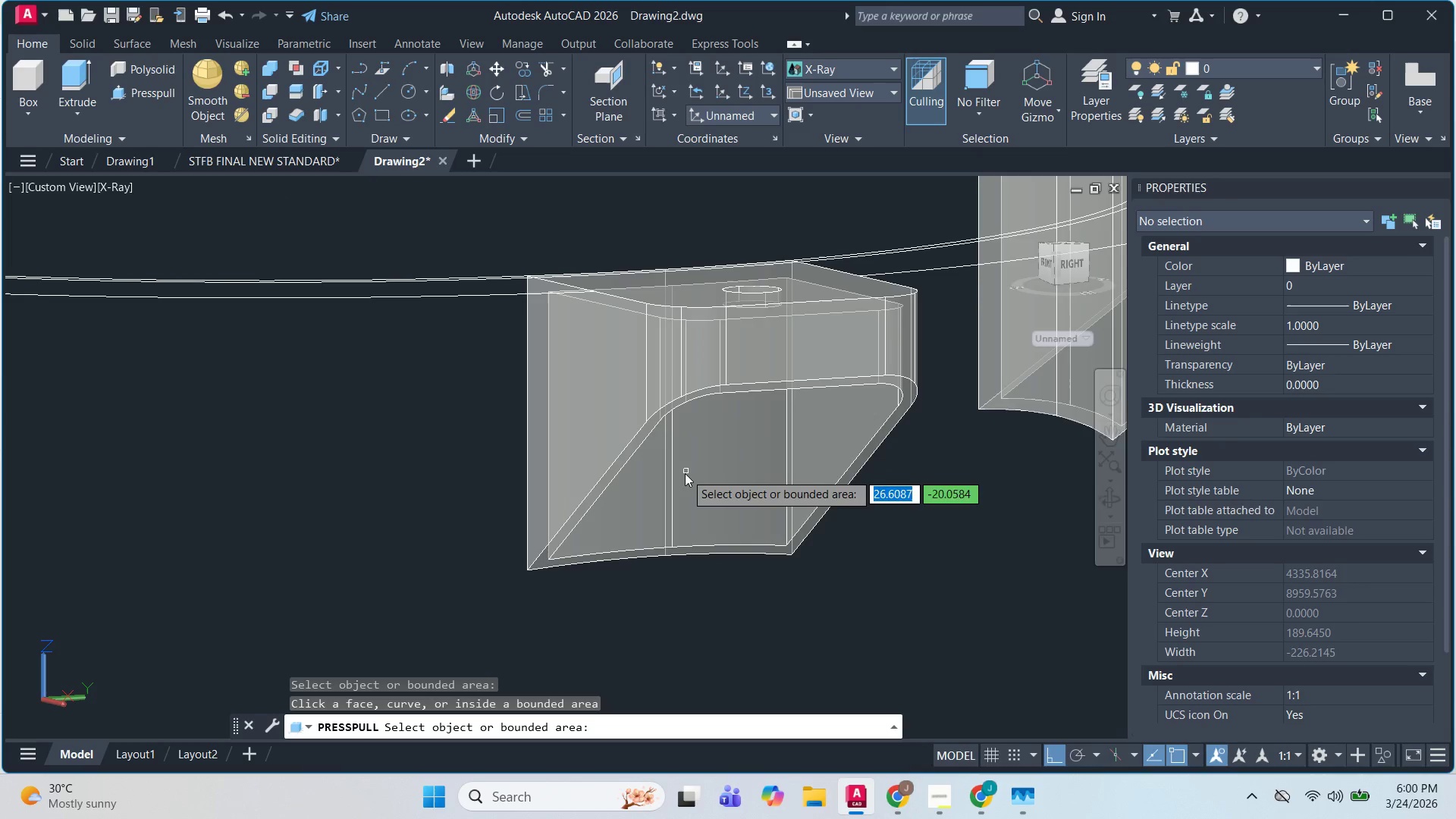 
left_click([682, 483])
 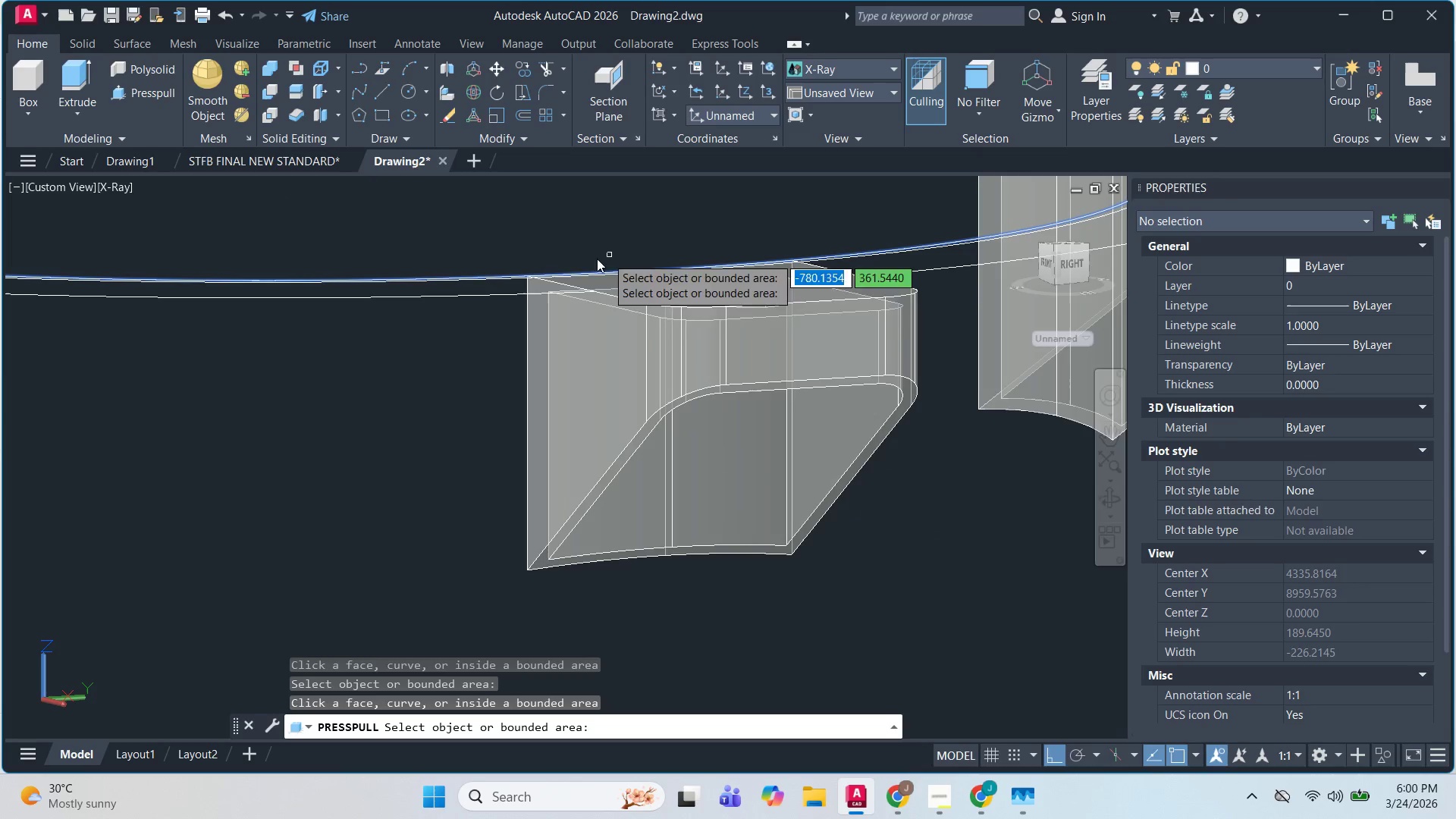 
hold_key(key=ShiftLeft, duration=1.51)
 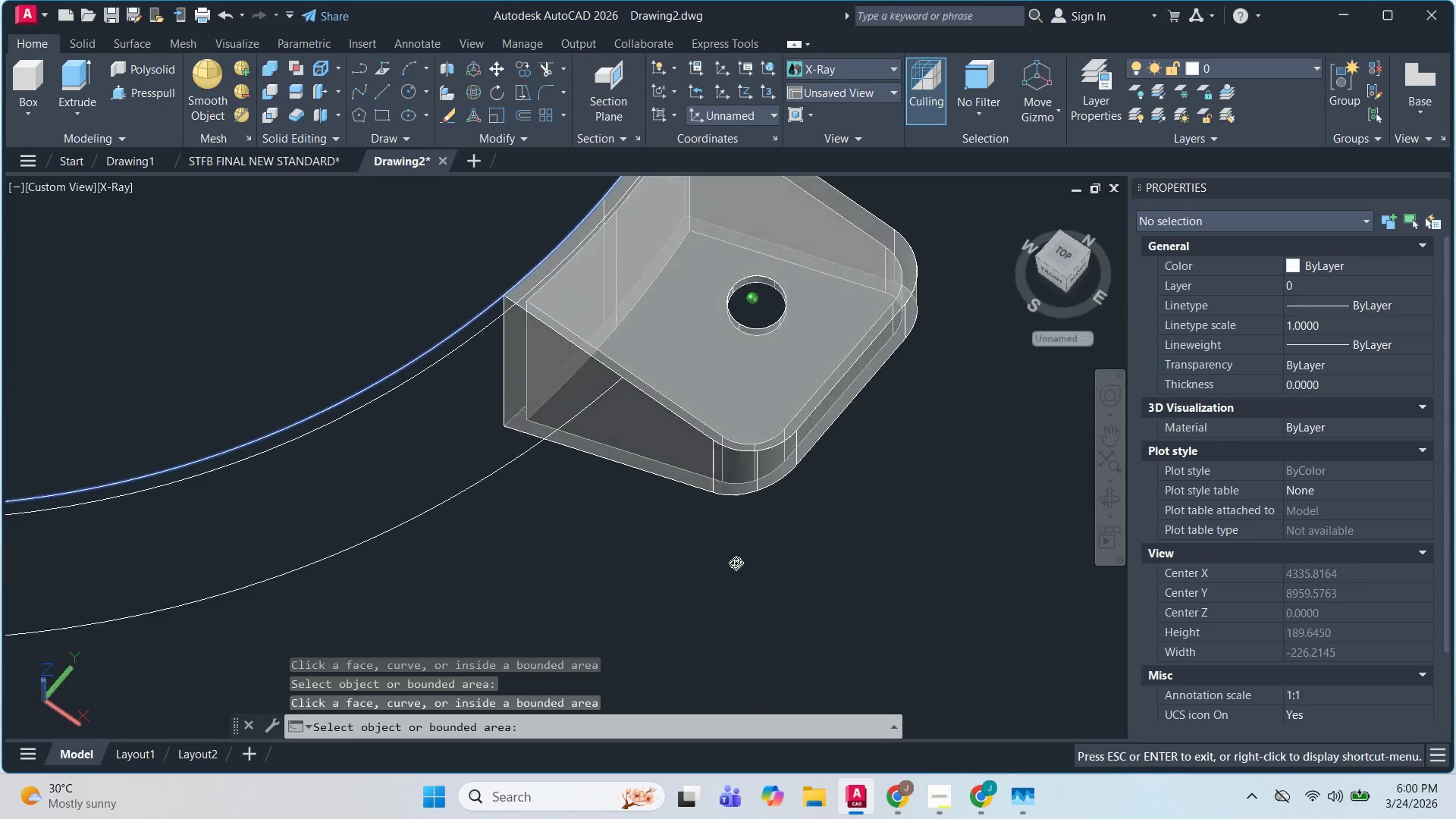 
hold_key(key=ShiftLeft, duration=1.52)
 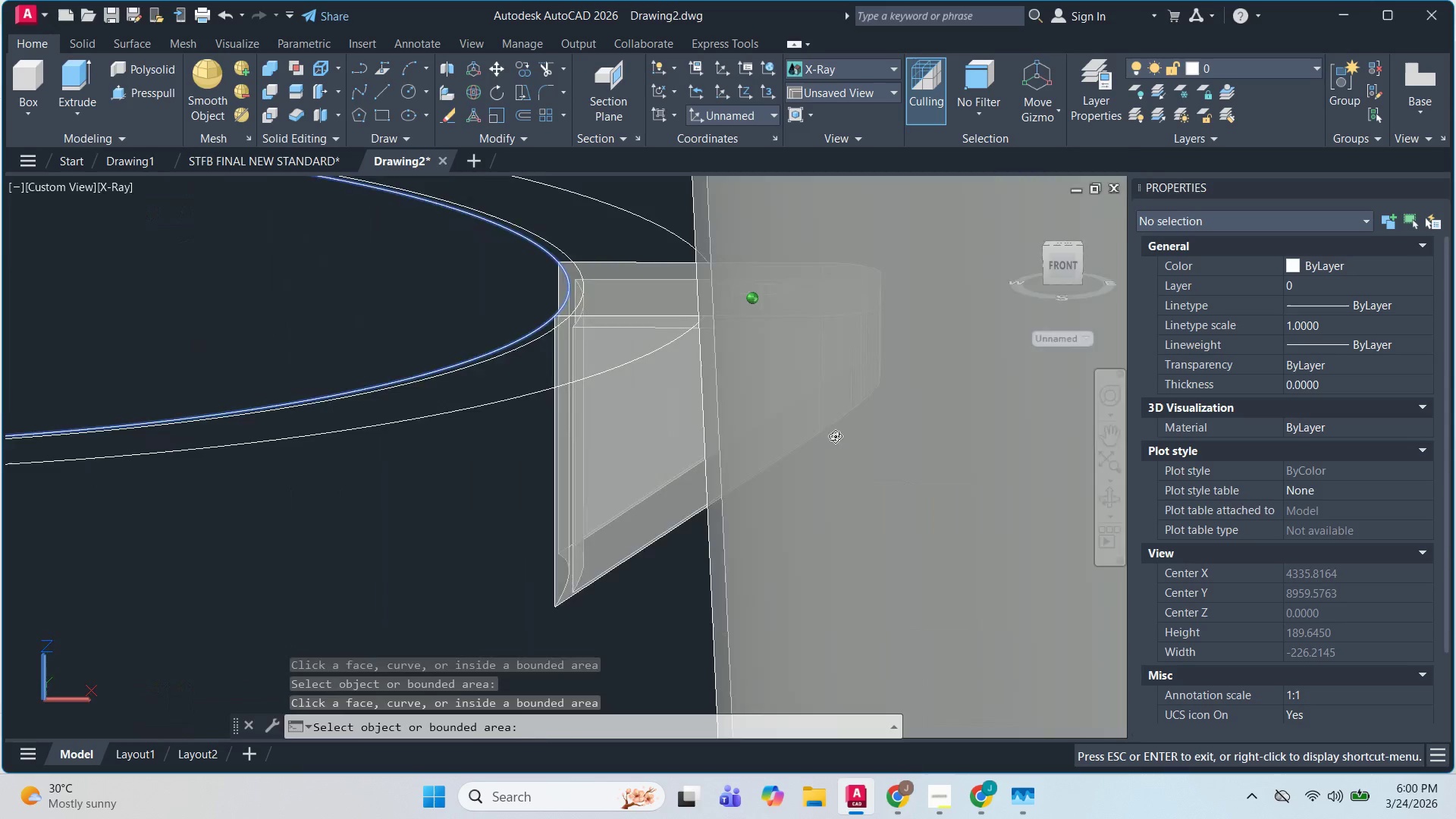 
hold_key(key=ShiftLeft, duration=1.52)
 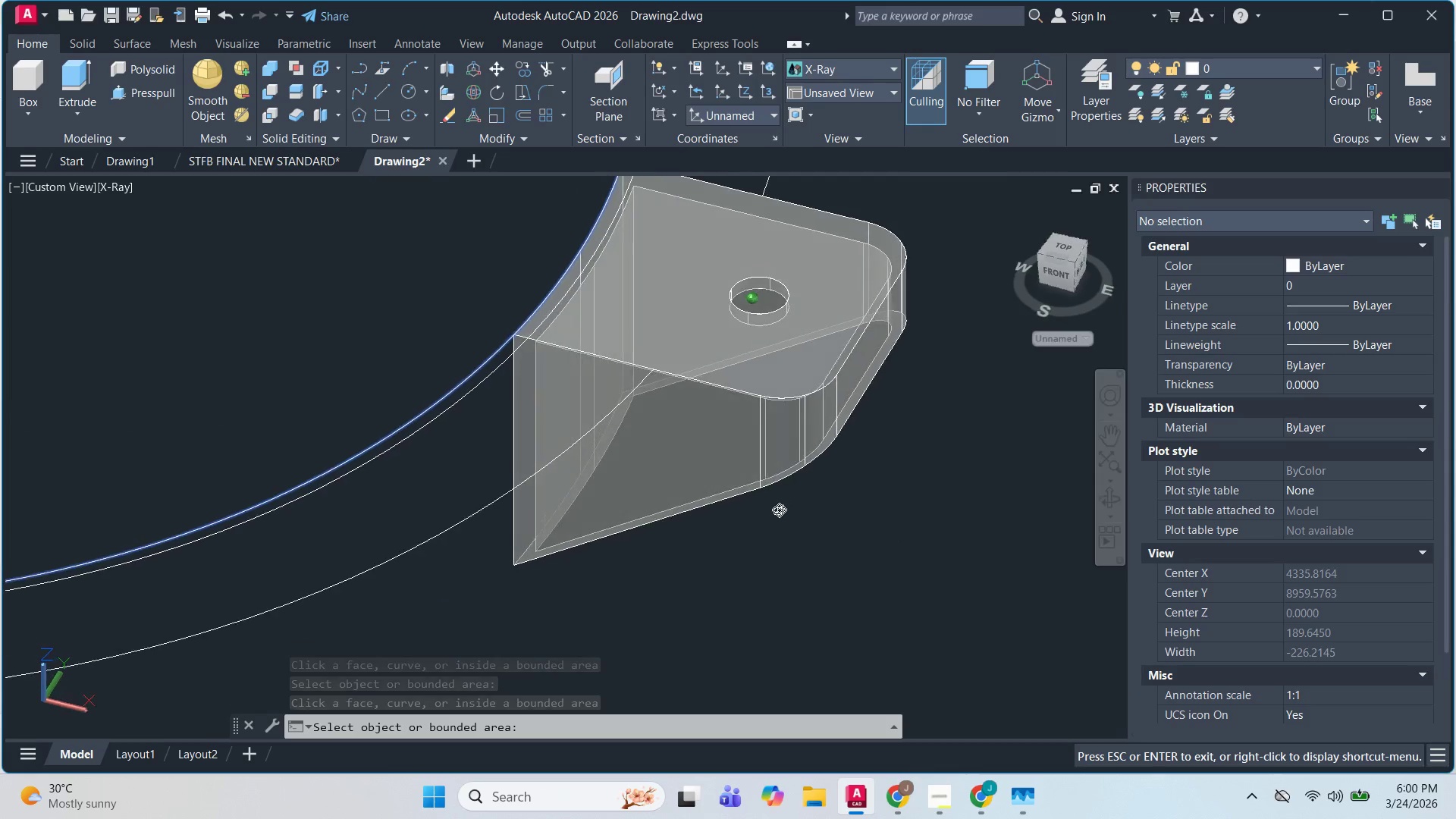 
hold_key(key=ShiftLeft, duration=1.51)
 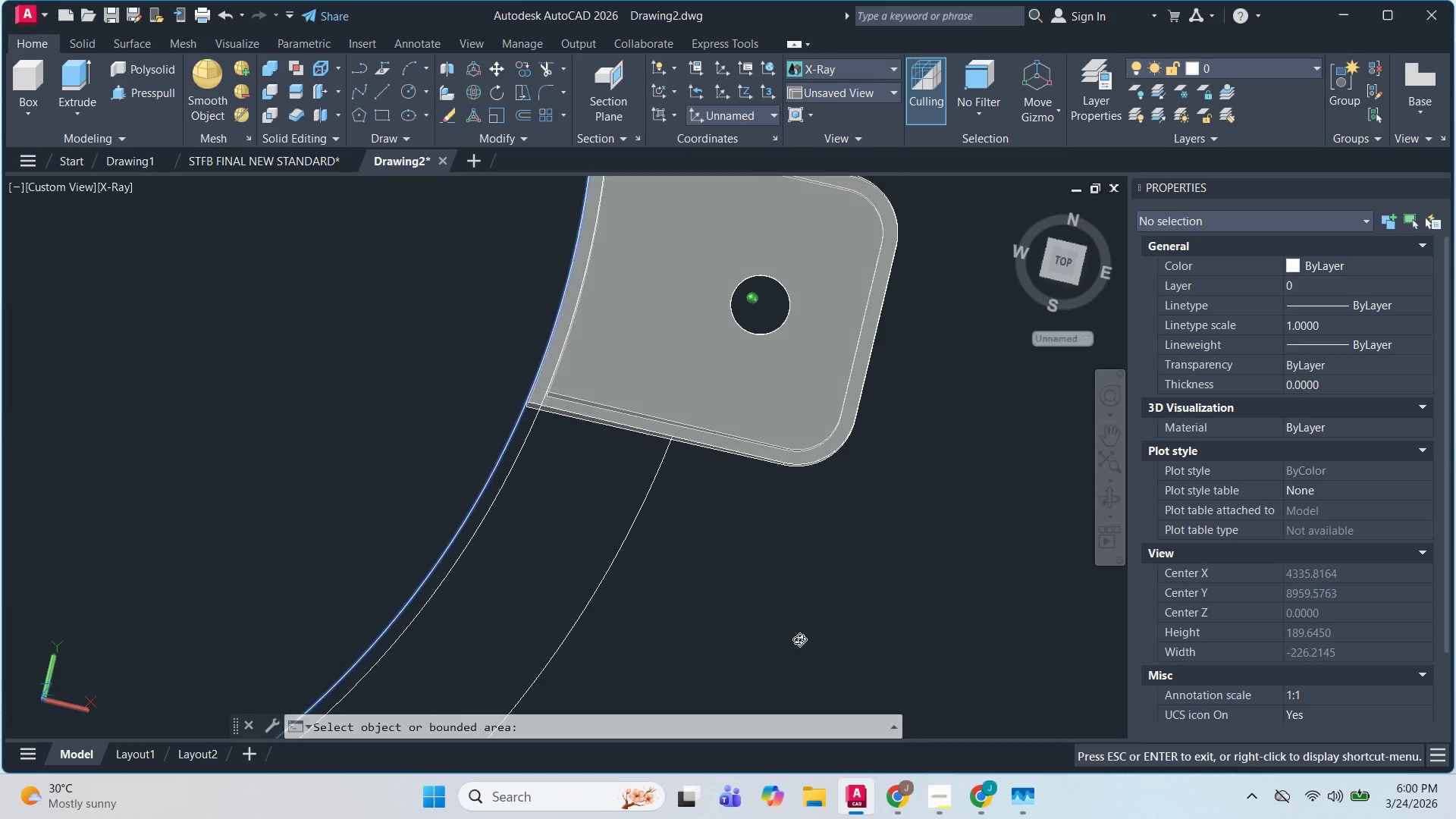 
hold_key(key=ShiftLeft, duration=1.52)
 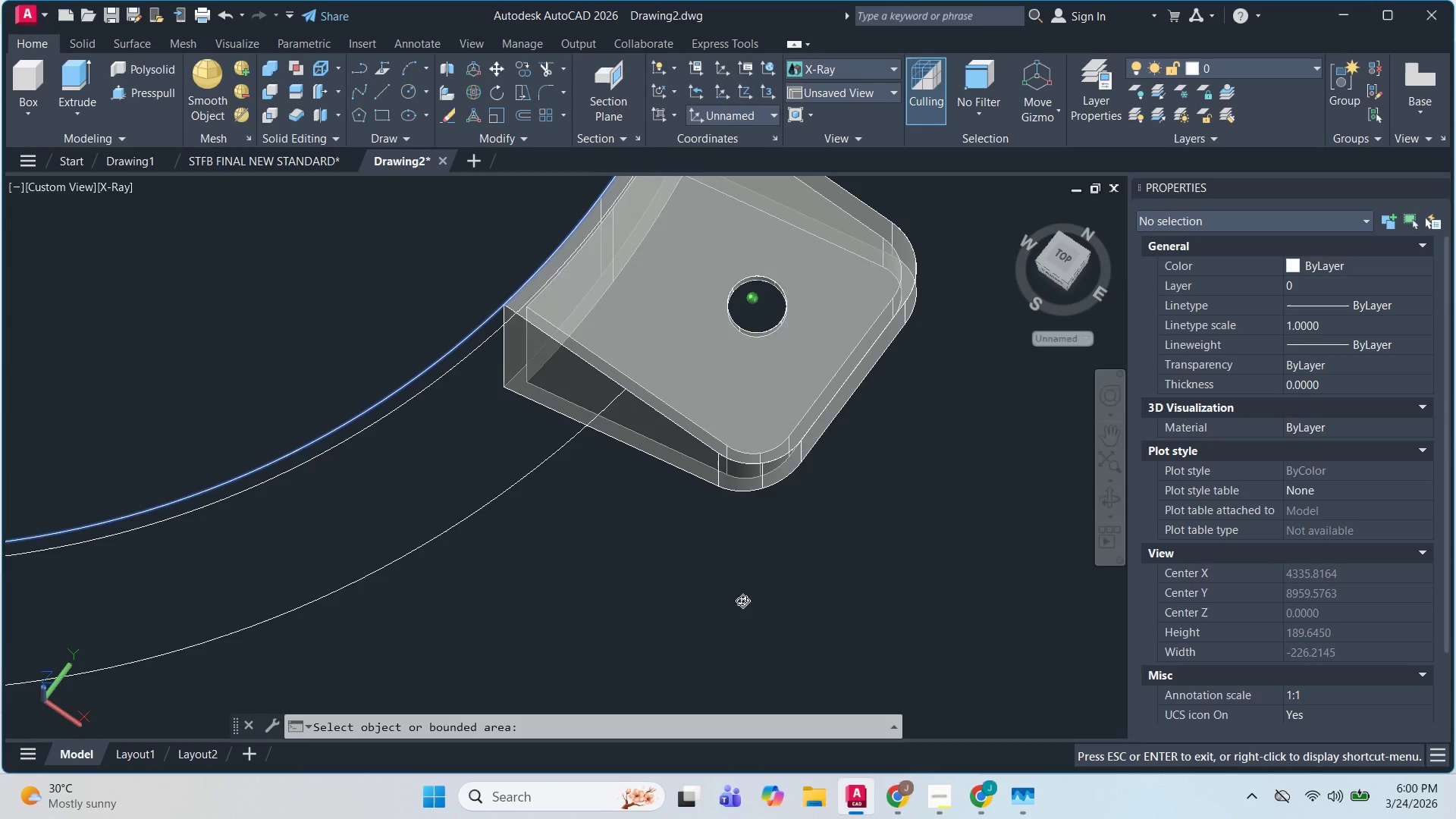 
hold_key(key=ShiftLeft, duration=0.97)
 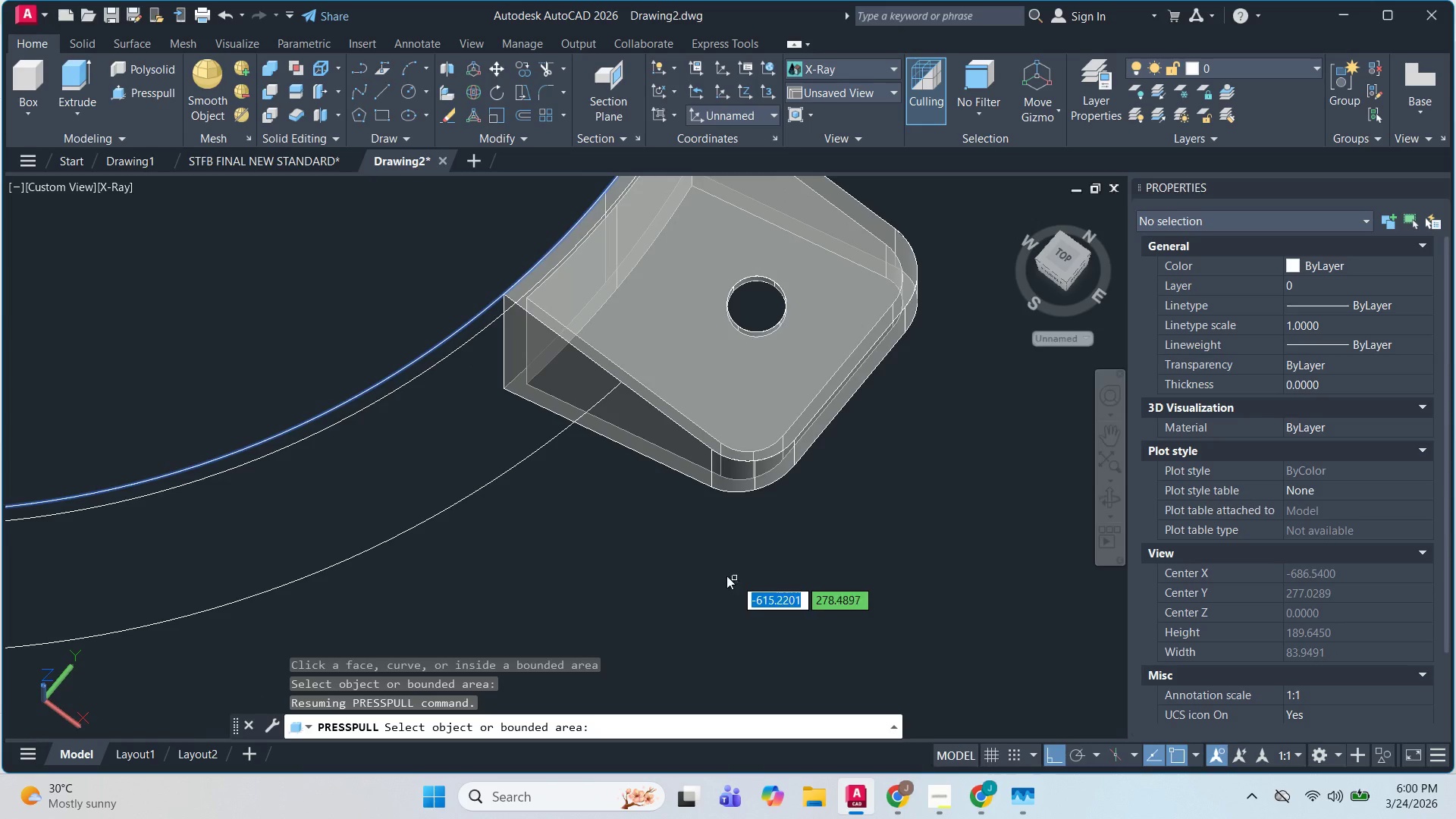 
key(Escape)
 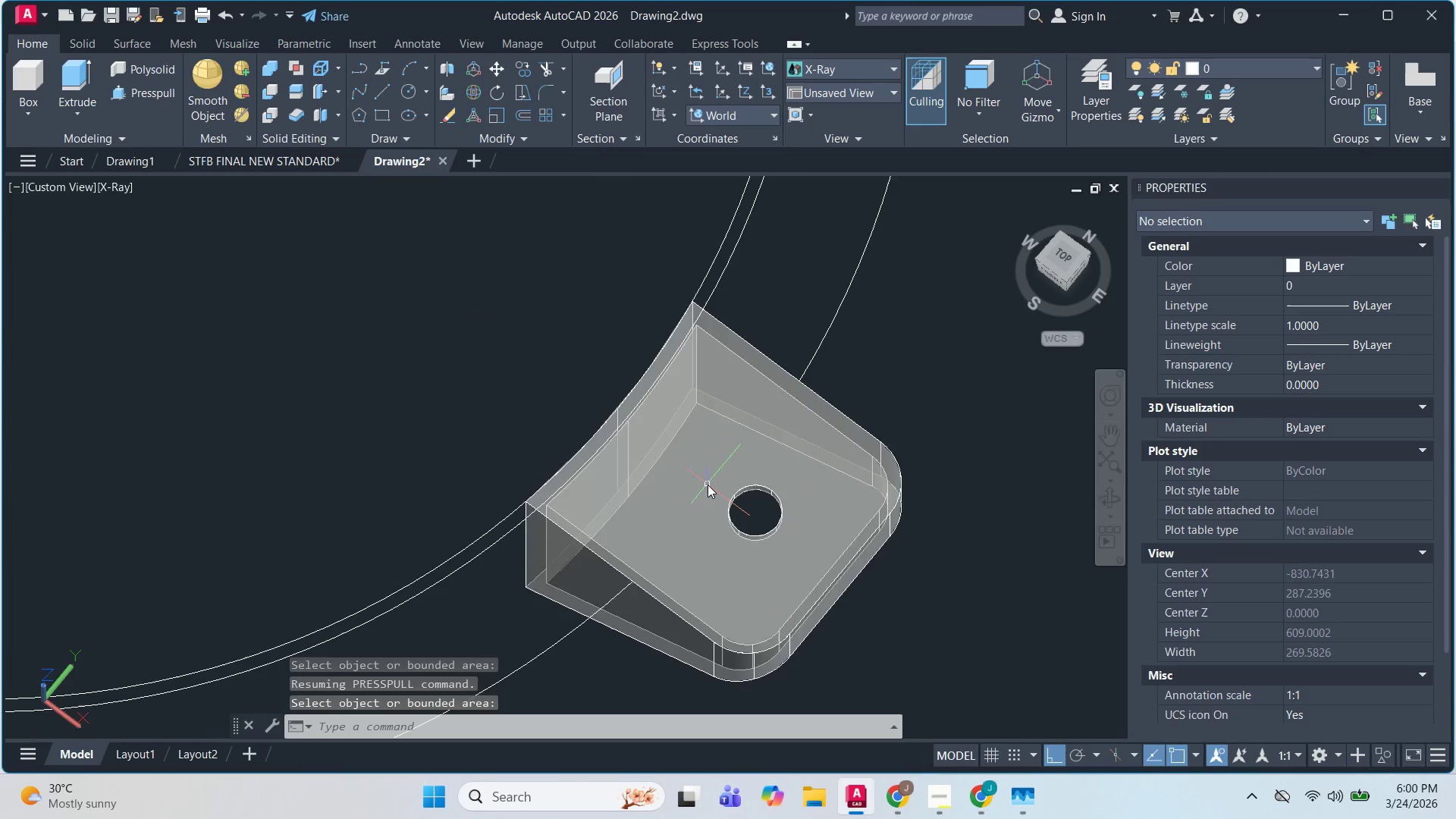 
key(Escape)
 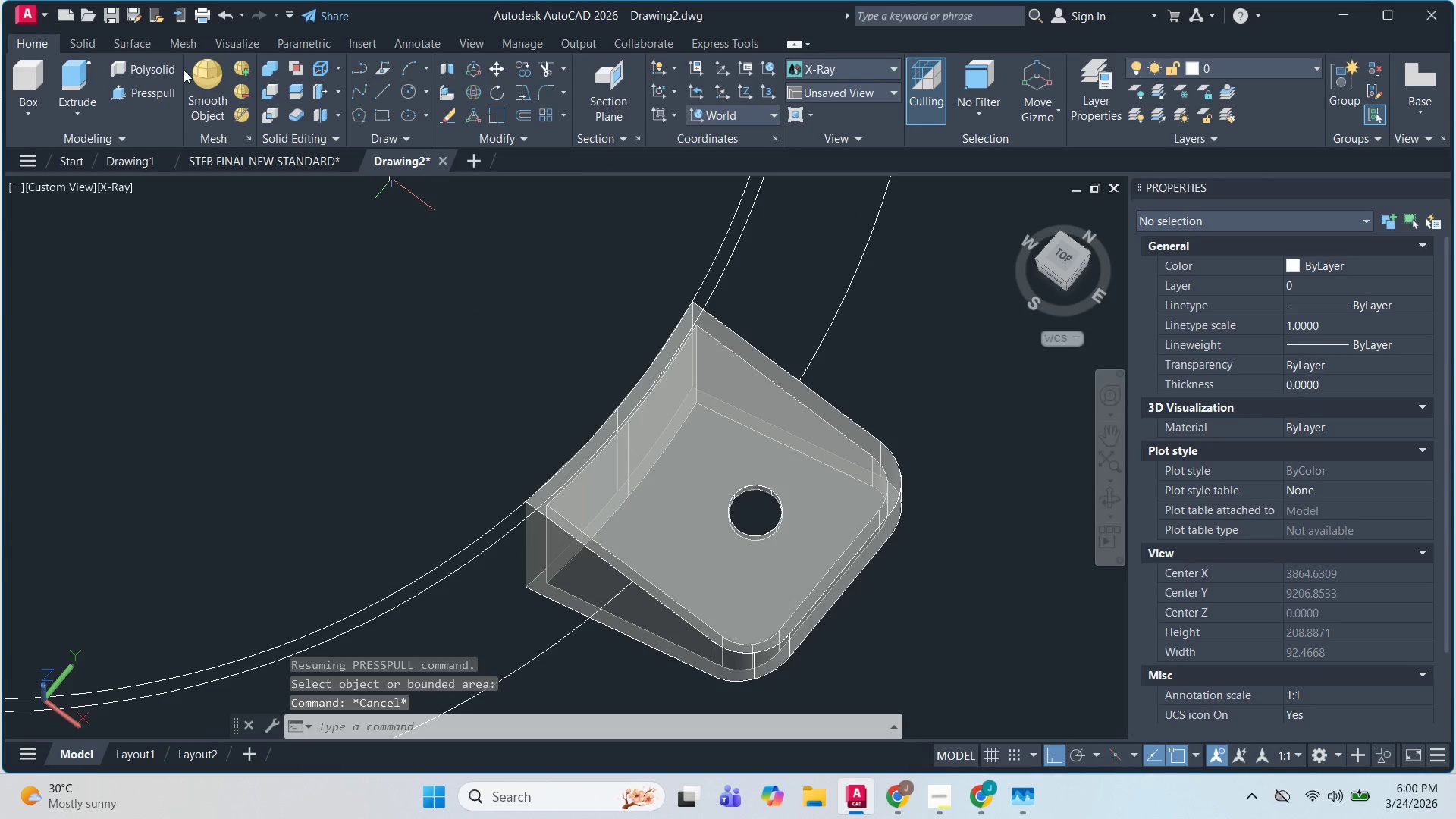 
scroll: coordinate [708, 484], scroll_direction: up, amount: 1.0
 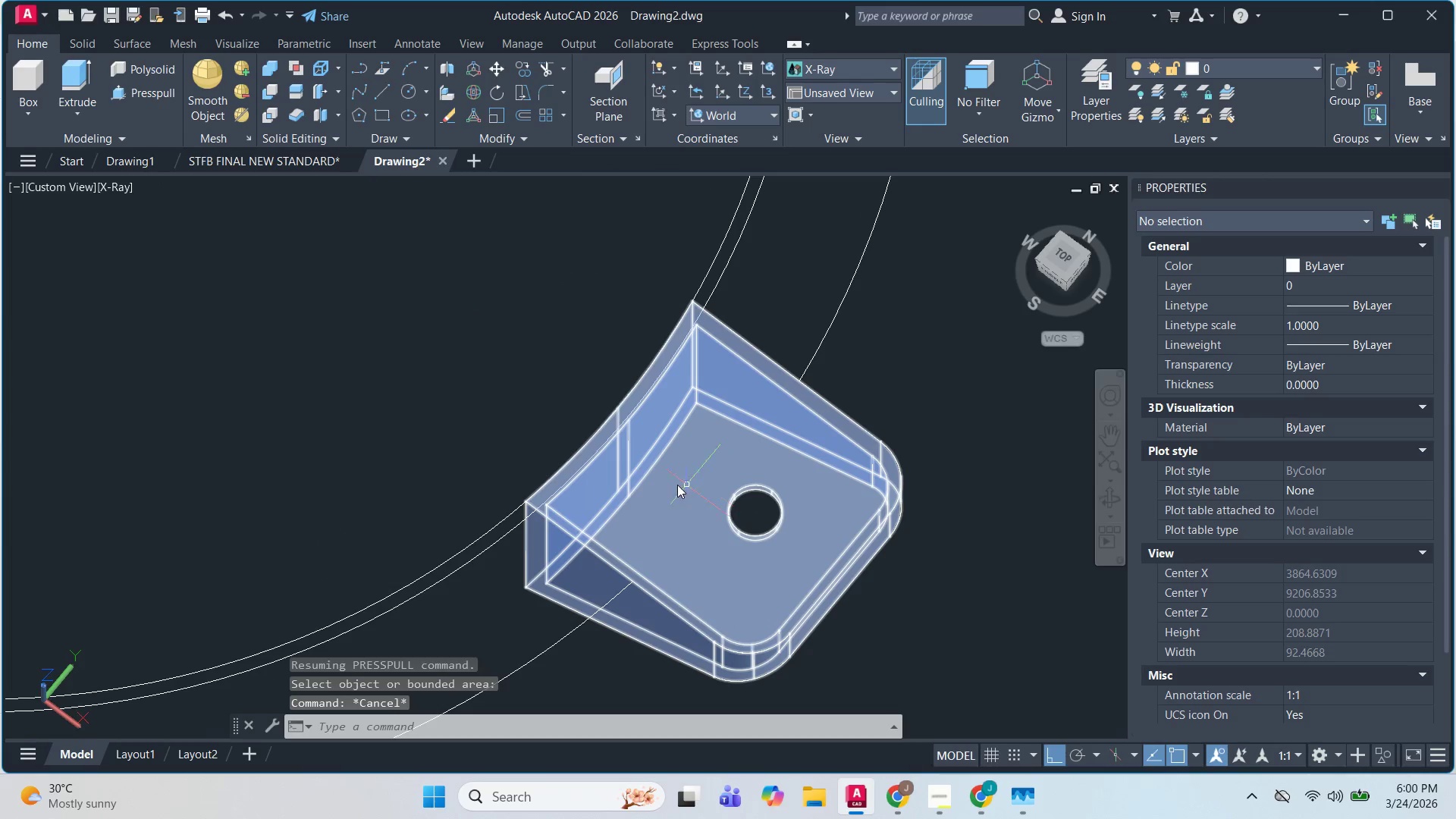 
left_click([158, 90])
 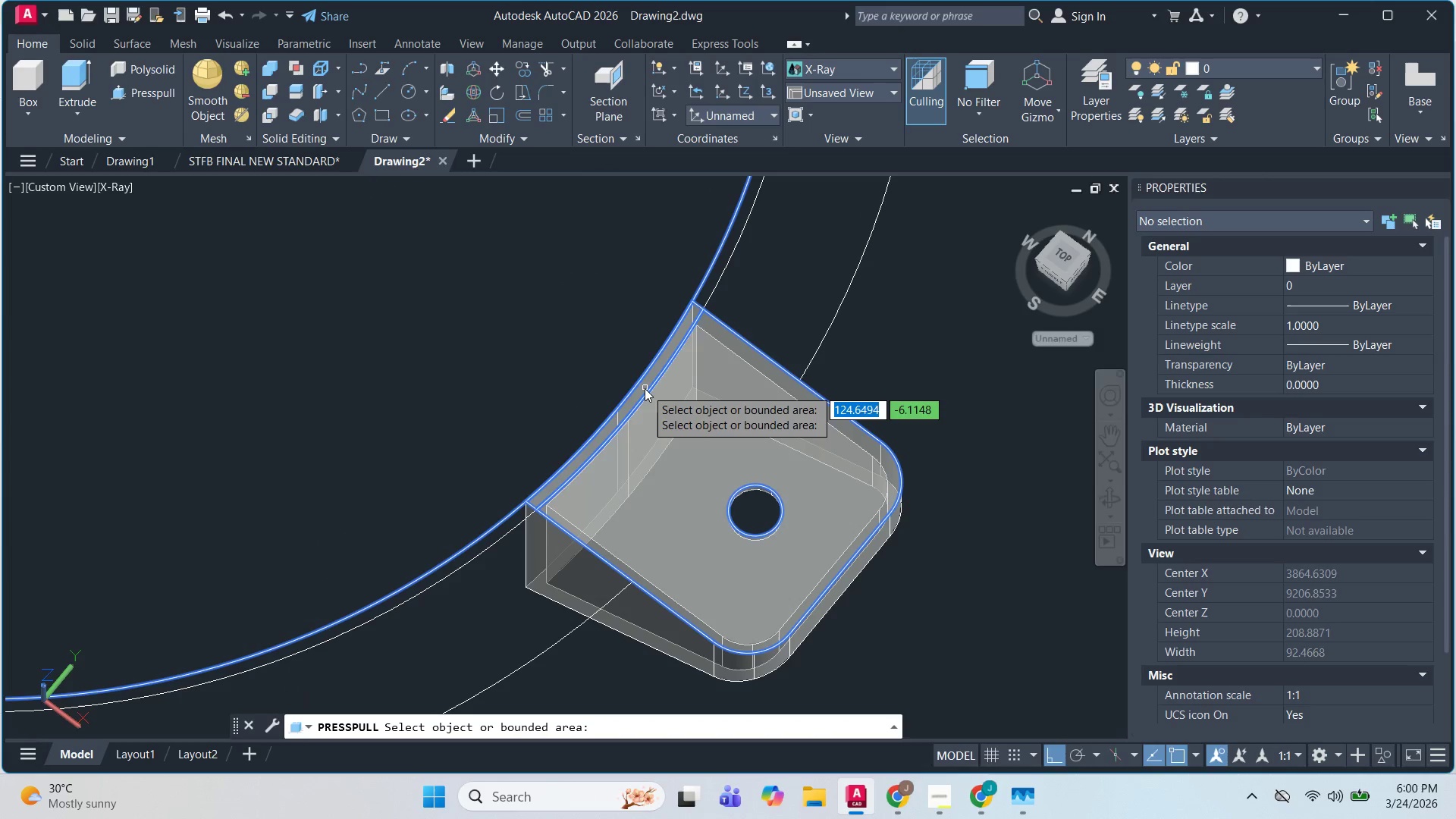 
left_click([645, 388])
 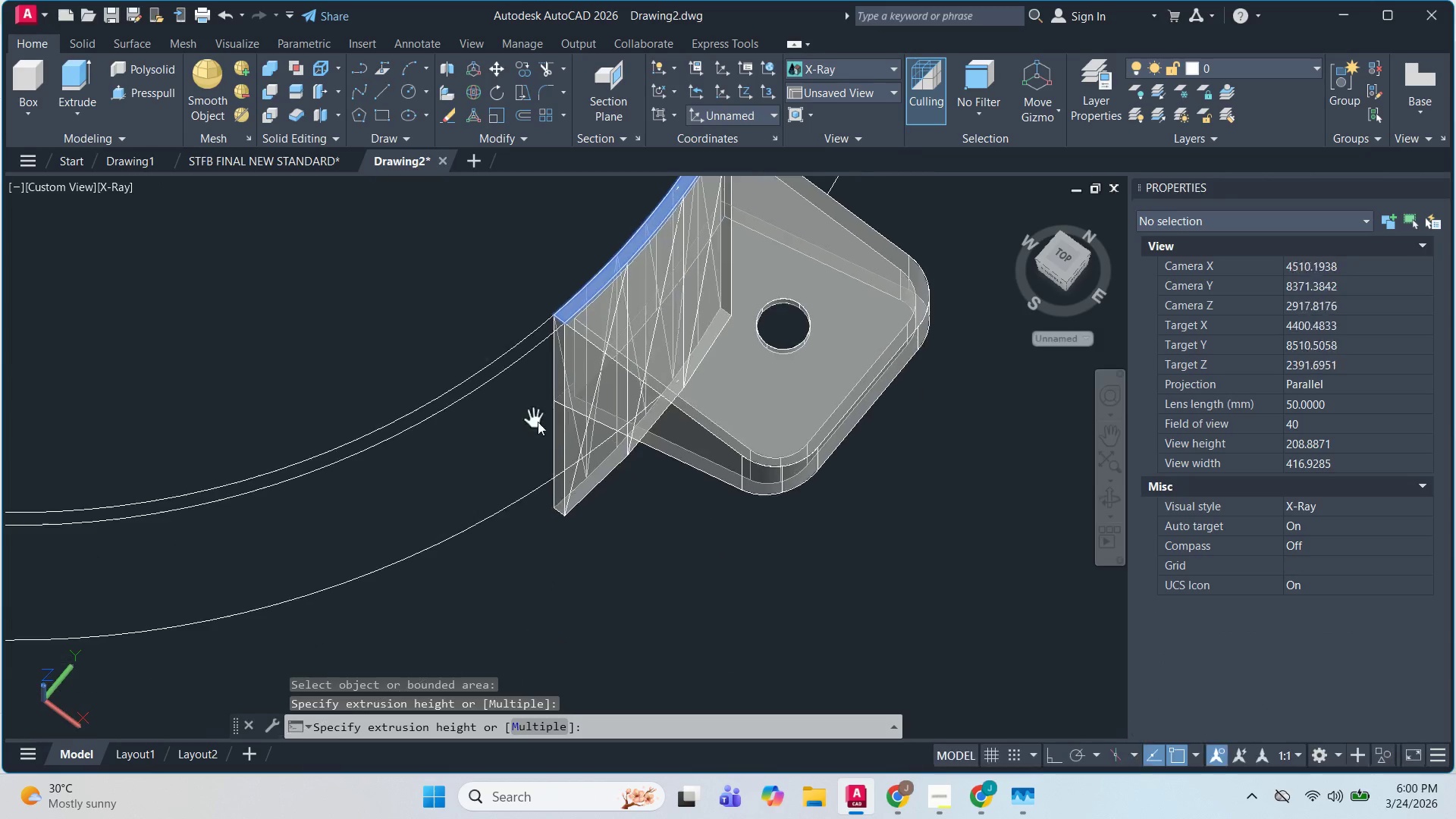 
left_click([557, 480])
 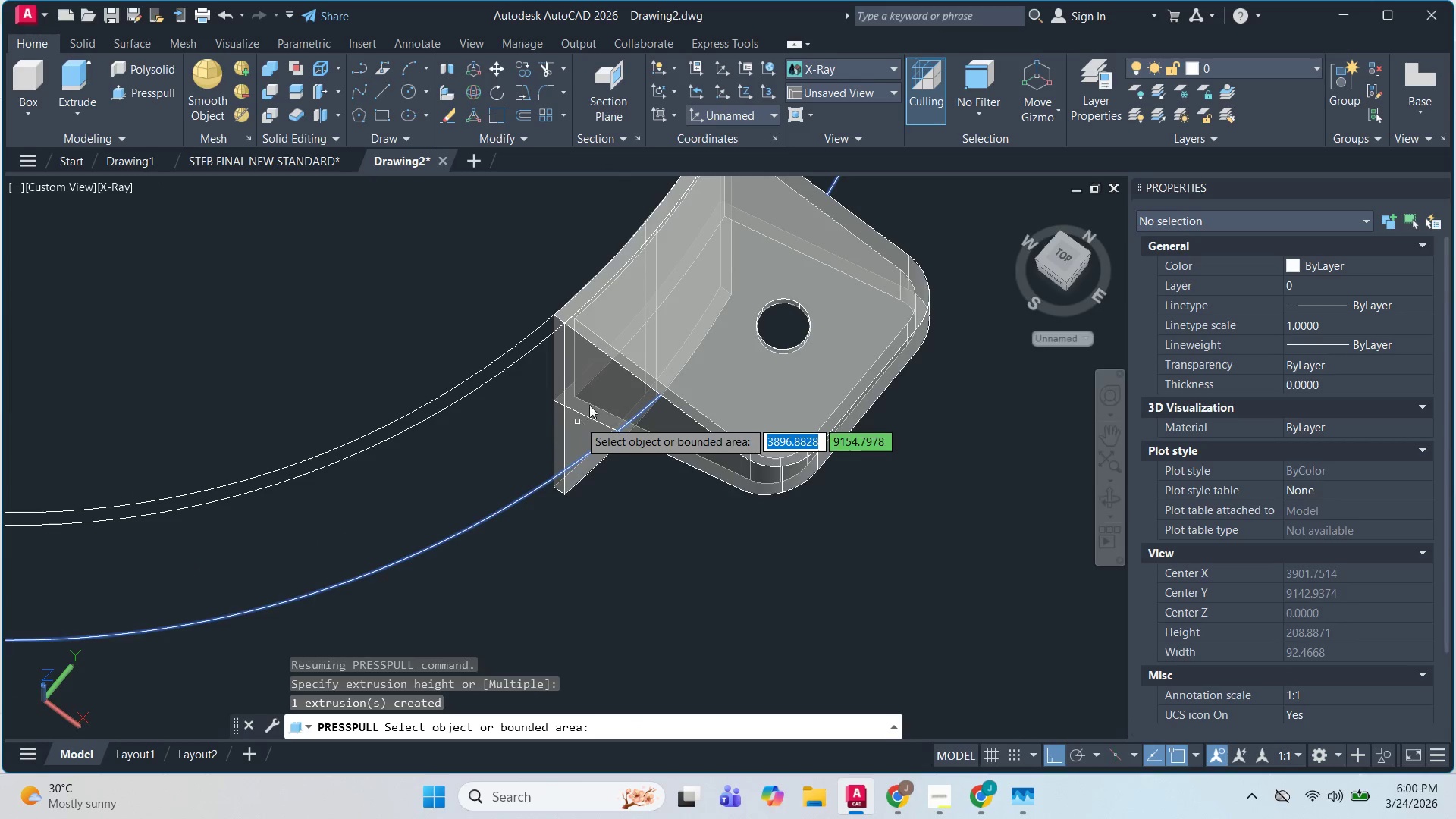 
key(Escape)
 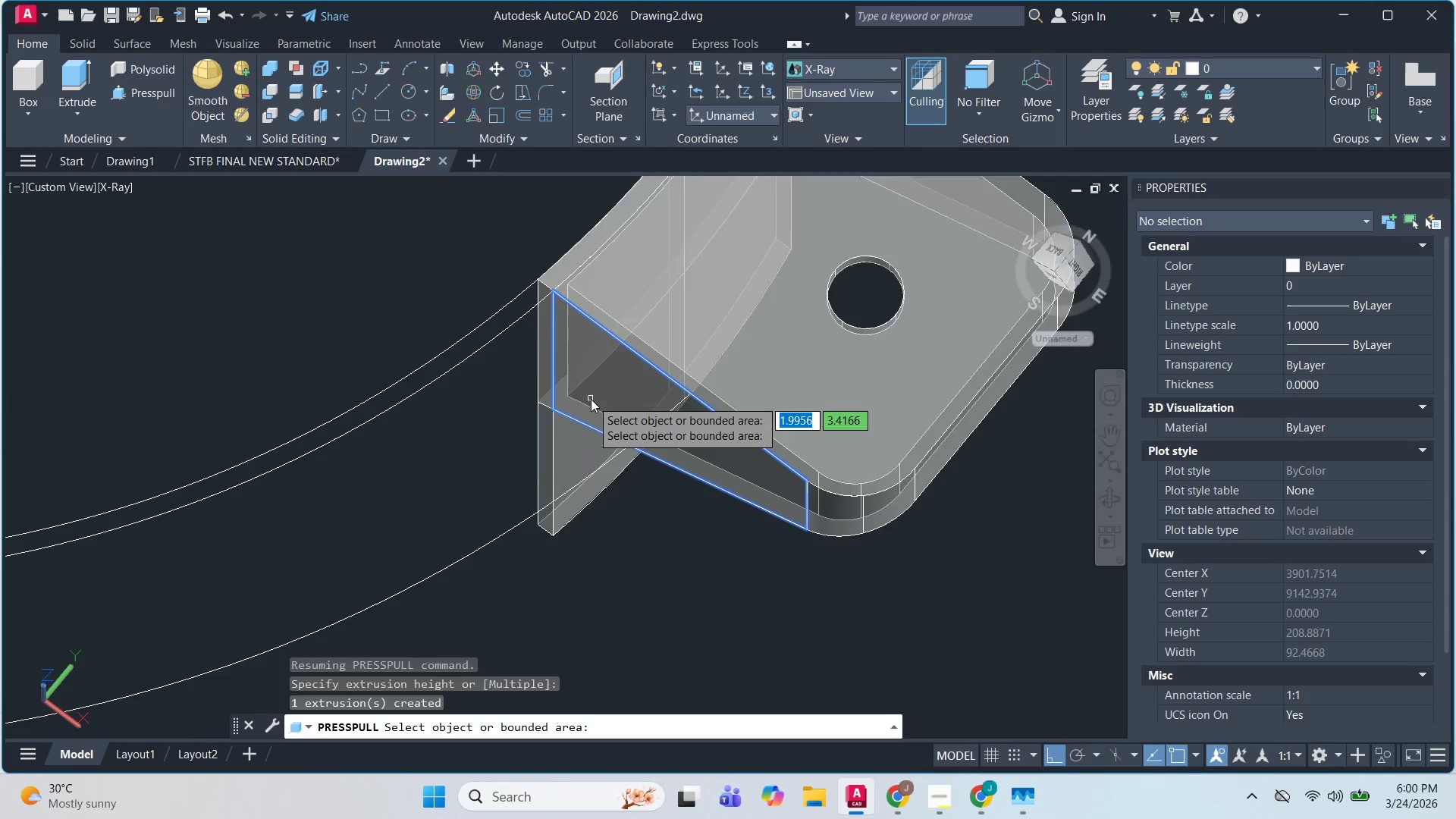 
scroll: coordinate [591, 399], scroll_direction: up, amount: 2.0
 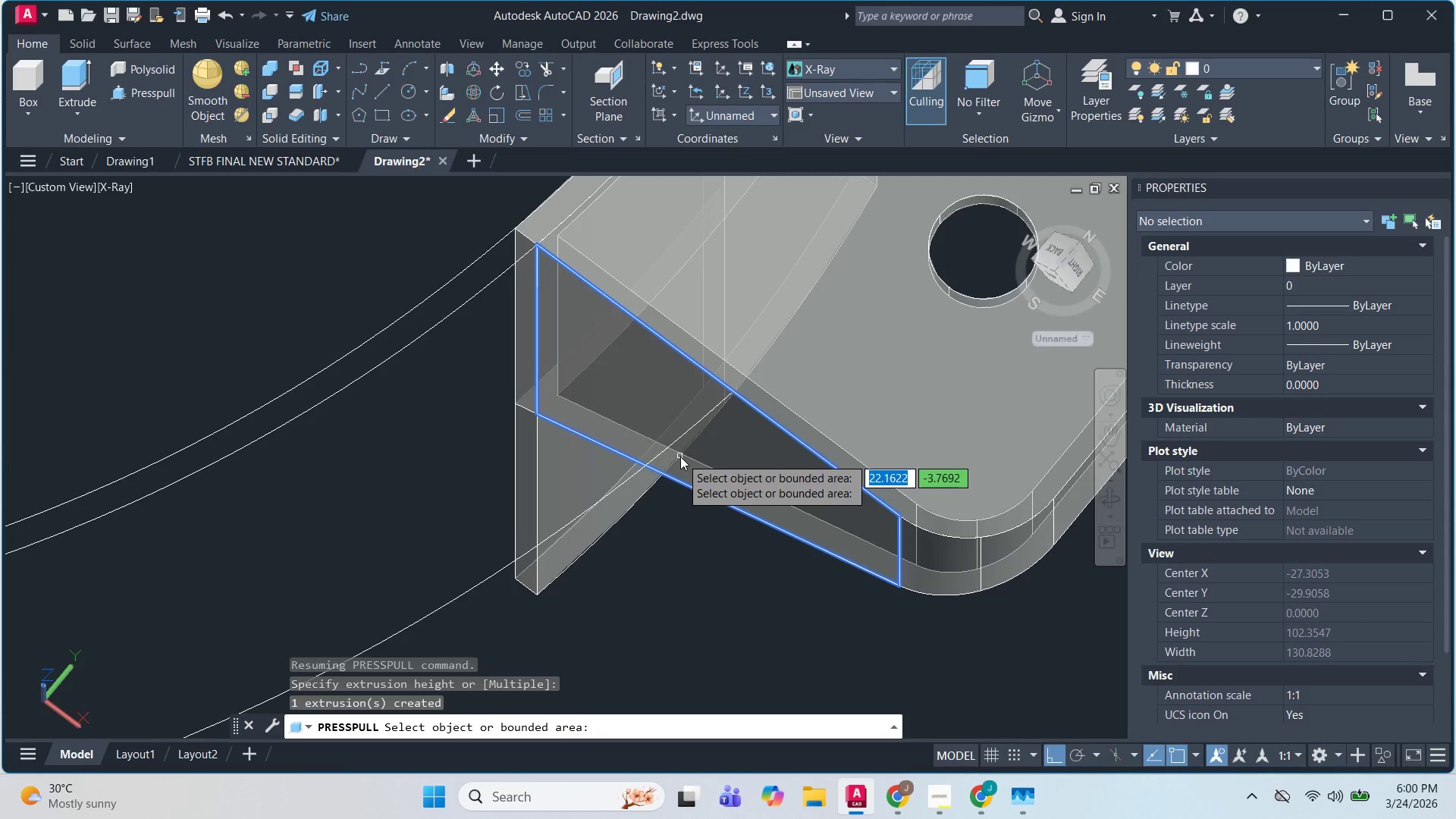 
key(Control+Z)
 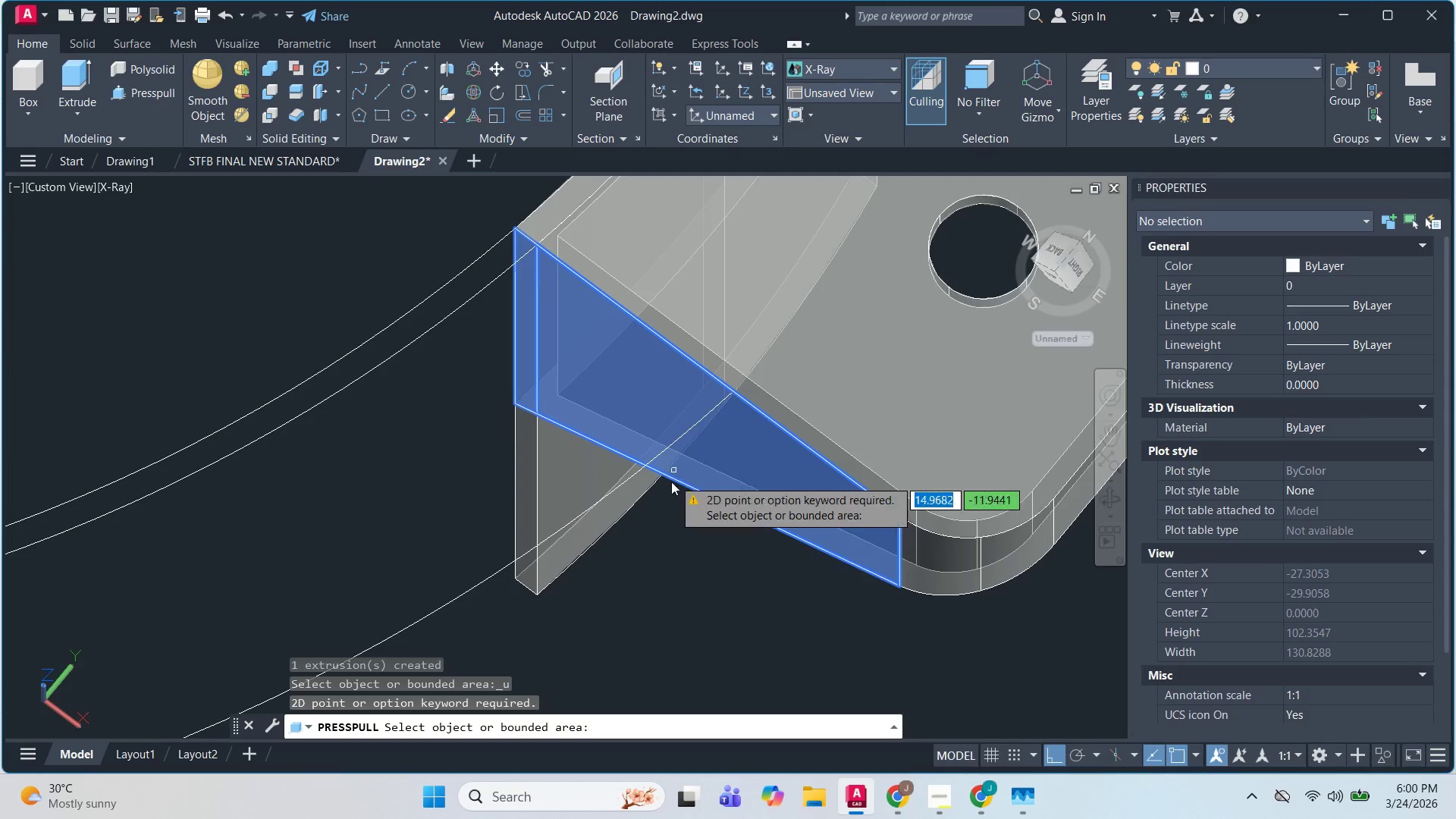 
key(Control+Z)
 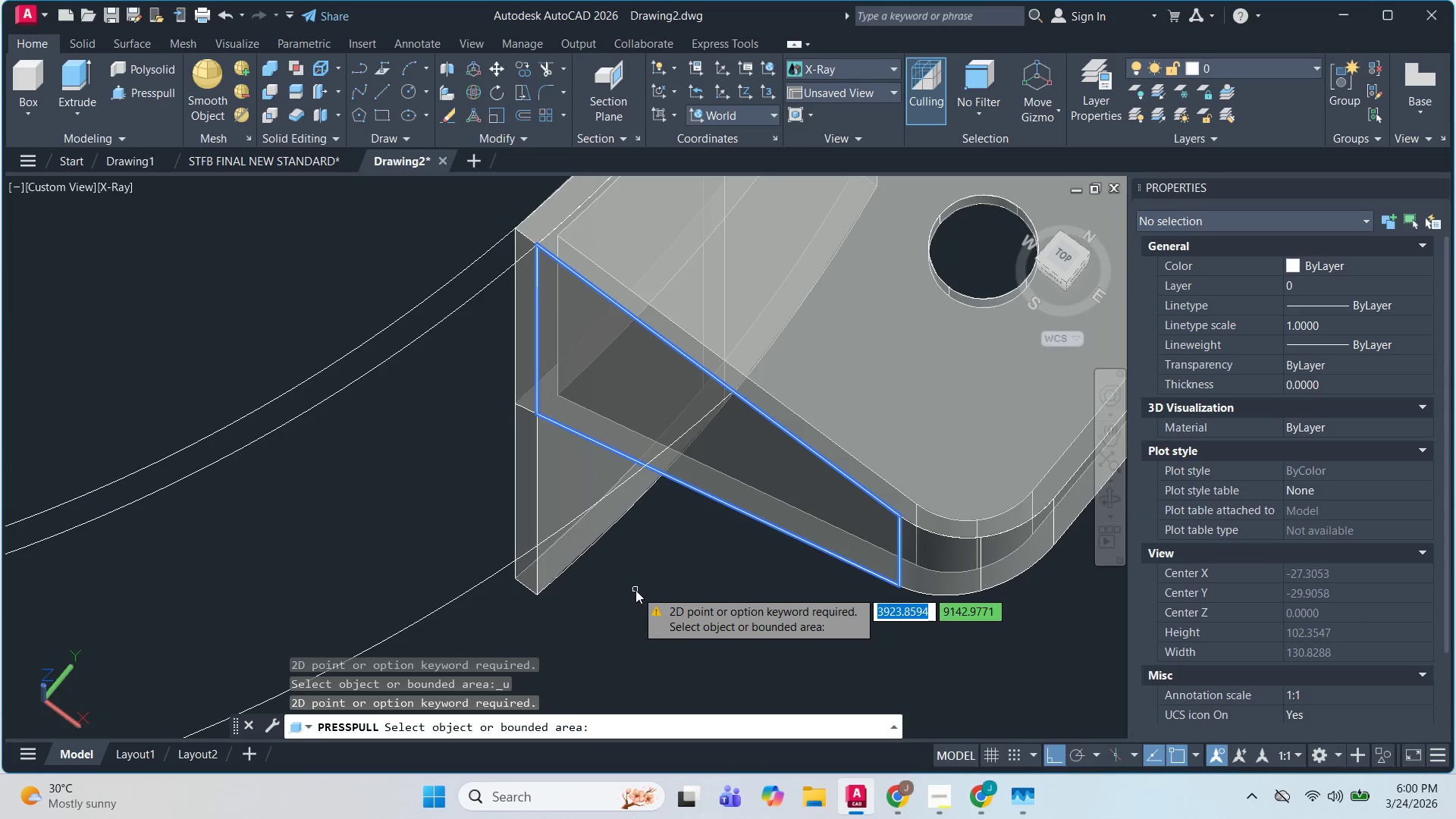 
key(Escape)
 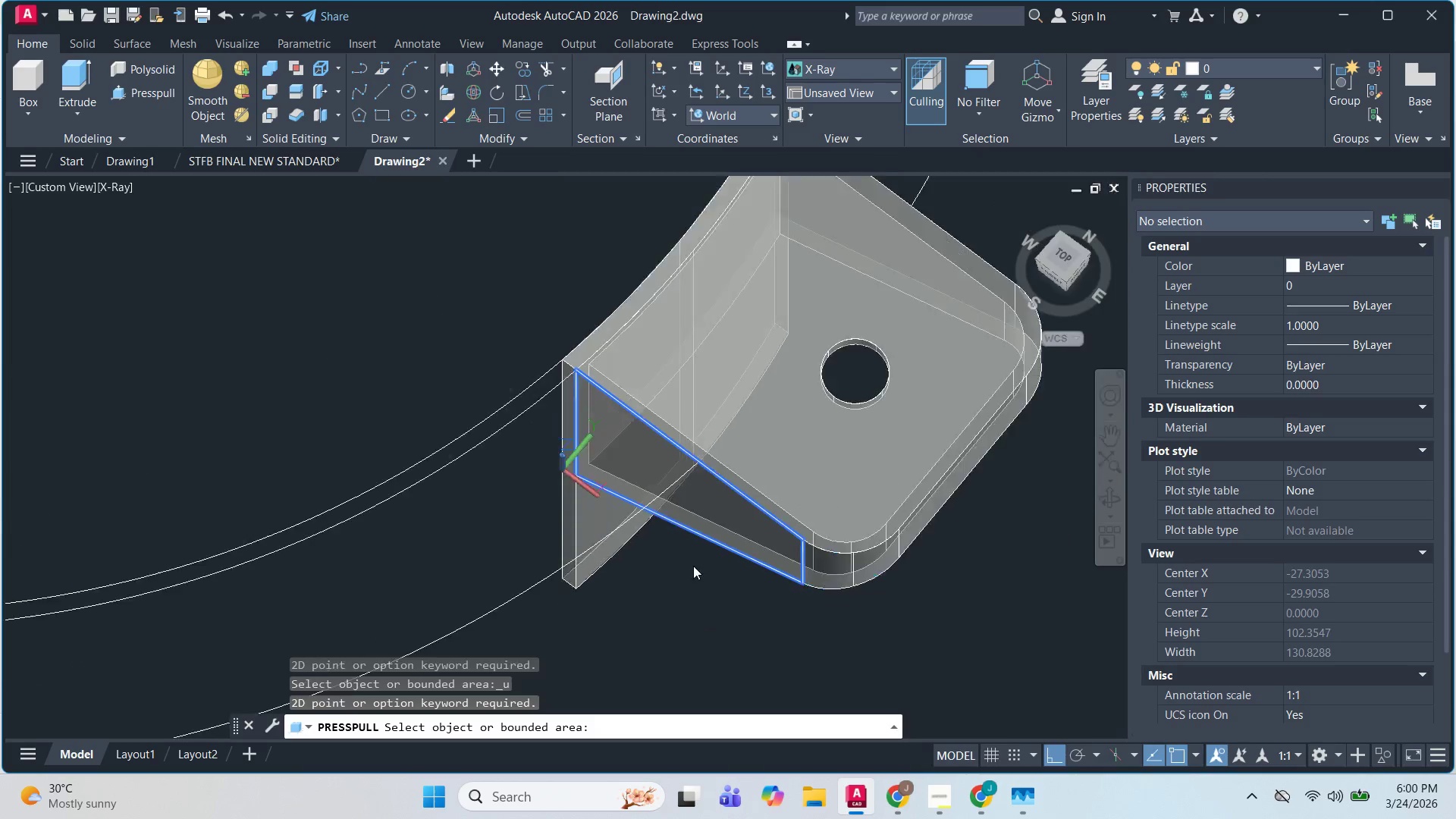 
key(Escape)
 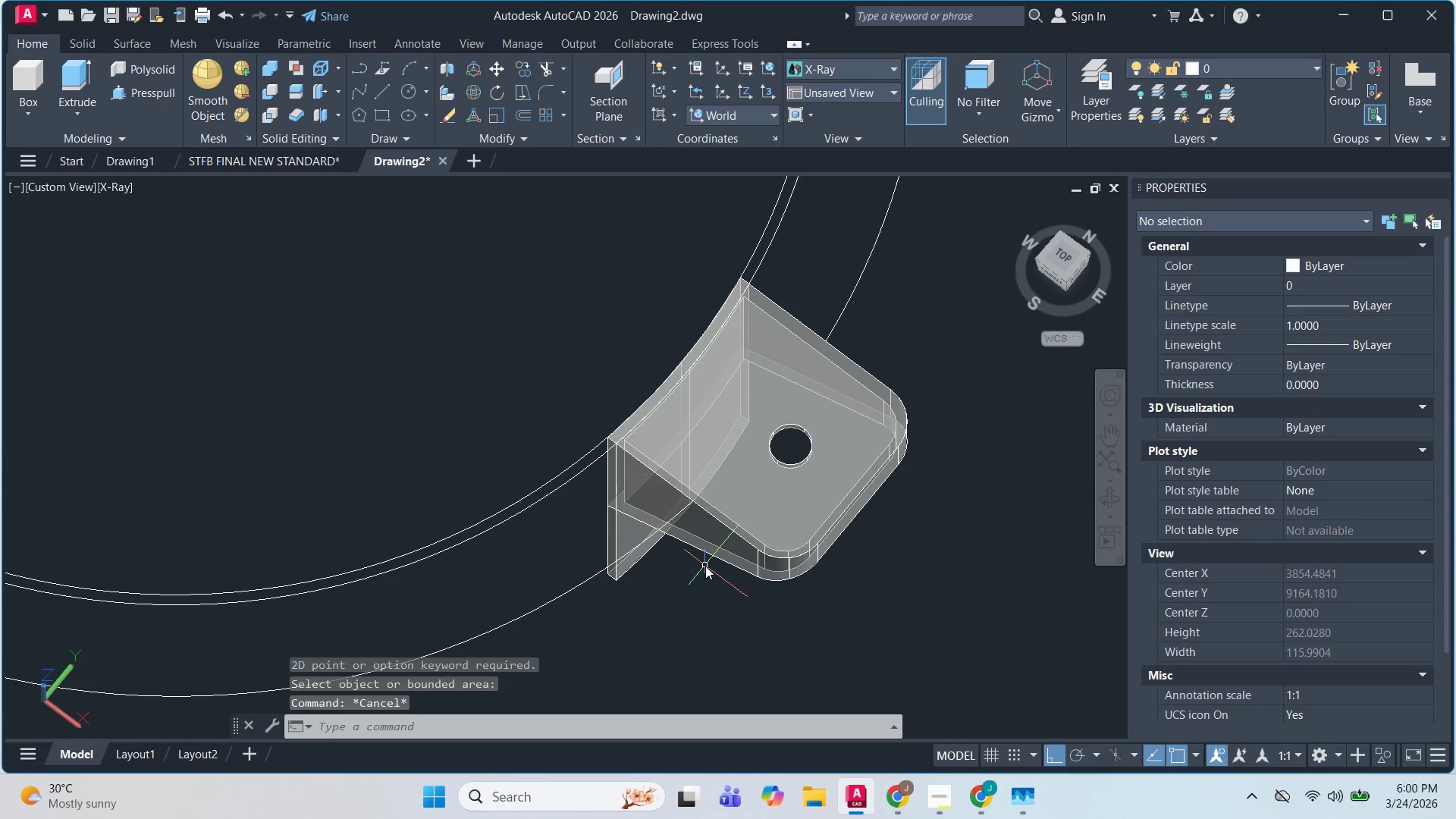 
scroll: coordinate [690, 566], scroll_direction: down, amount: 2.0
 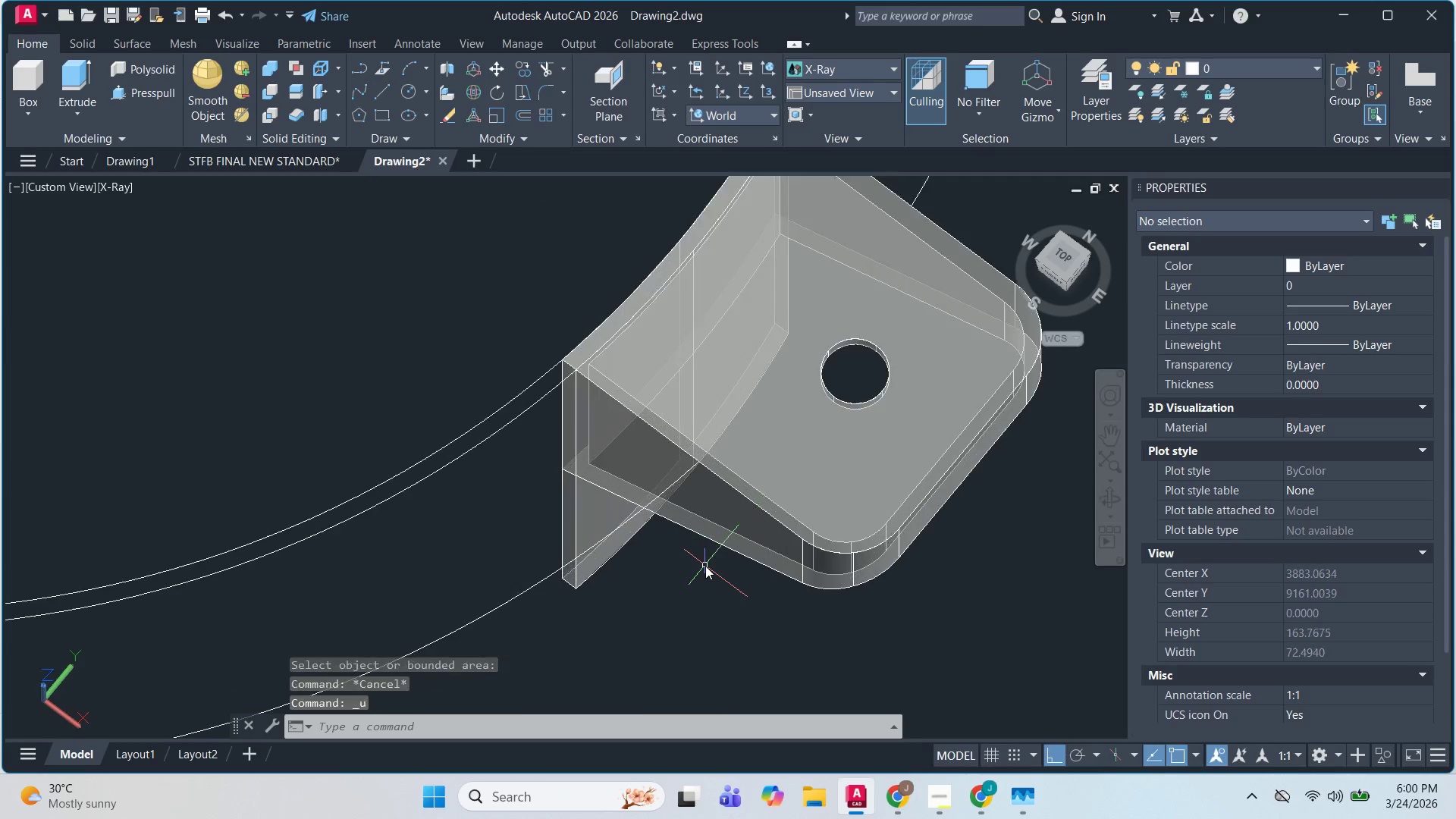 
key(Control+Z)
 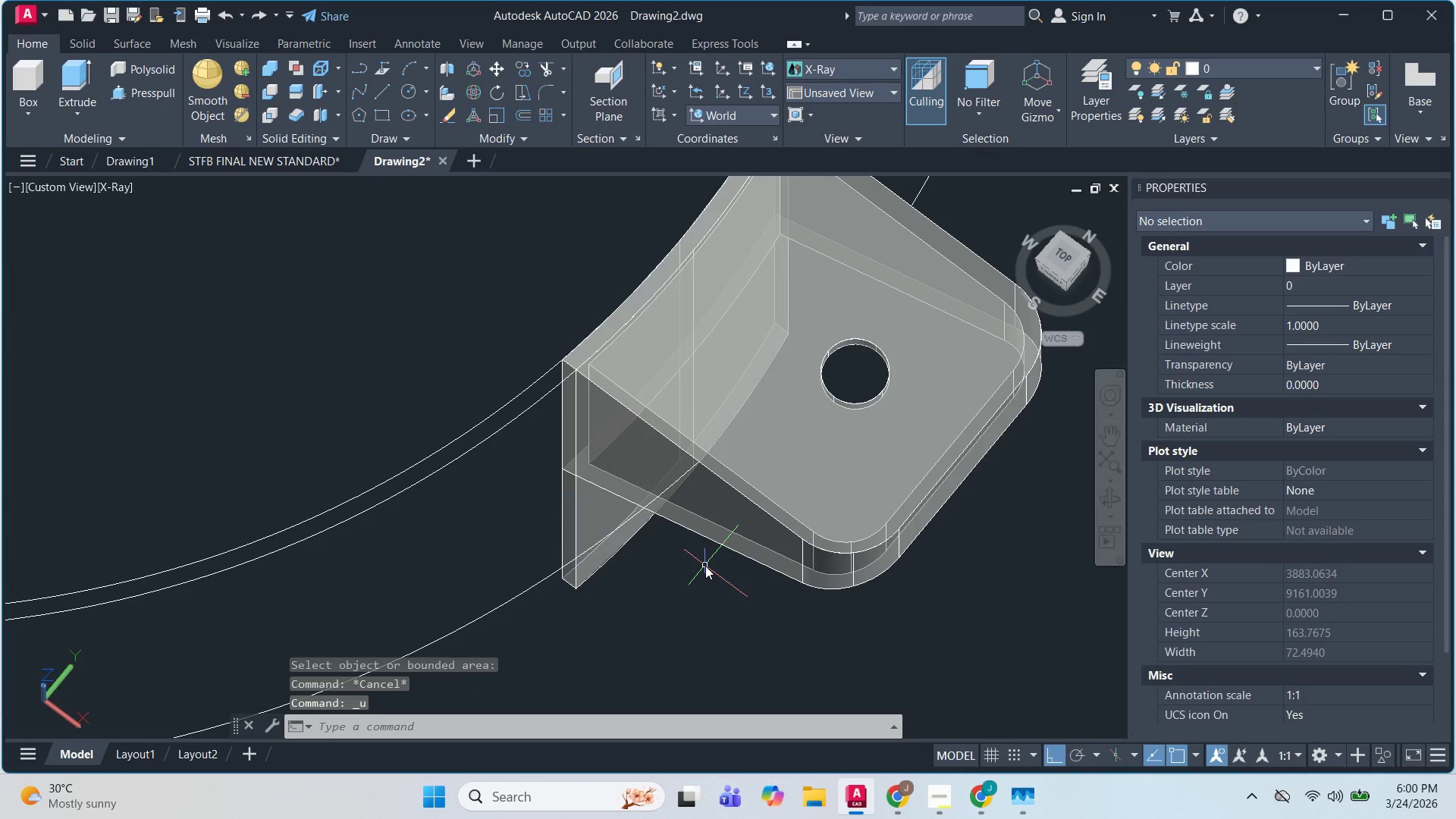 
key(Control+Z)
 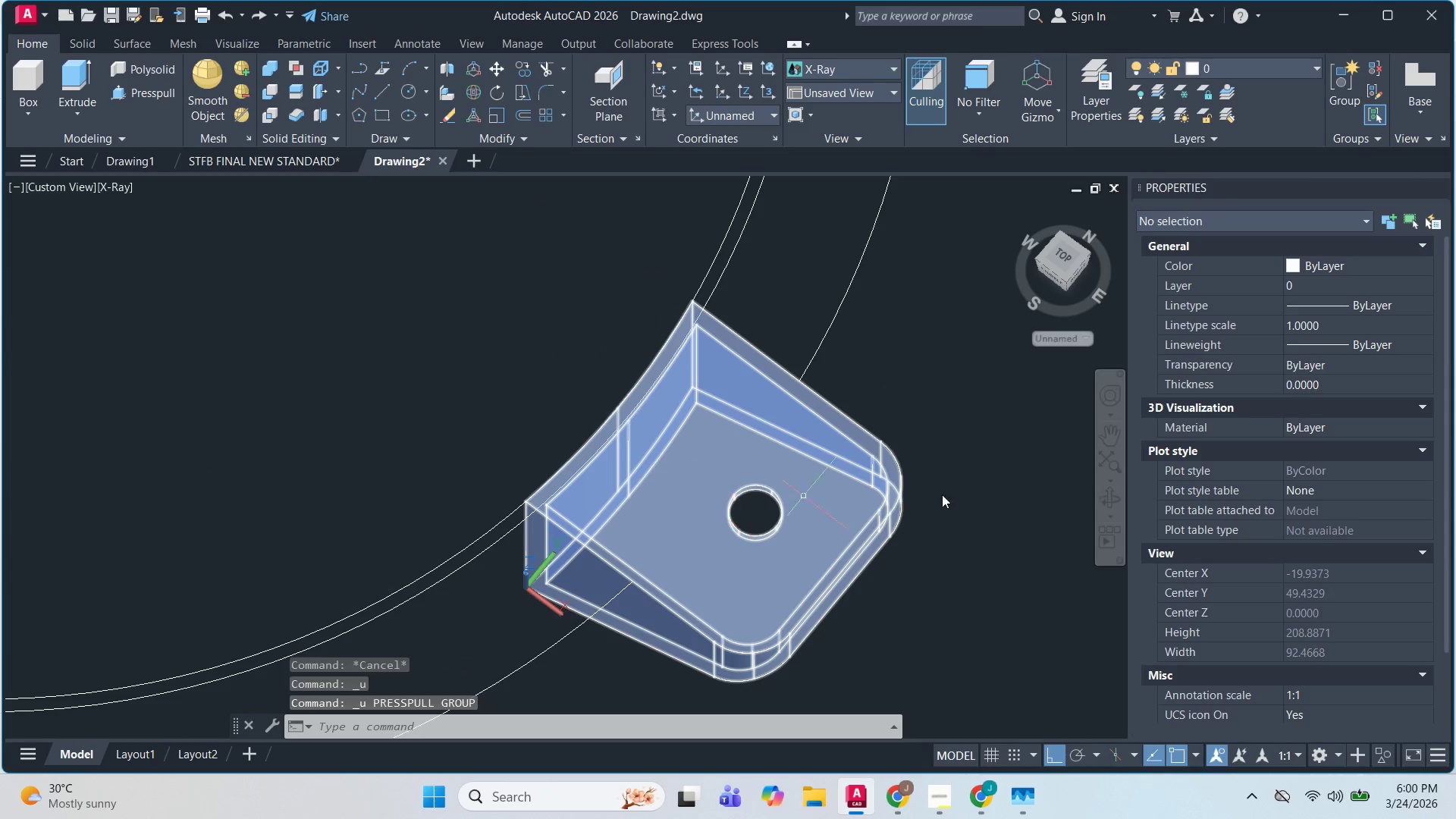 
hold_key(key=CapsLock, duration=0.48)
 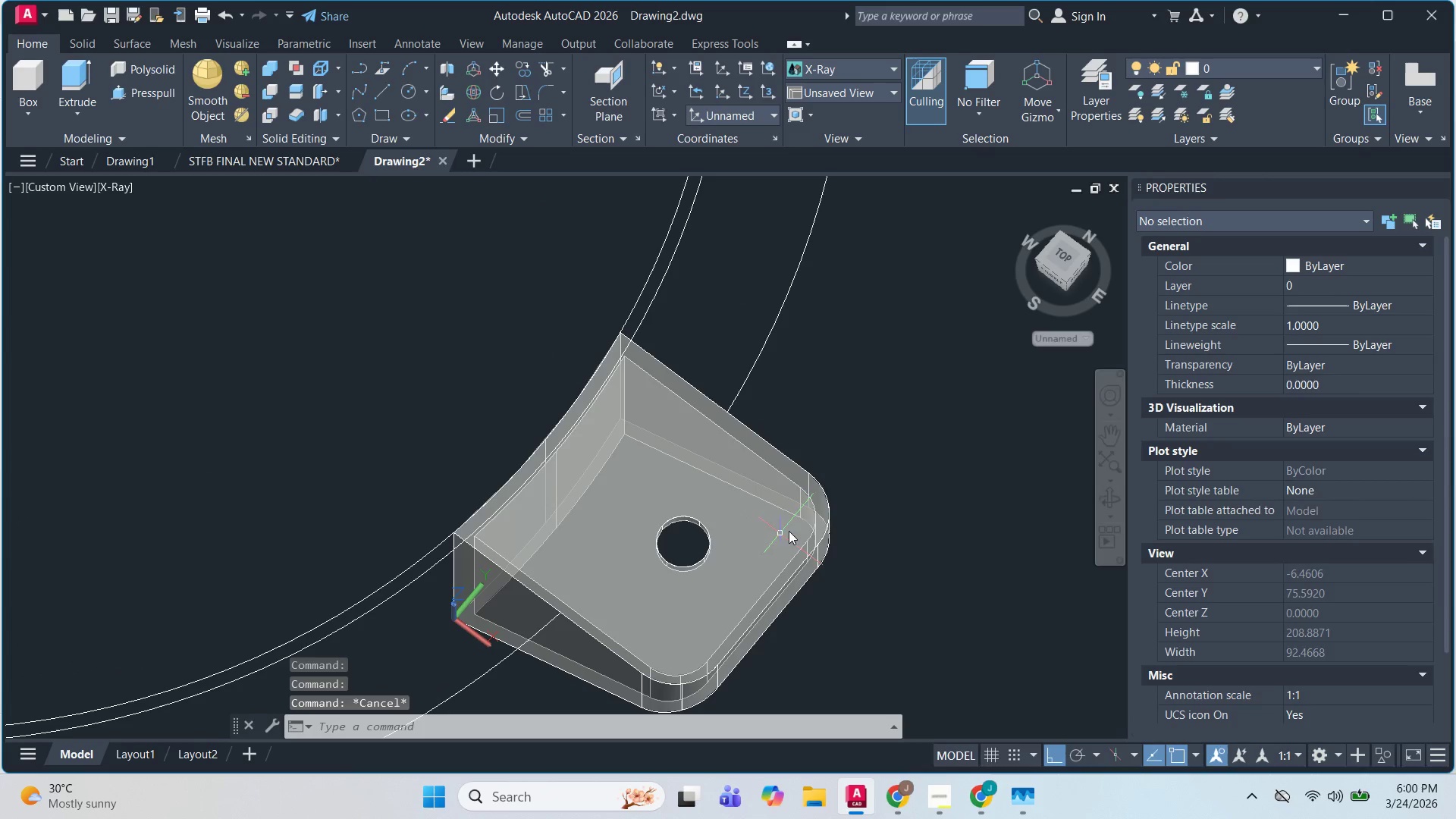 
hold_key(key=ShiftLeft, duration=0.7)
 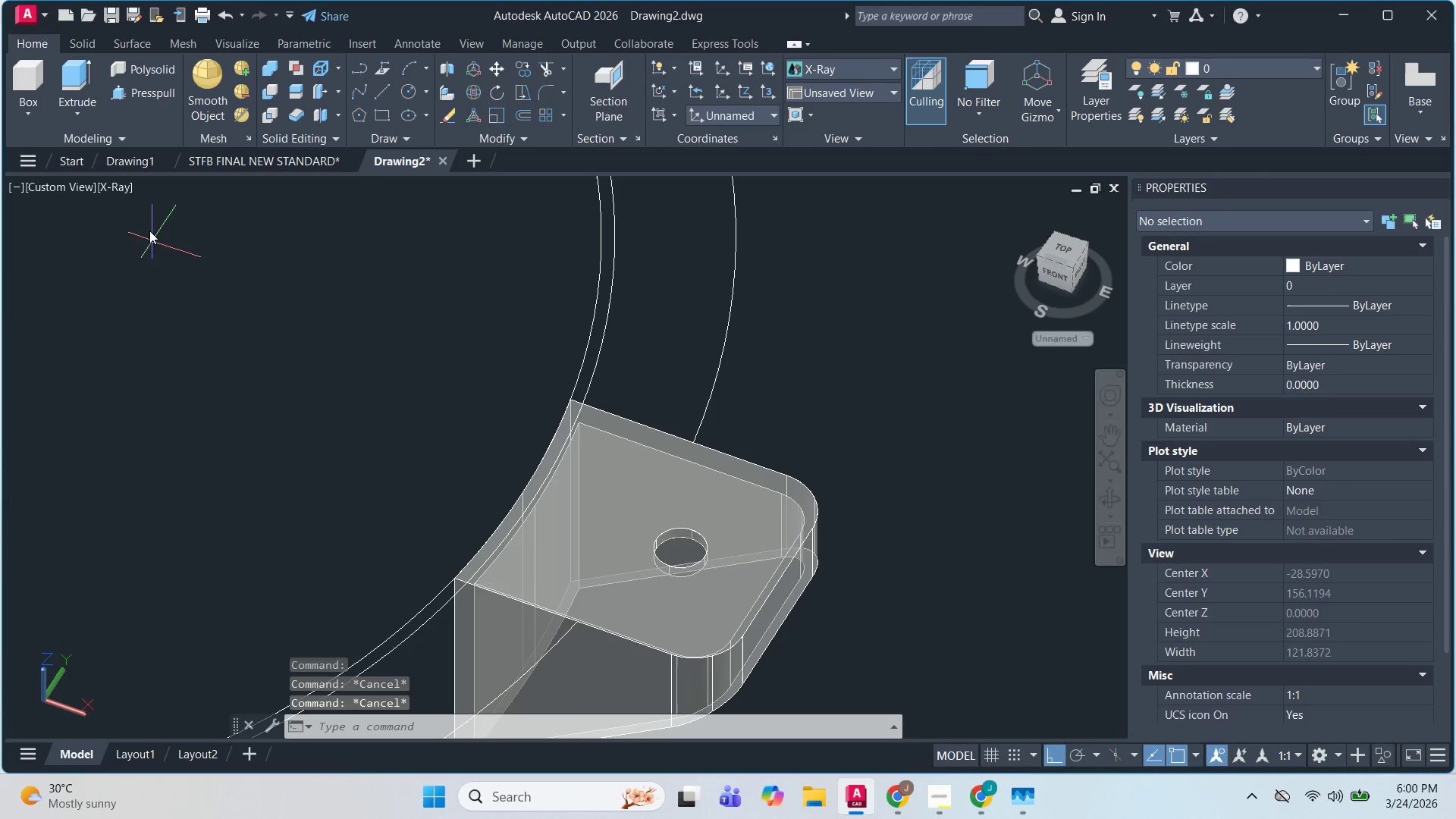 
hold_key(key=ShiftLeft, duration=11.19)
 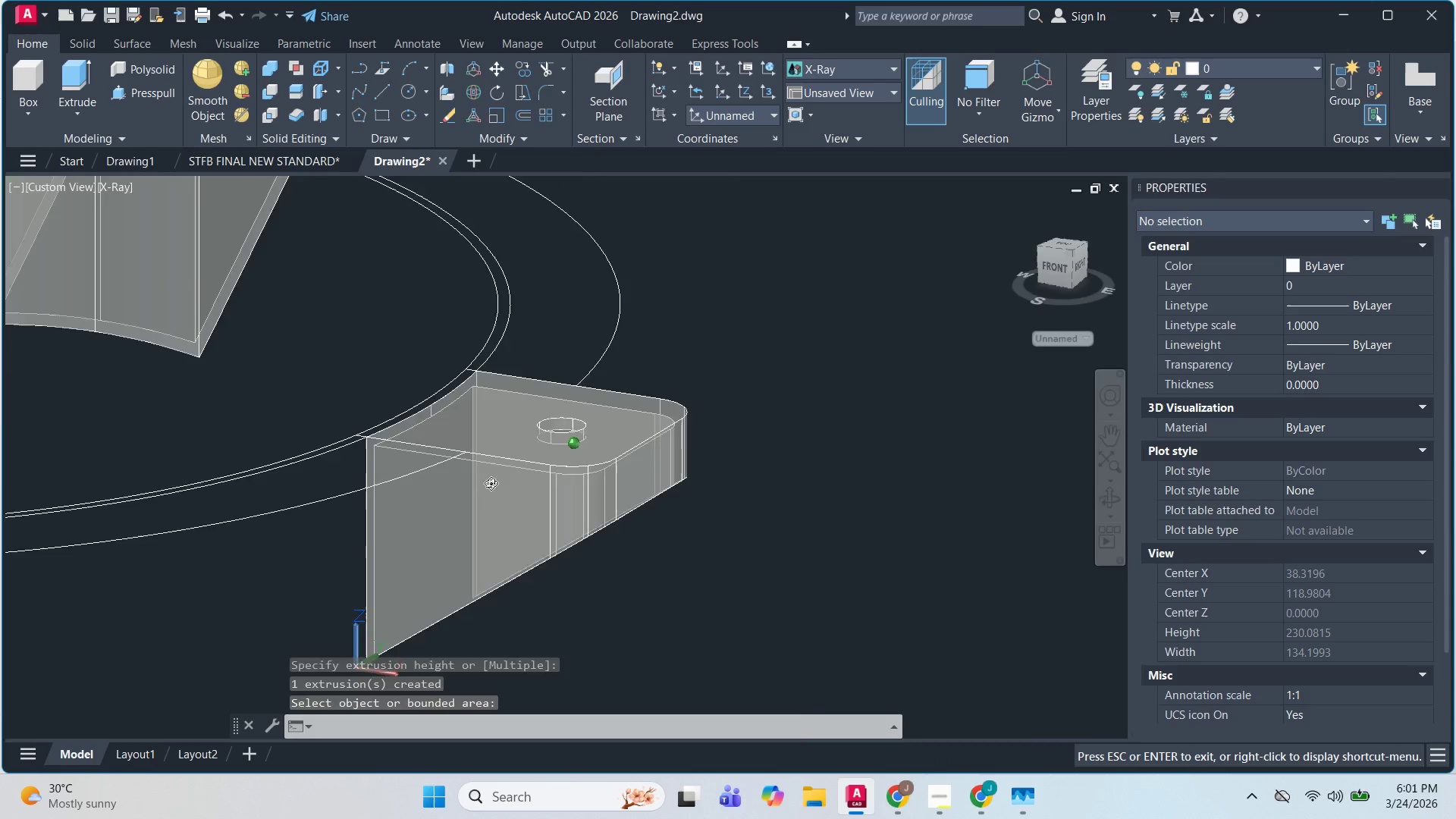 
key(Escape)
 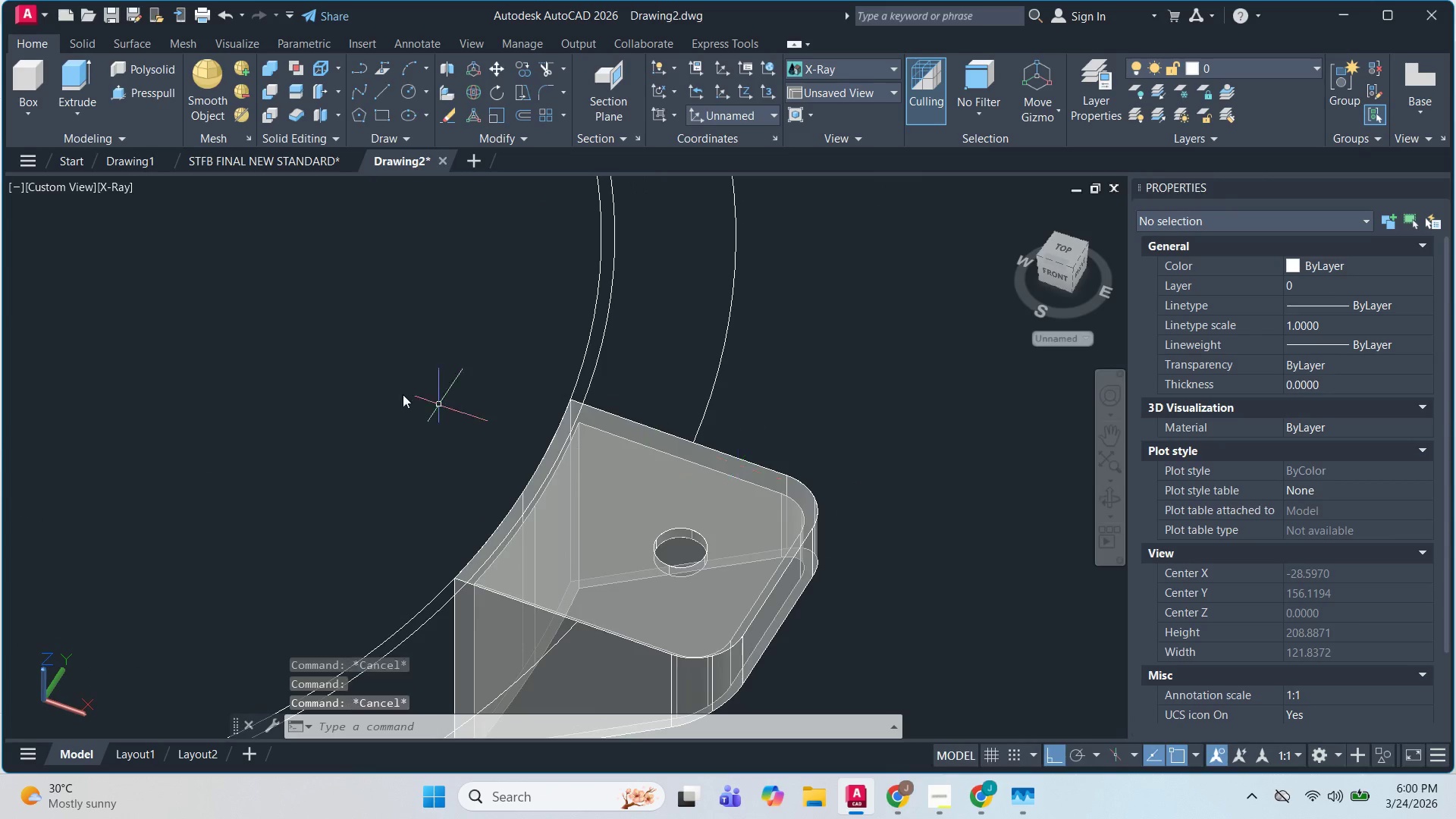 
key(Escape)
 